 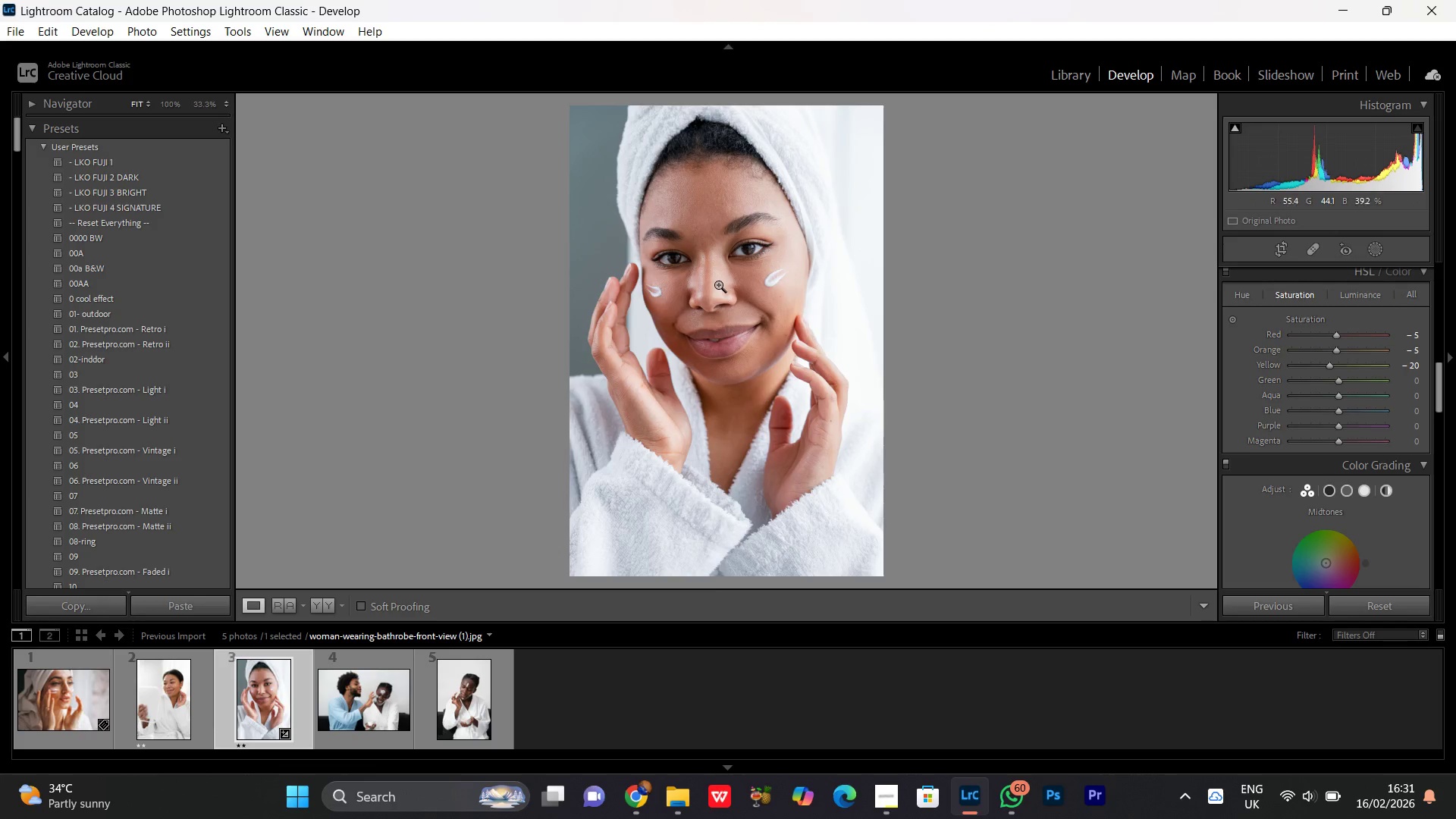 
left_click_drag(start_coordinate=[833, 287], to_coordinate=[715, 400])
 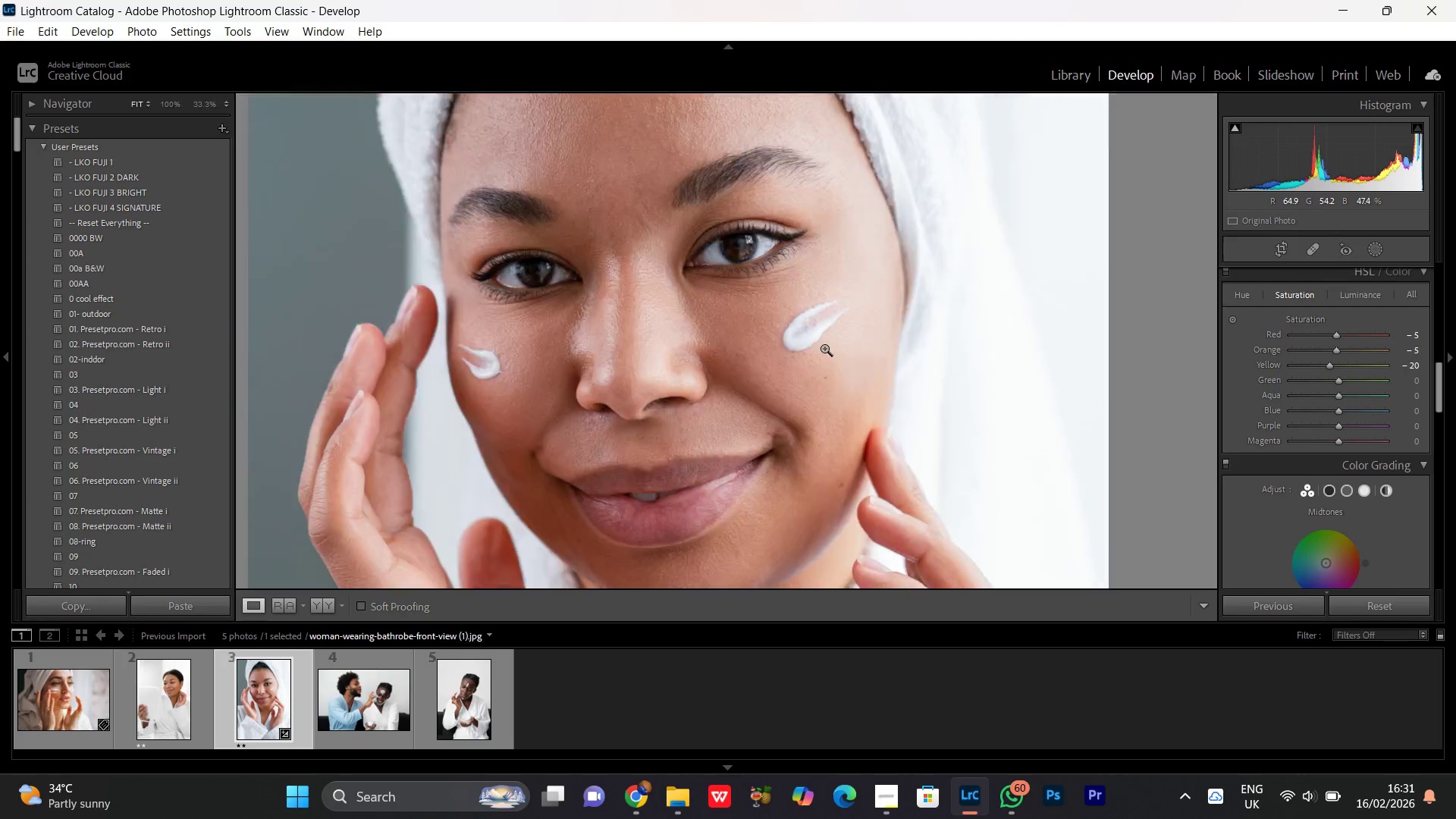 
double_click([824, 348])
 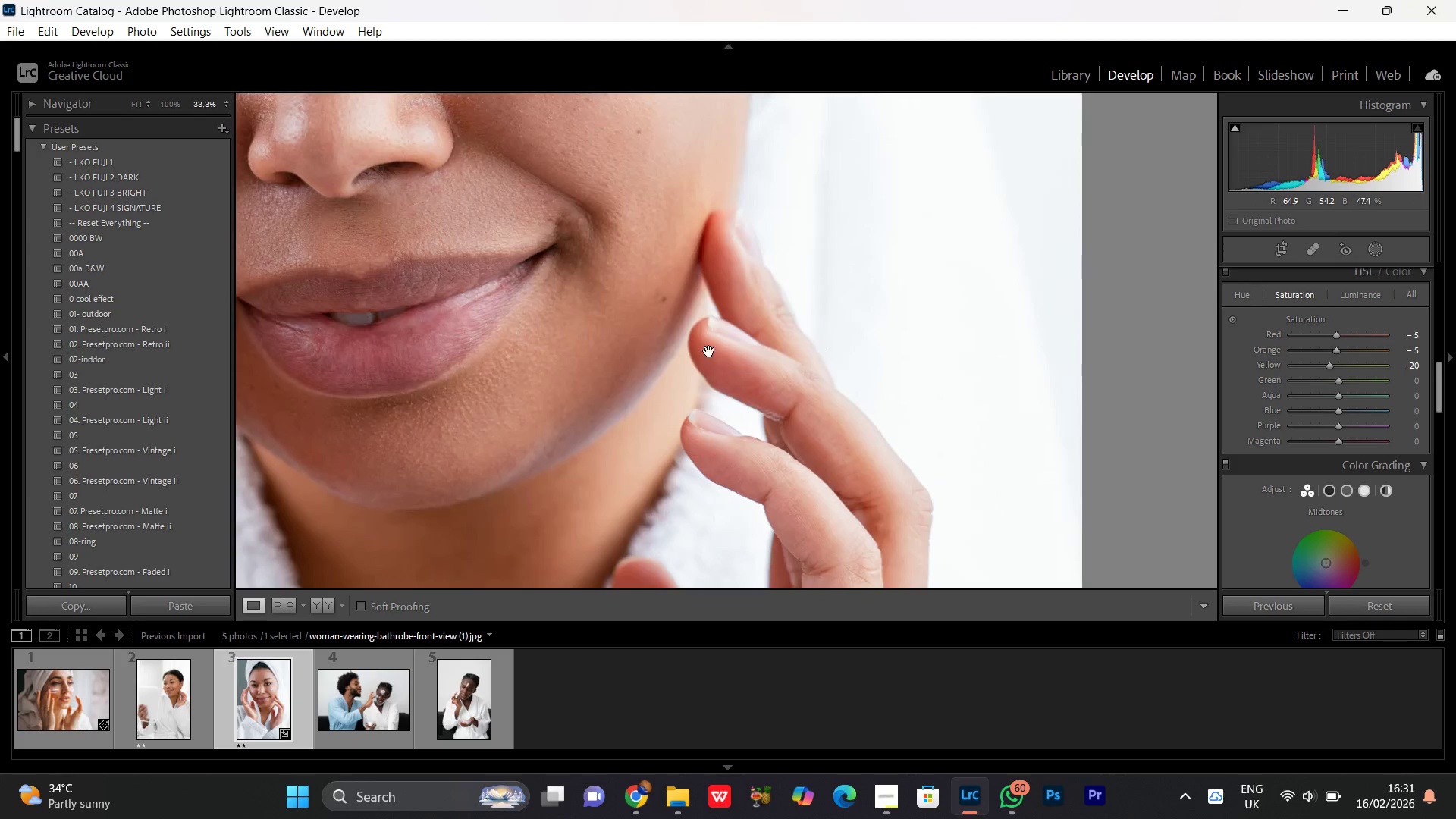 
left_click_drag(start_coordinate=[637, 267], to_coordinate=[698, 533])
 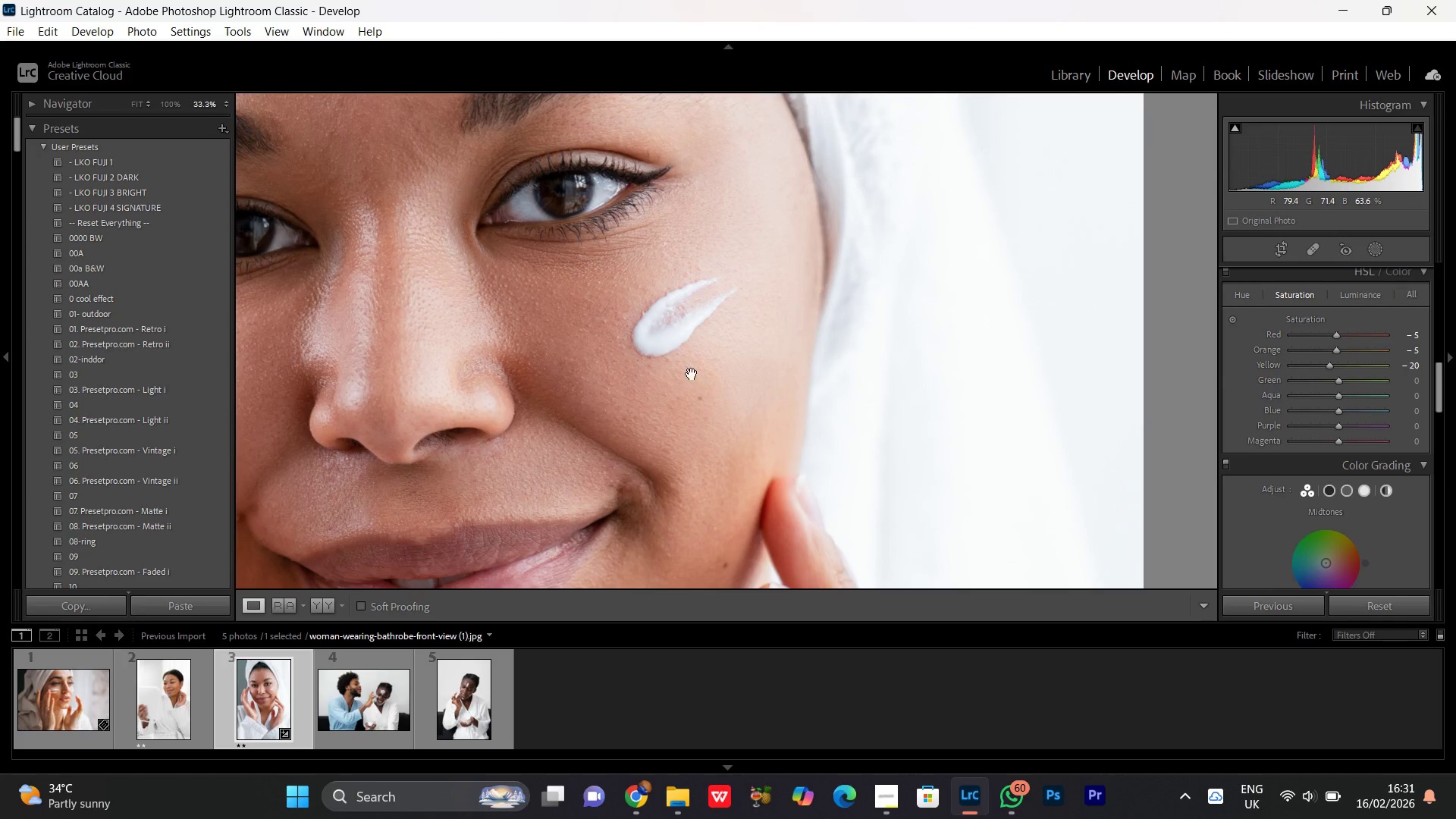 
left_click([685, 370])
 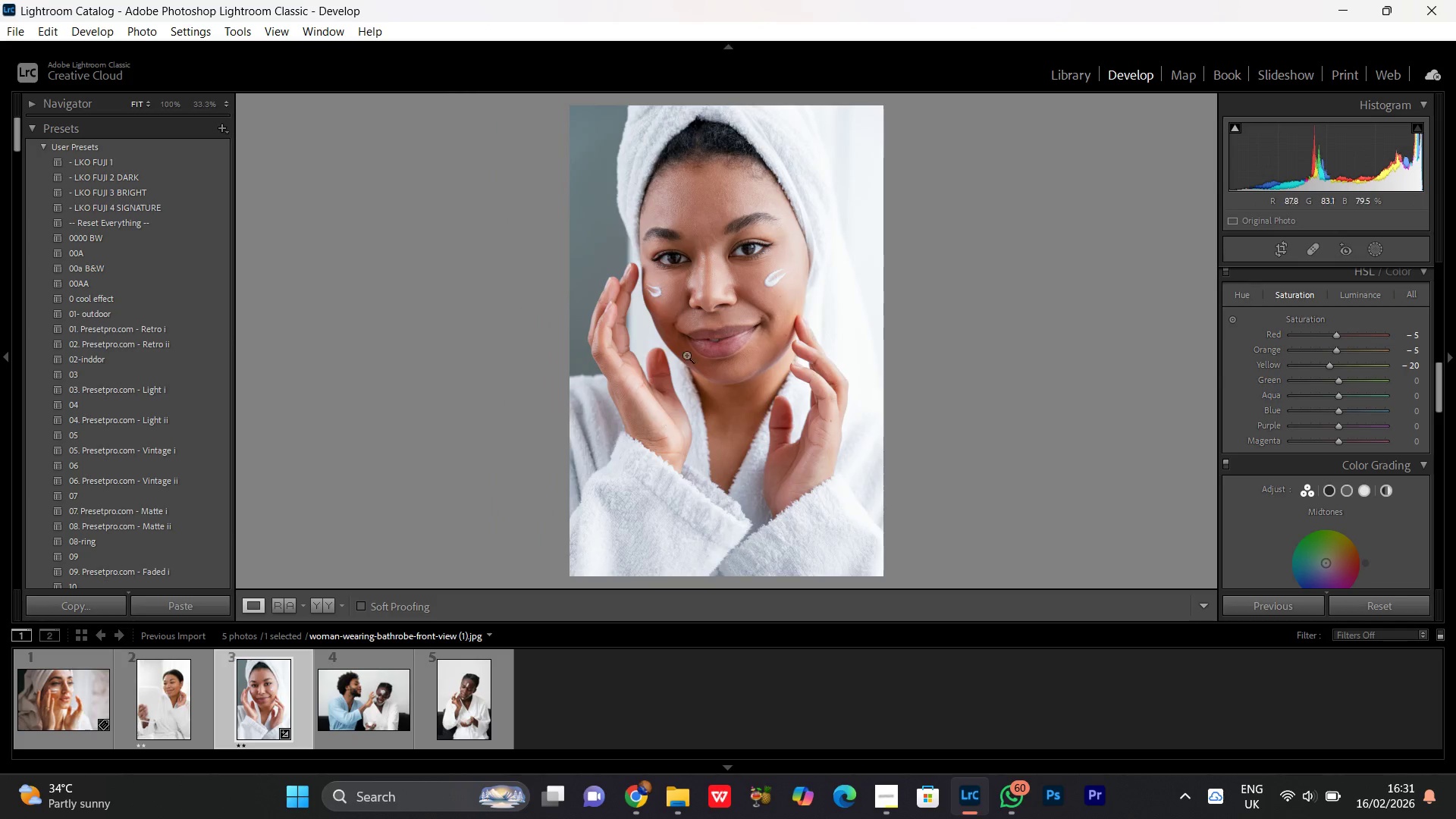 
left_click([695, 310])
 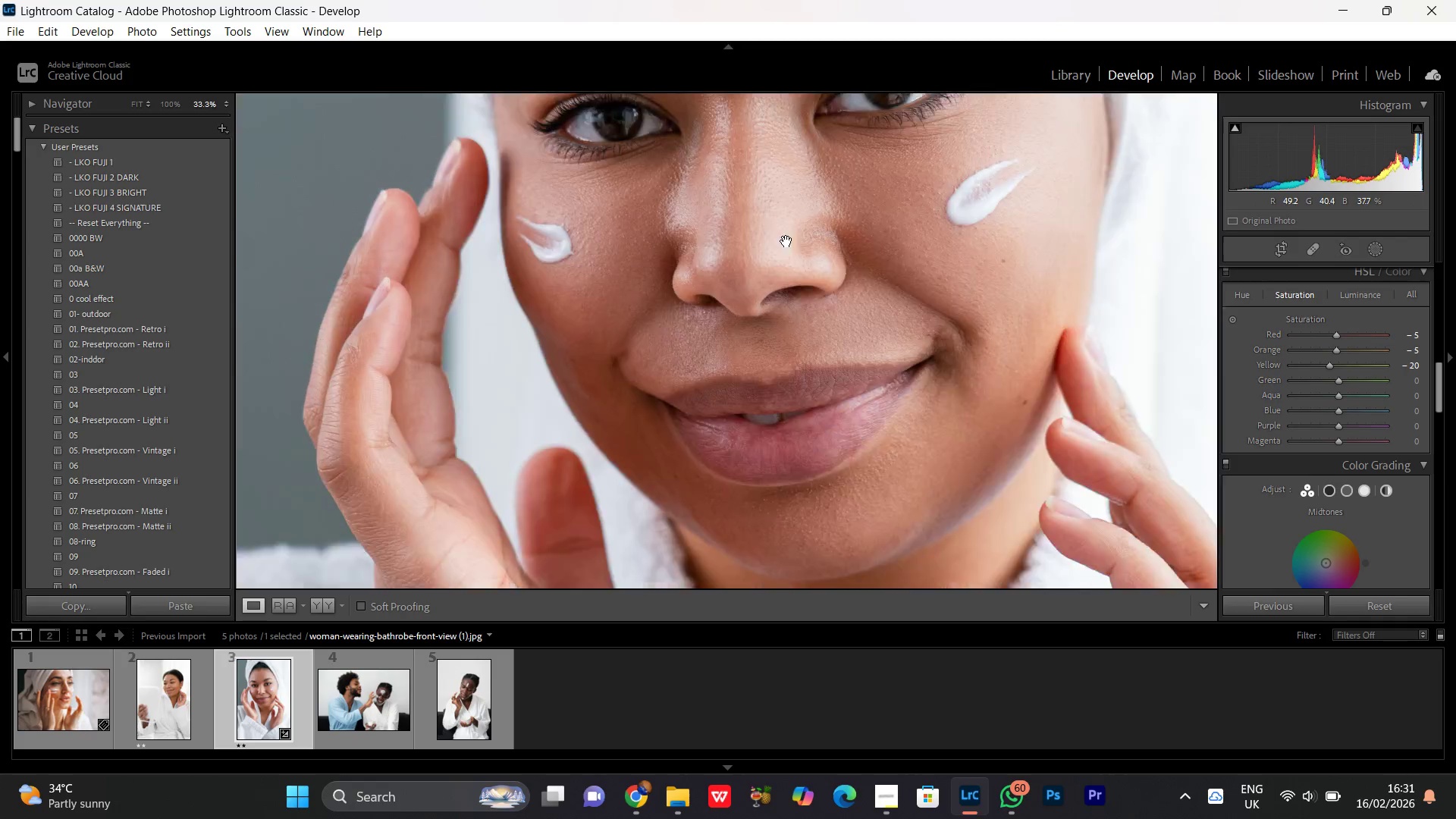 
left_click_drag(start_coordinate=[786, 240], to_coordinate=[676, 457])
 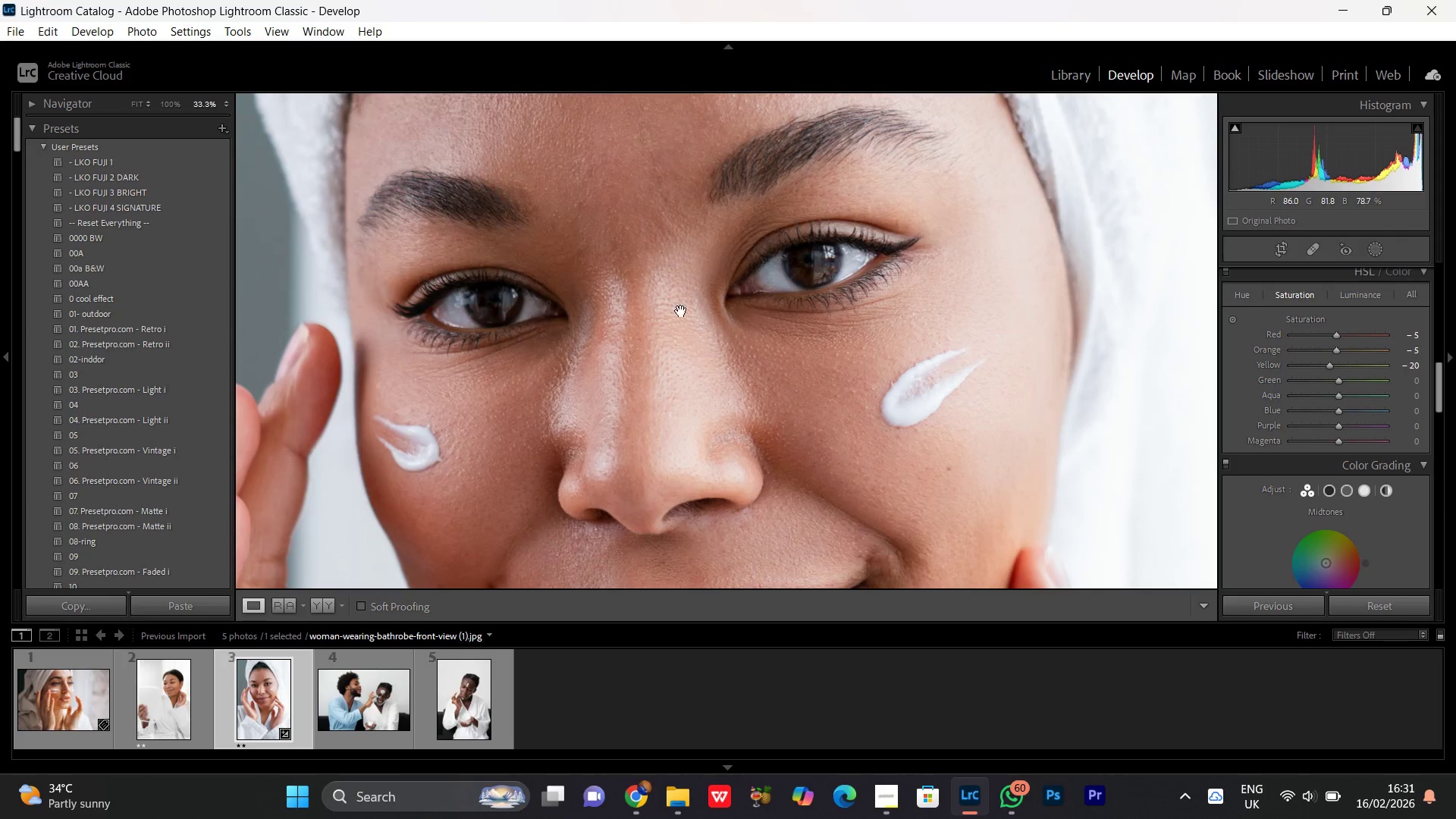 
left_click_drag(start_coordinate=[682, 310], to_coordinate=[681, 509])
 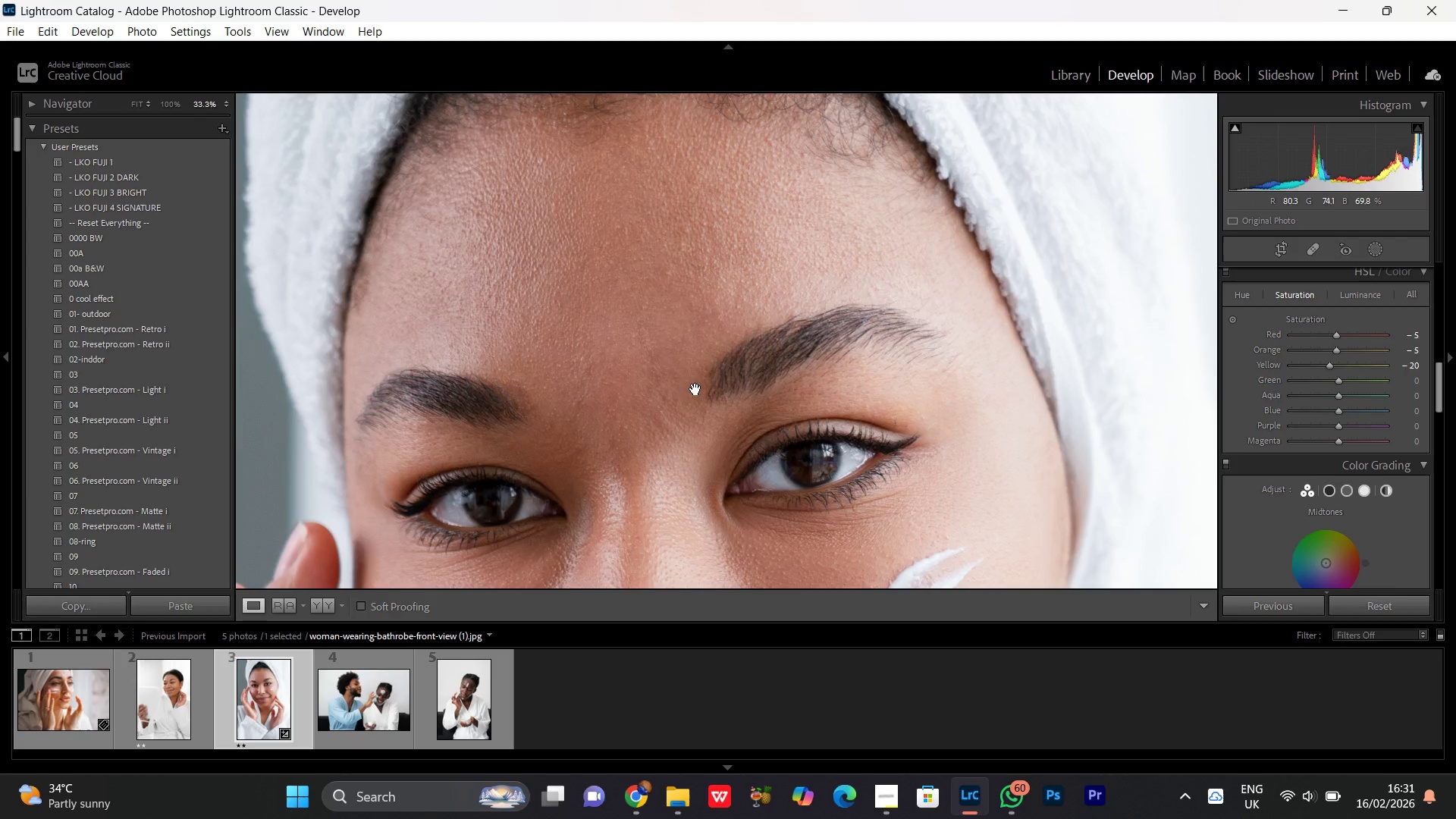 
left_click_drag(start_coordinate=[704, 357], to_coordinate=[690, 441])
 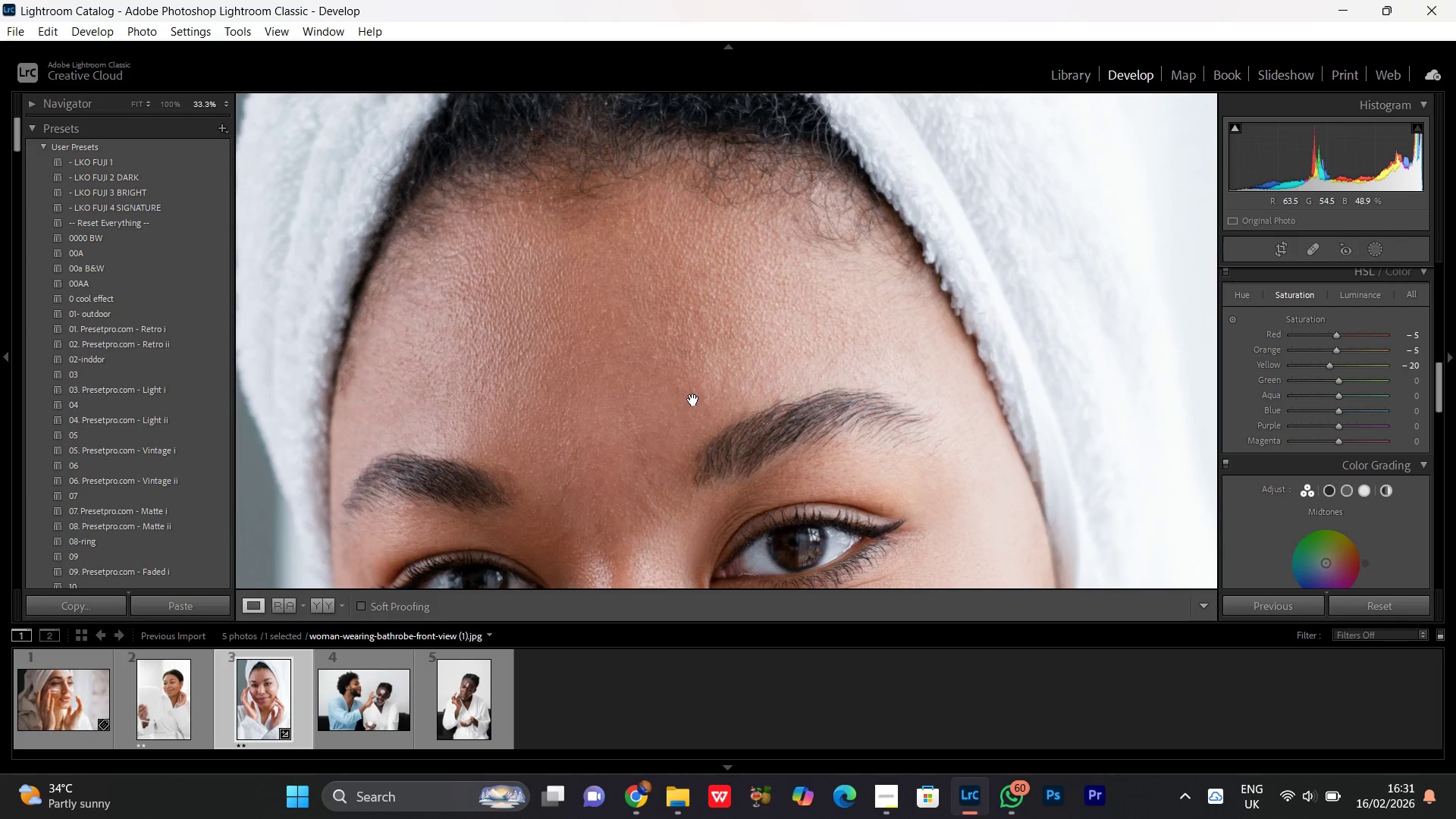 
double_click([694, 399])
 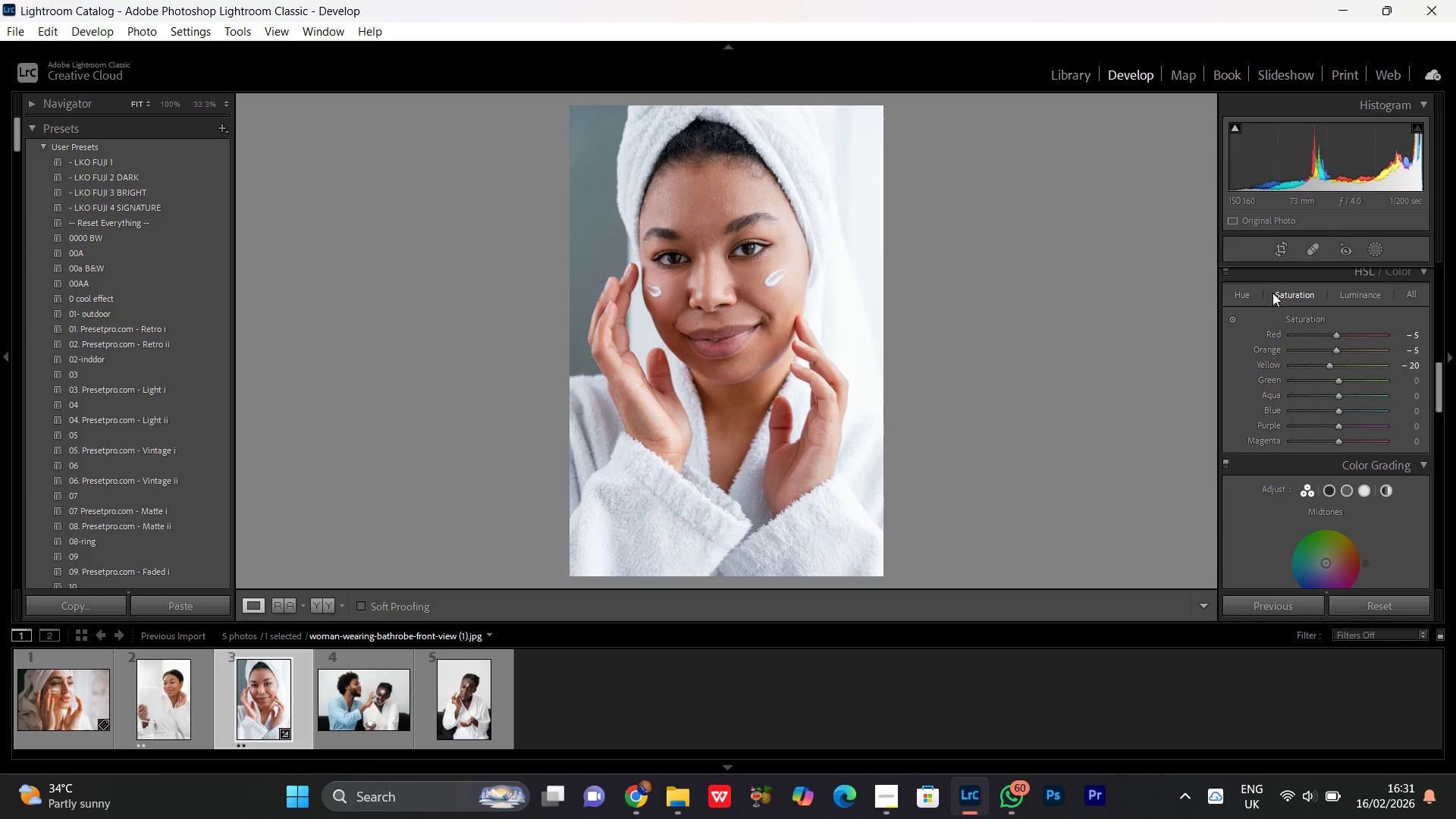 
scroll: coordinate [1257, 417], scroll_direction: up, amount: 1.0
 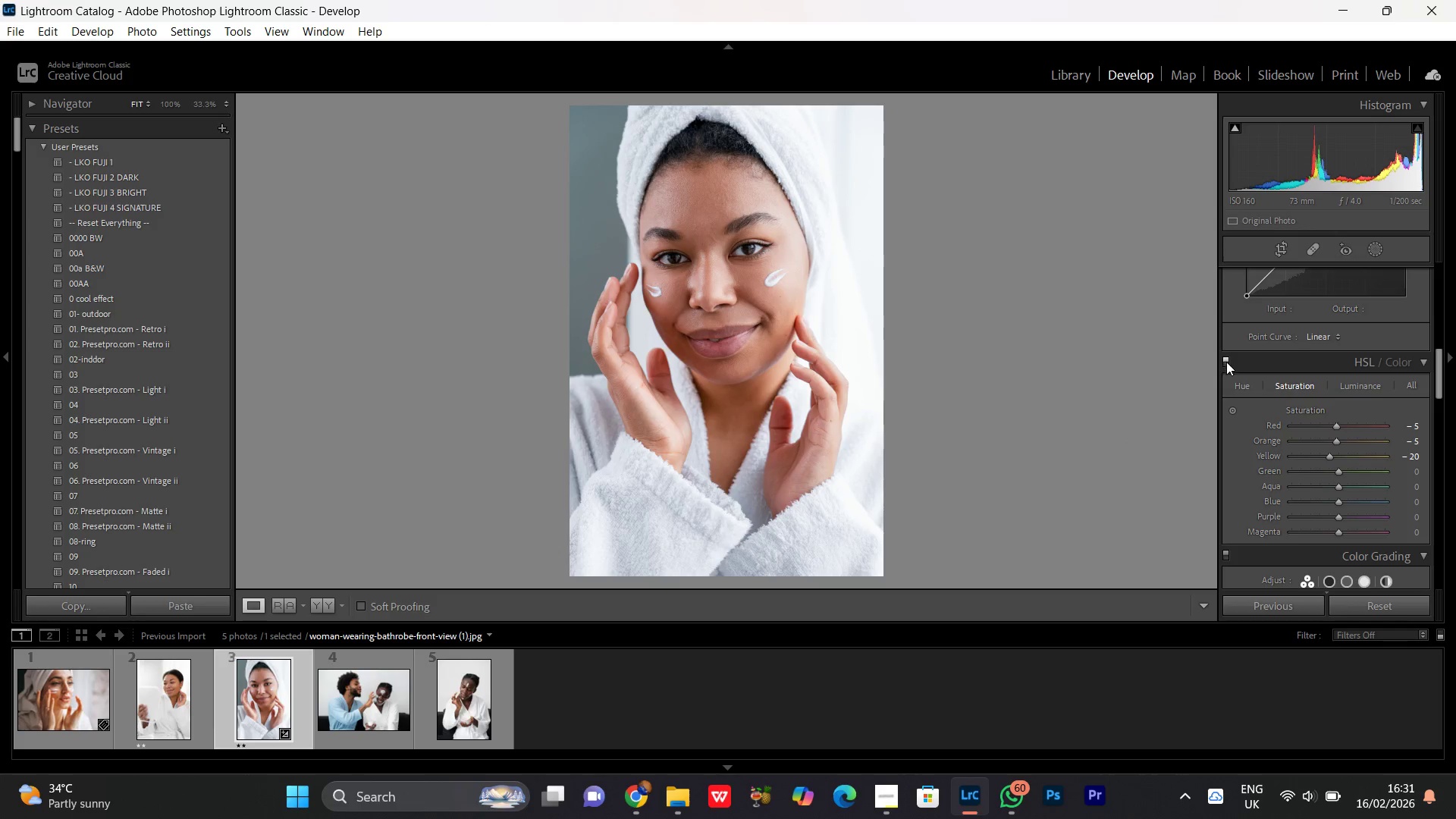 
left_click([1226, 362])
 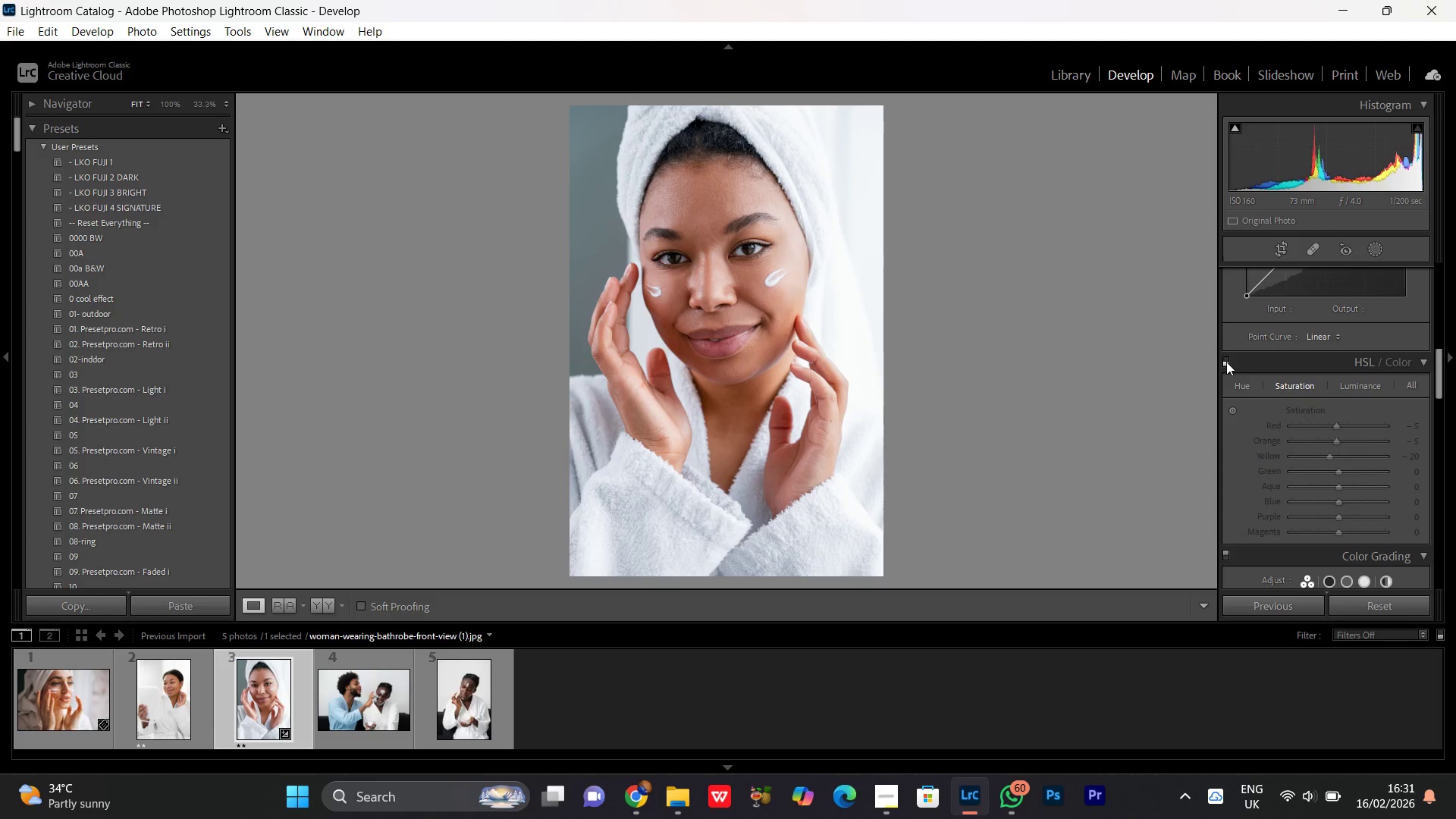 
left_click([1226, 362])
 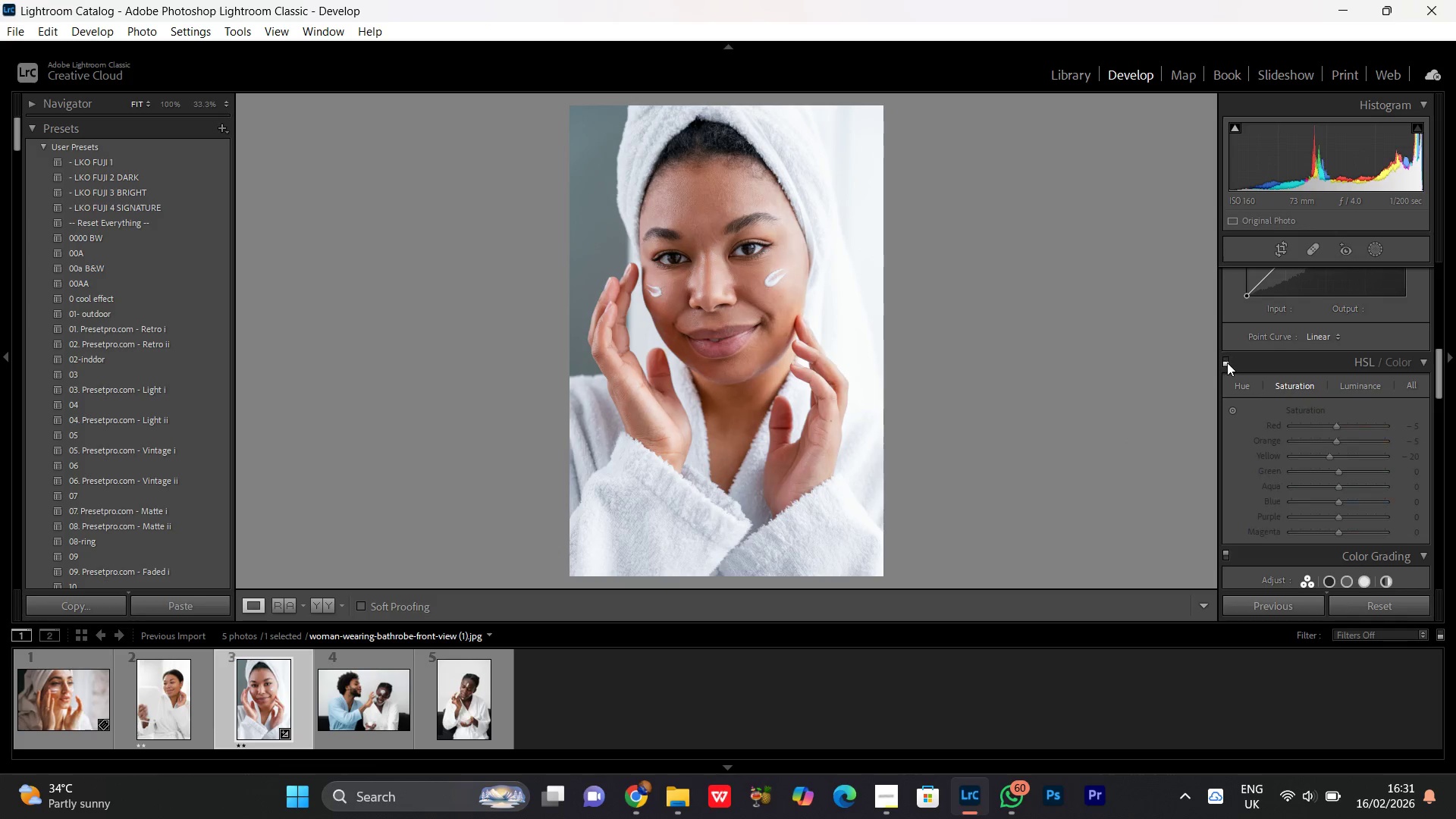 
double_click([1227, 362])
 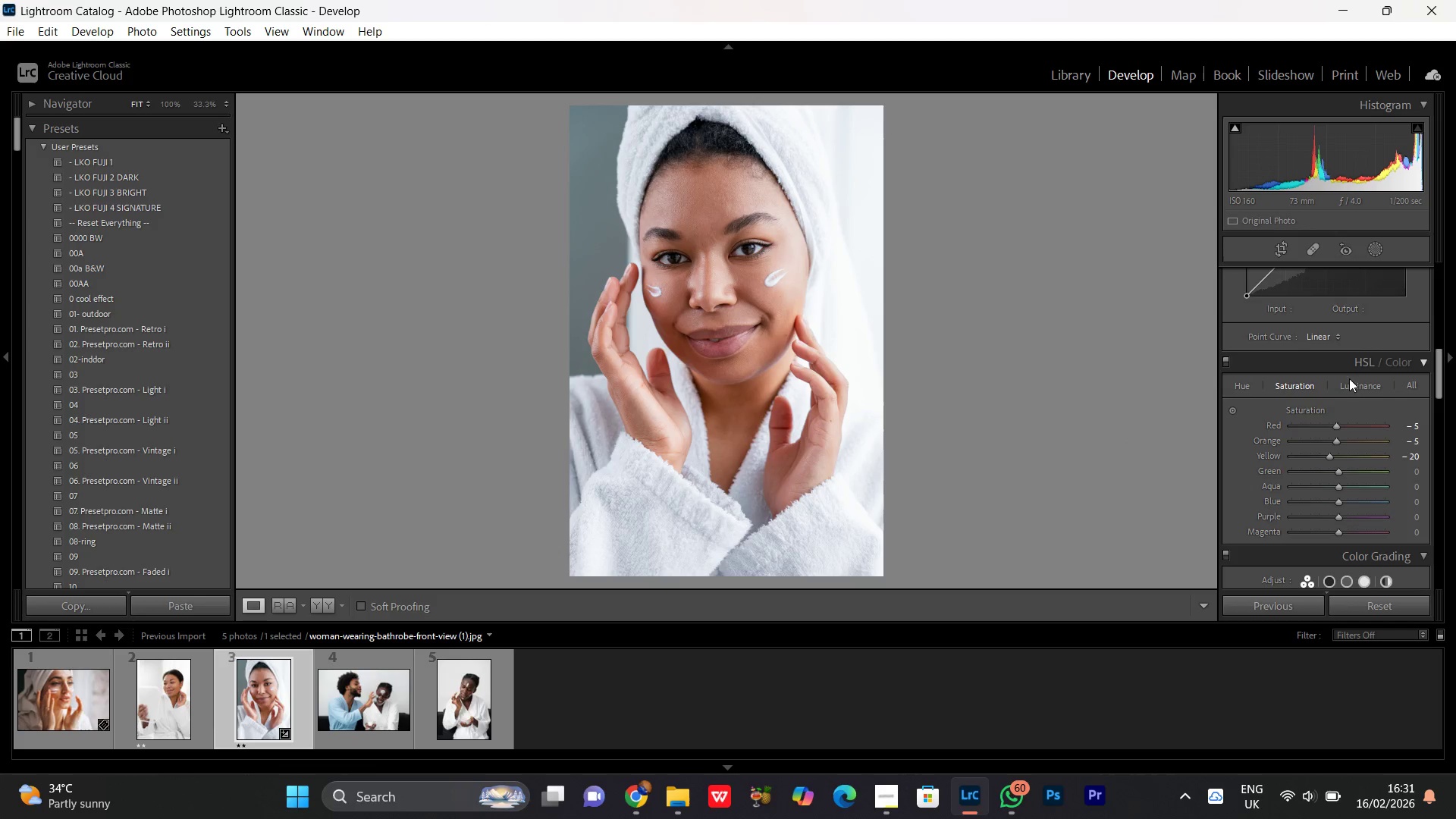 
left_click([1354, 392])
 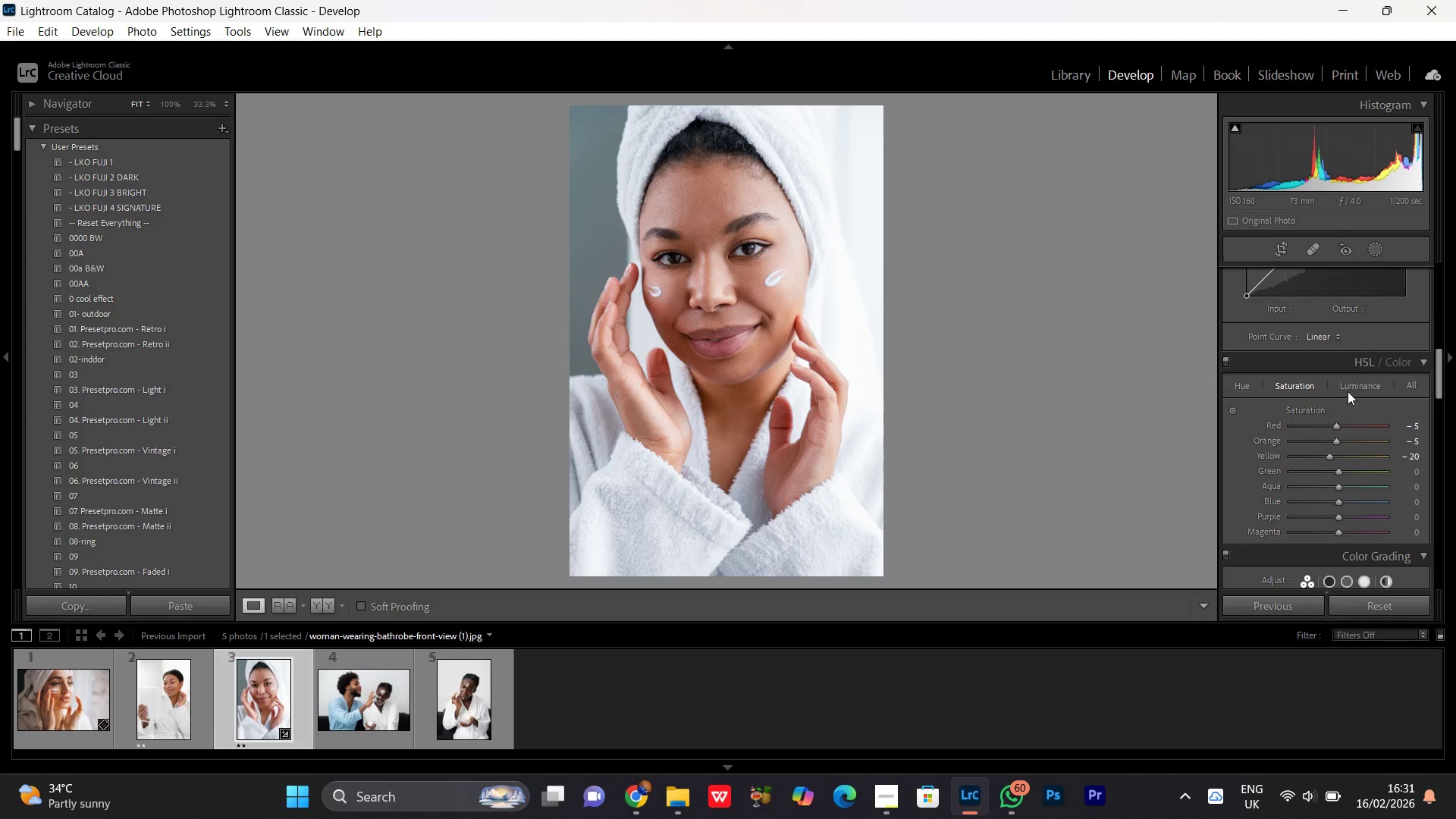 
left_click([1348, 389])
 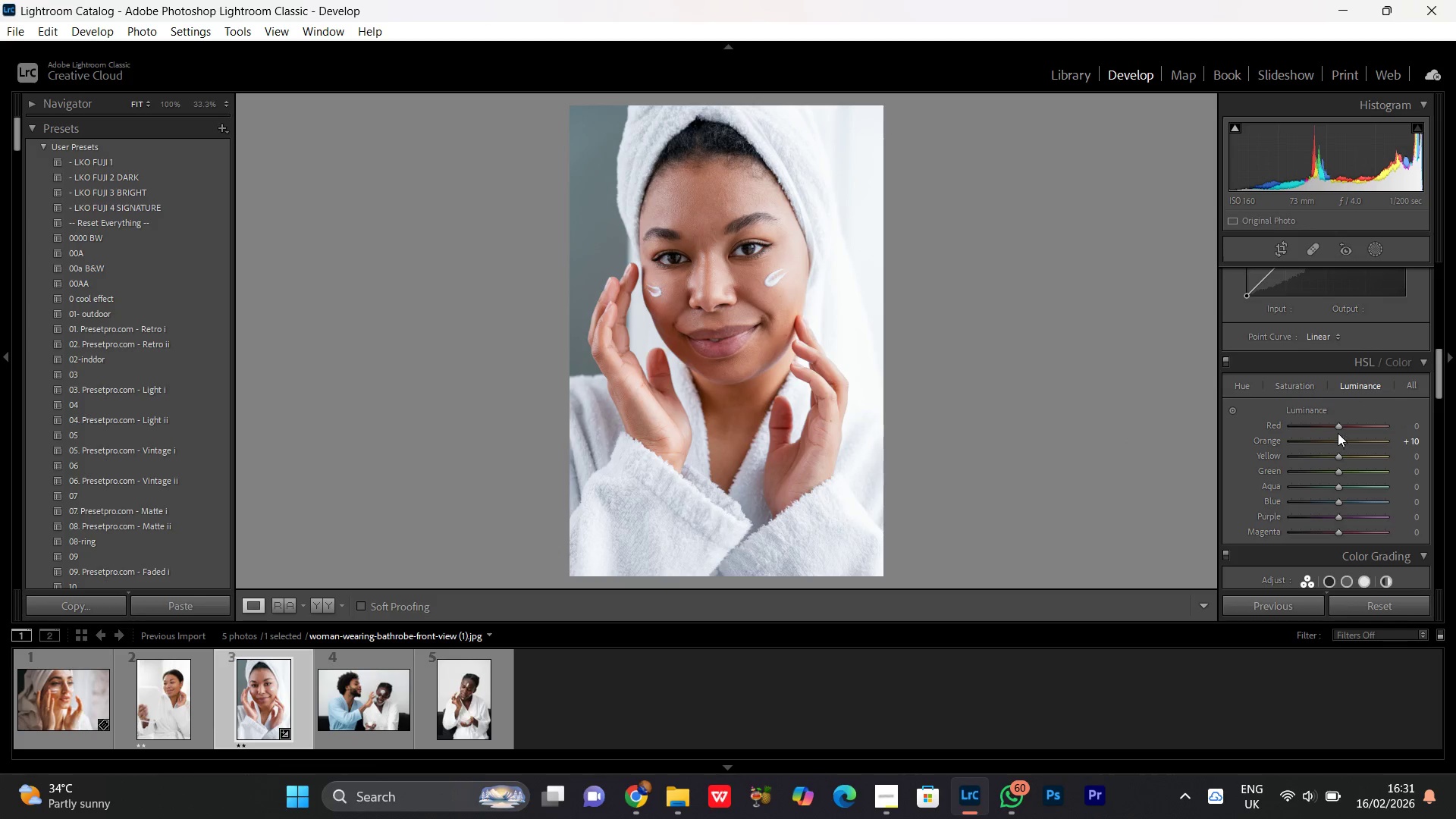 
left_click([1338, 427])
 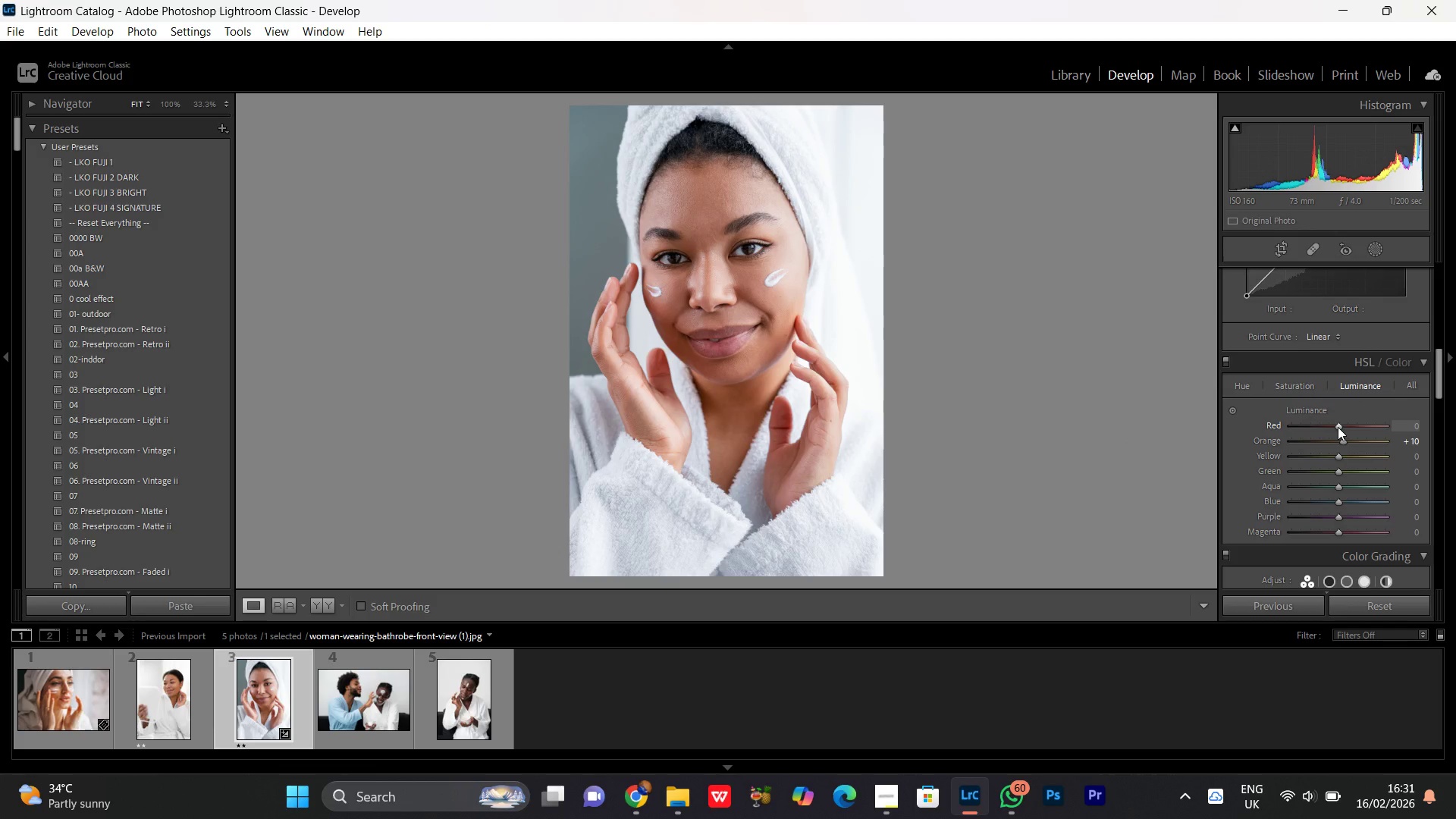 
scroll: coordinate [1338, 427], scroll_direction: up, amount: 1.0
 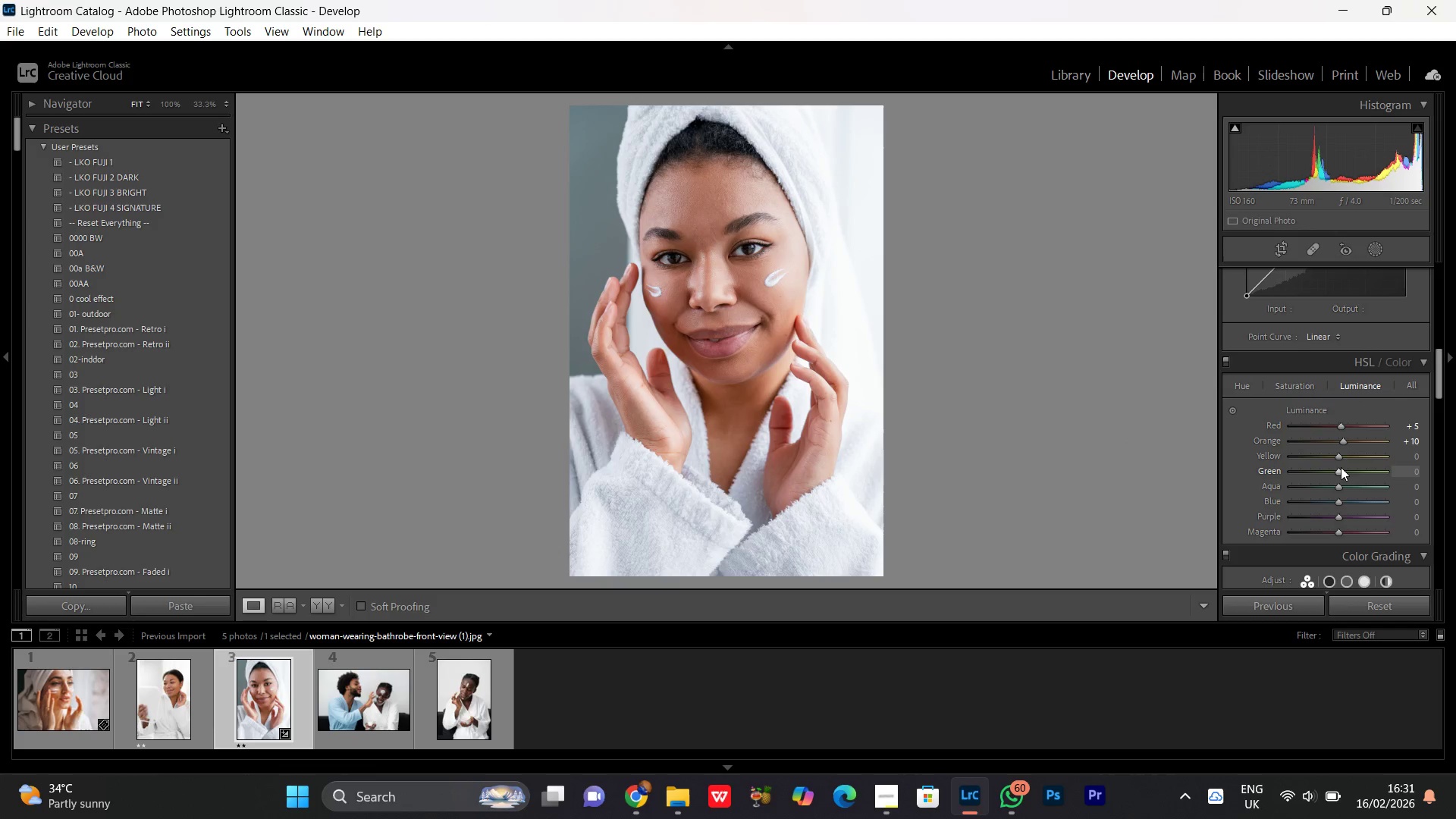 
left_click([1335, 455])
 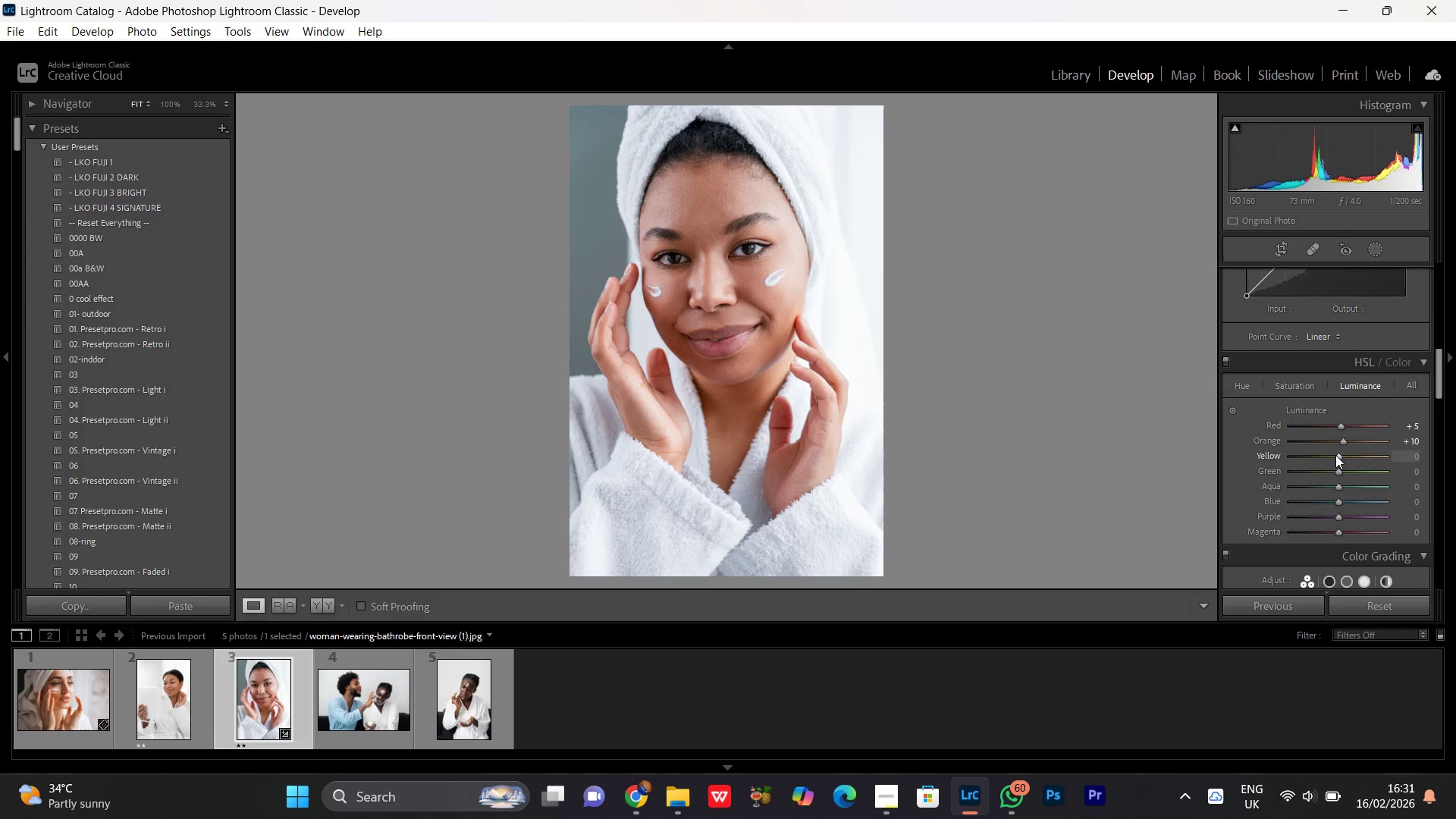 
scroll: coordinate [1335, 455], scroll_direction: up, amount: 1.0
 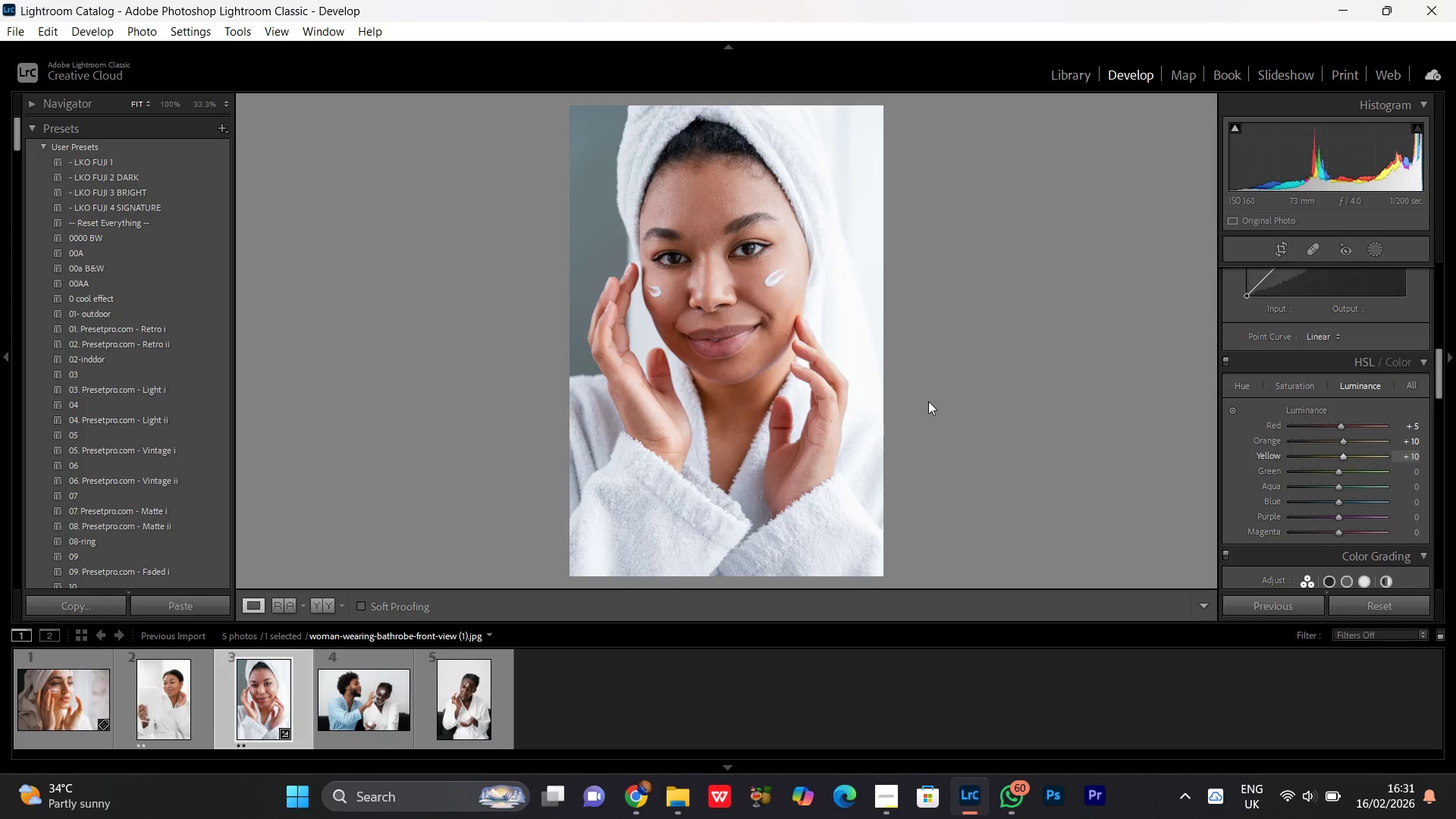 
left_click([831, 302])
 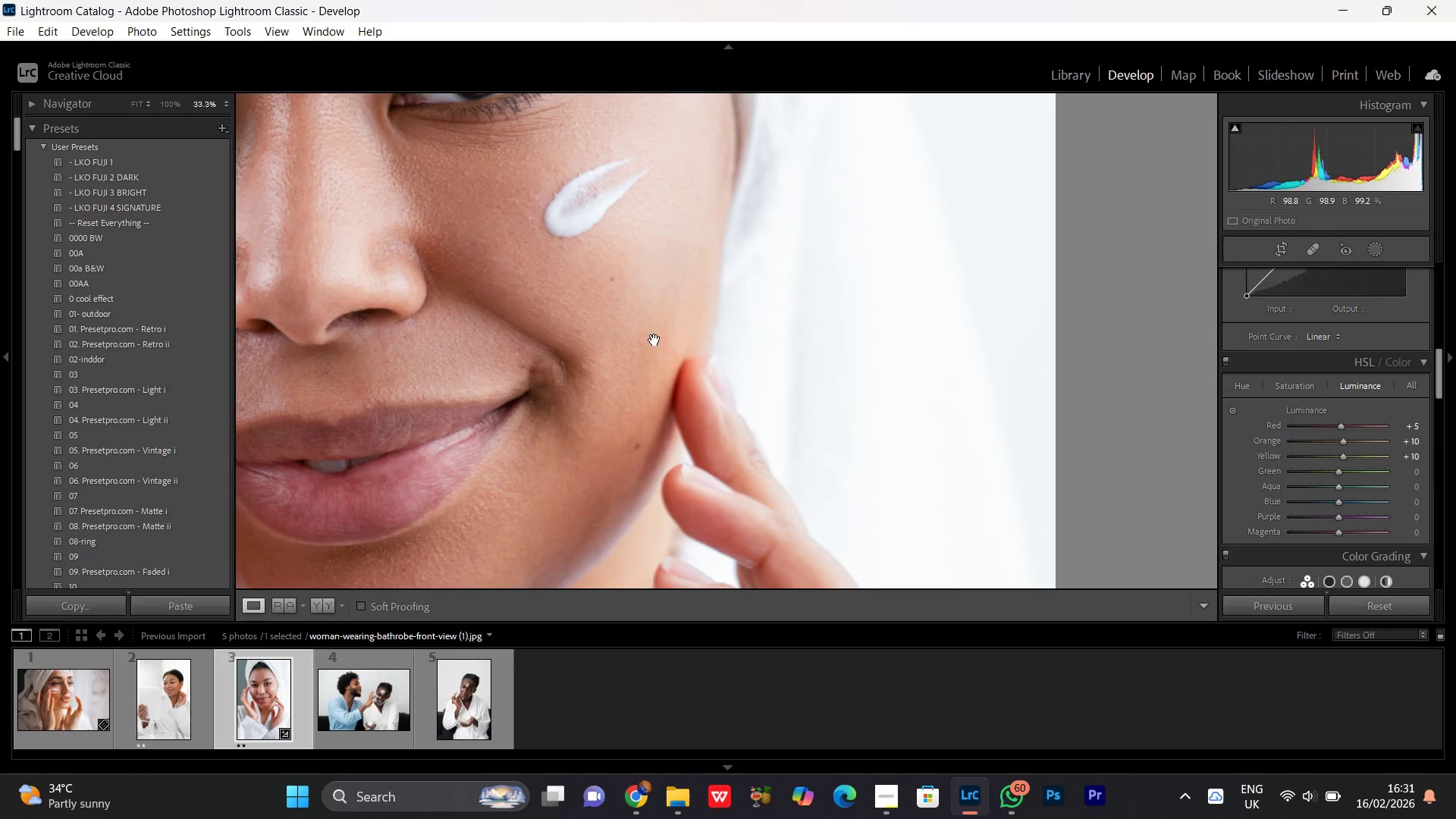 
left_click_drag(start_coordinate=[623, 341], to_coordinate=[909, 386])
 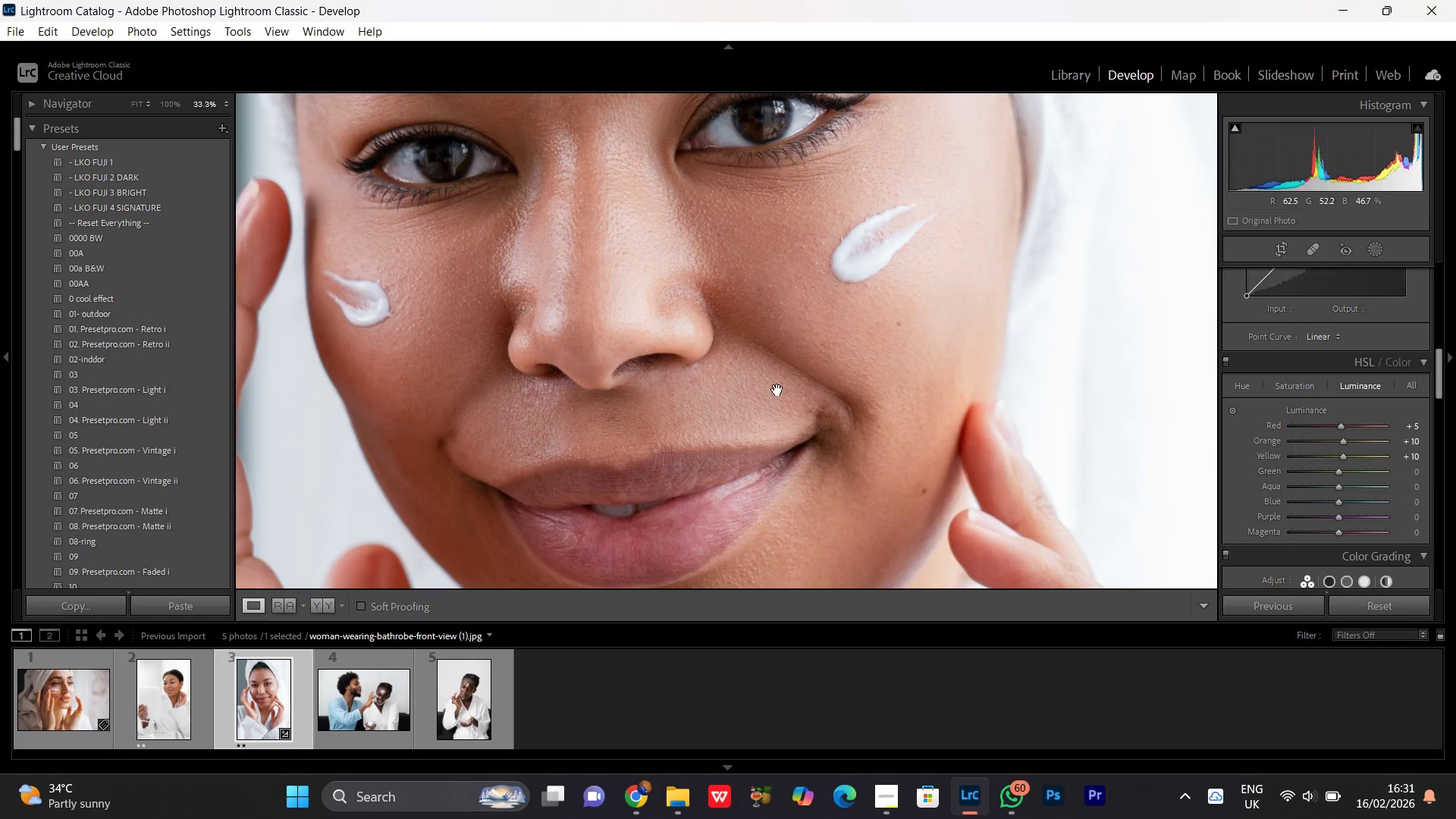 
left_click([777, 390])
 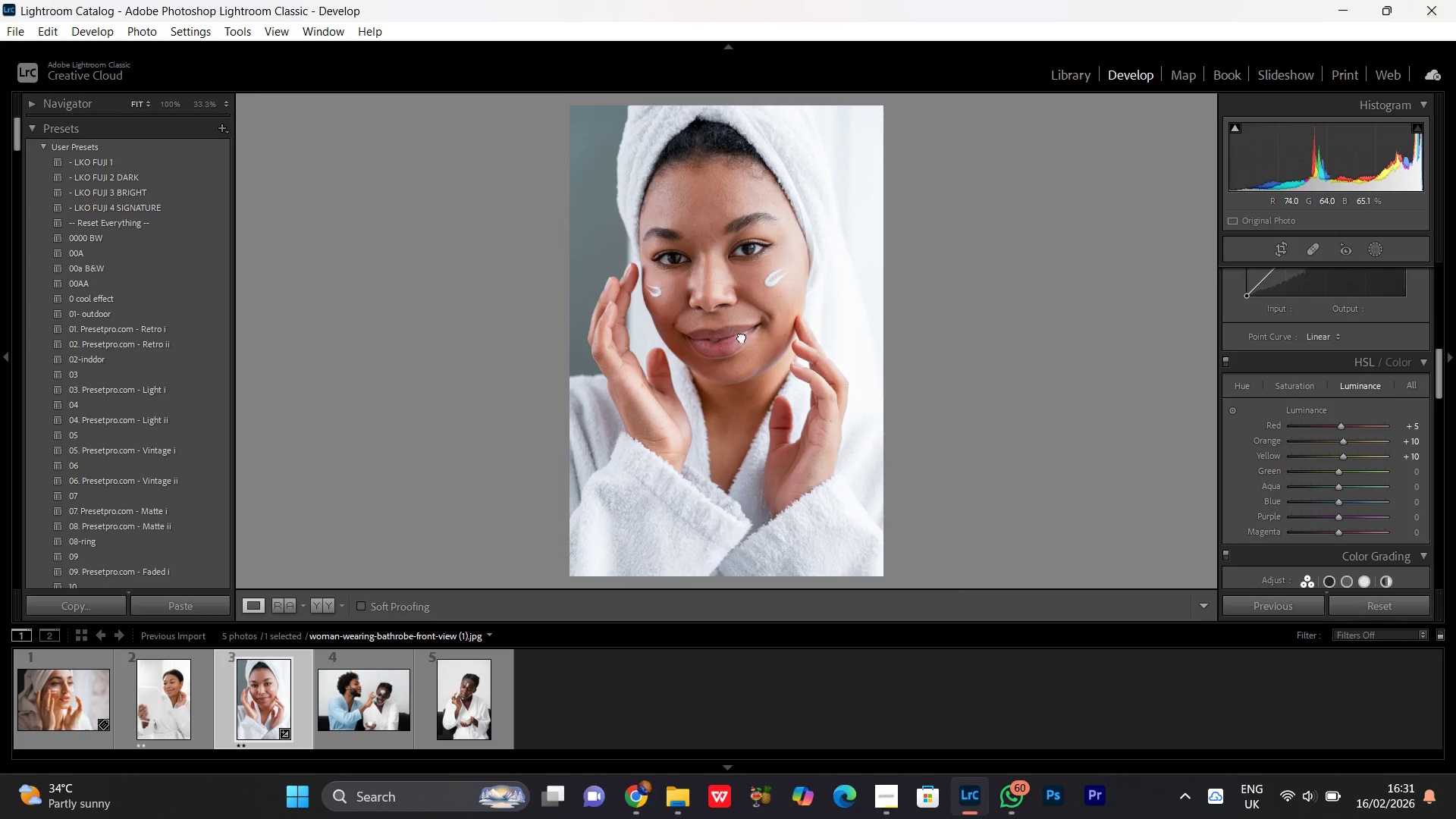 
double_click([758, 318])
 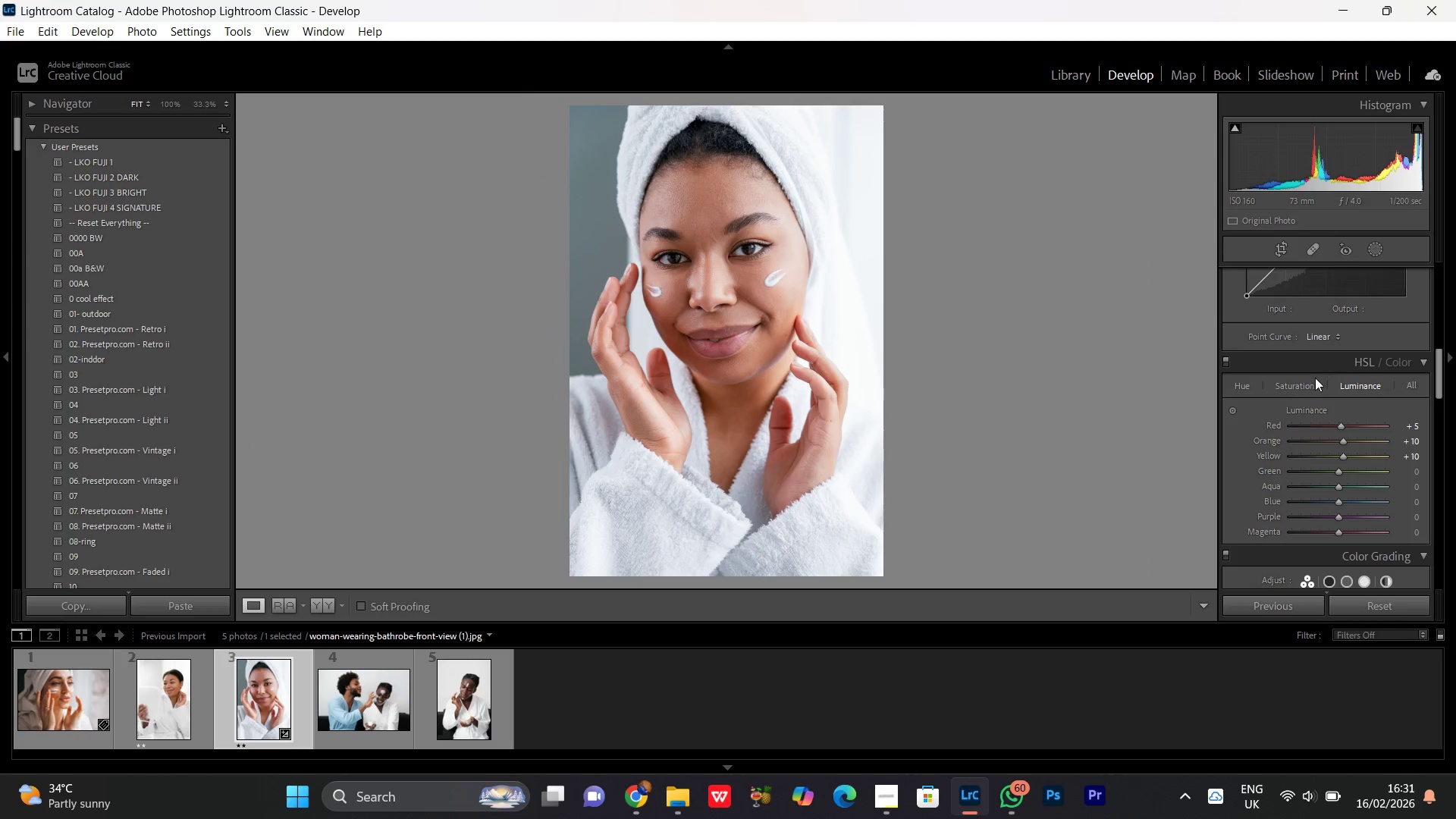 
left_click([1295, 384])
 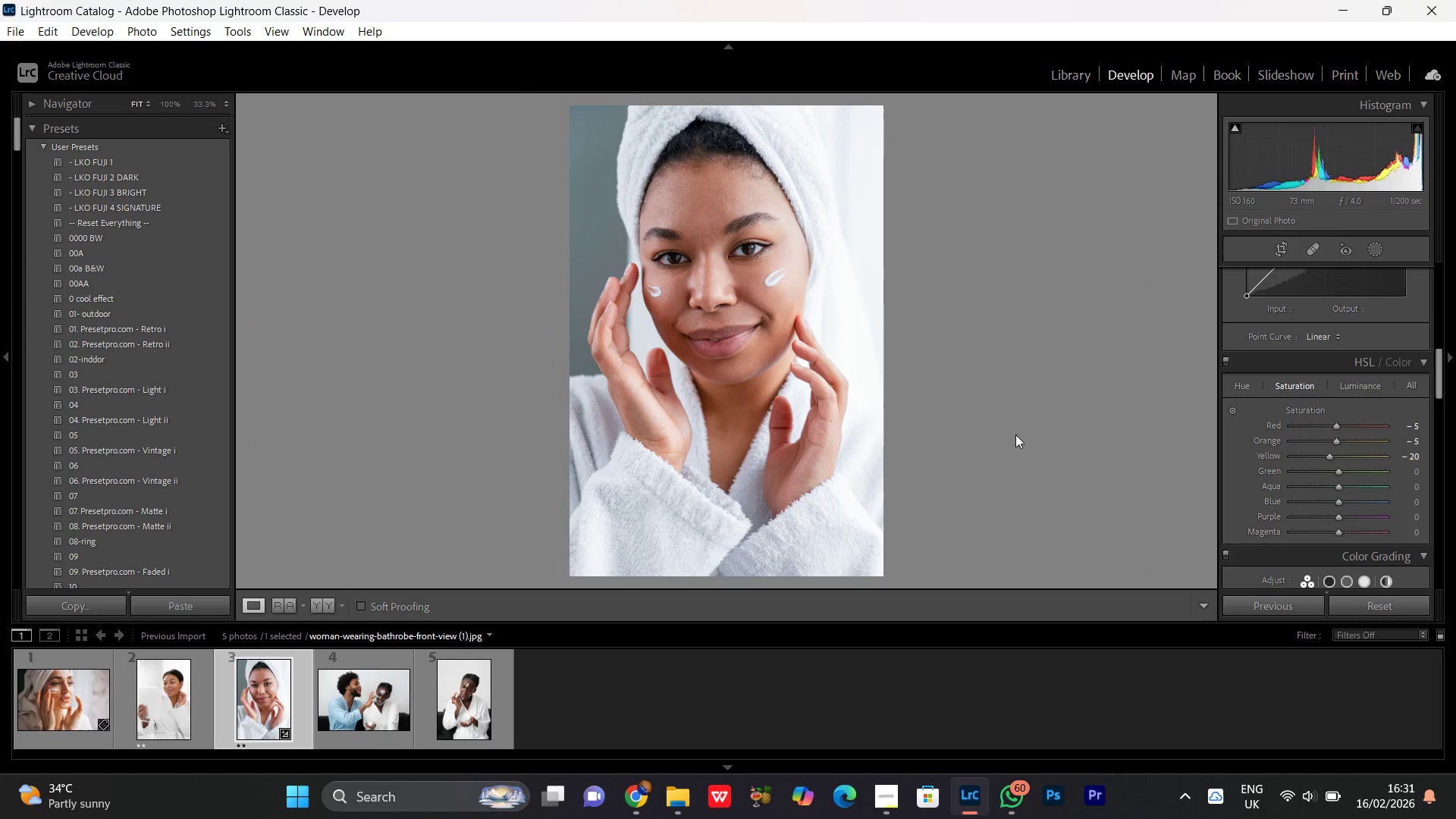 
left_click([800, 326])
 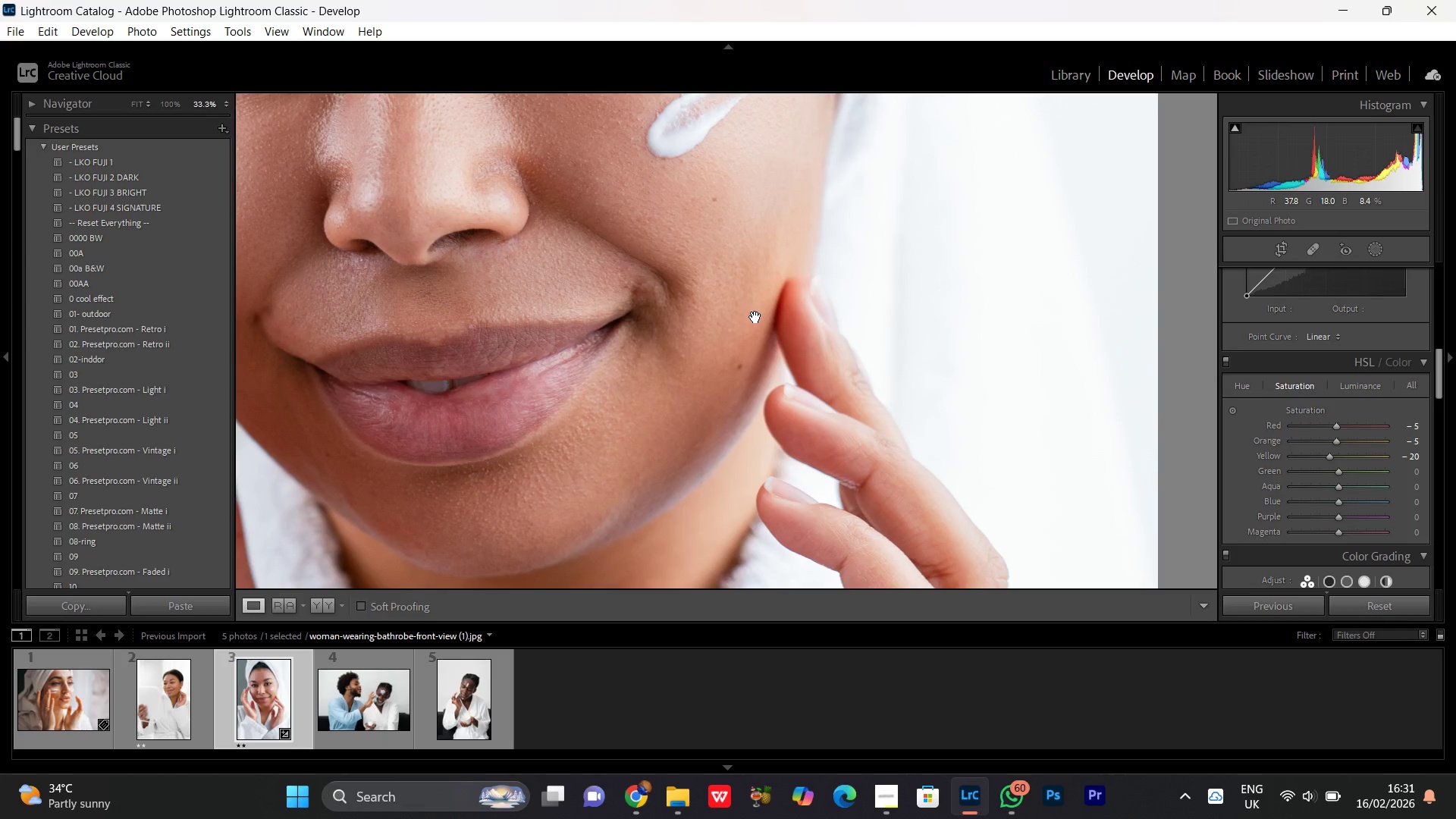 
left_click([755, 317])
 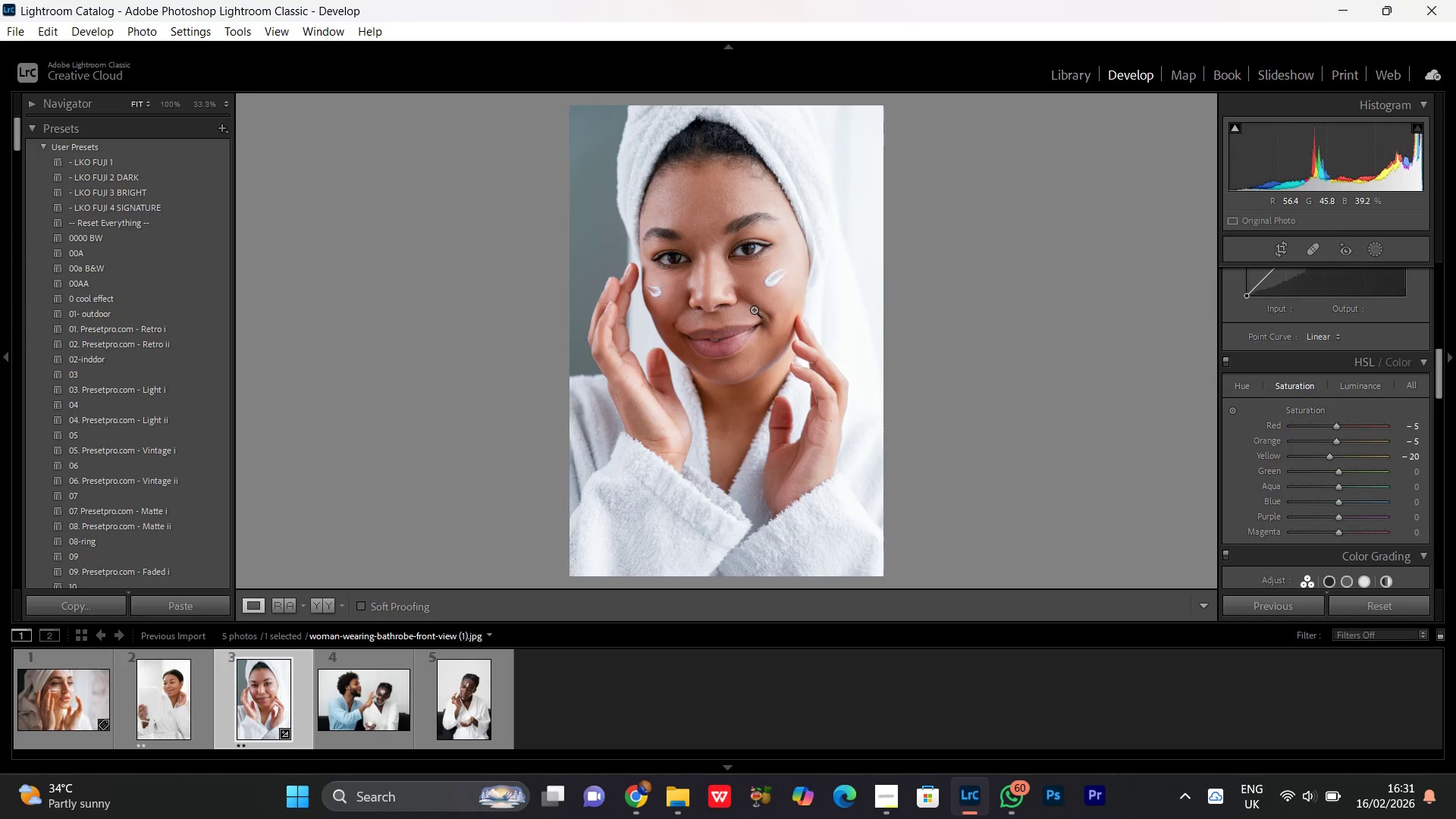 
double_click([747, 251])
 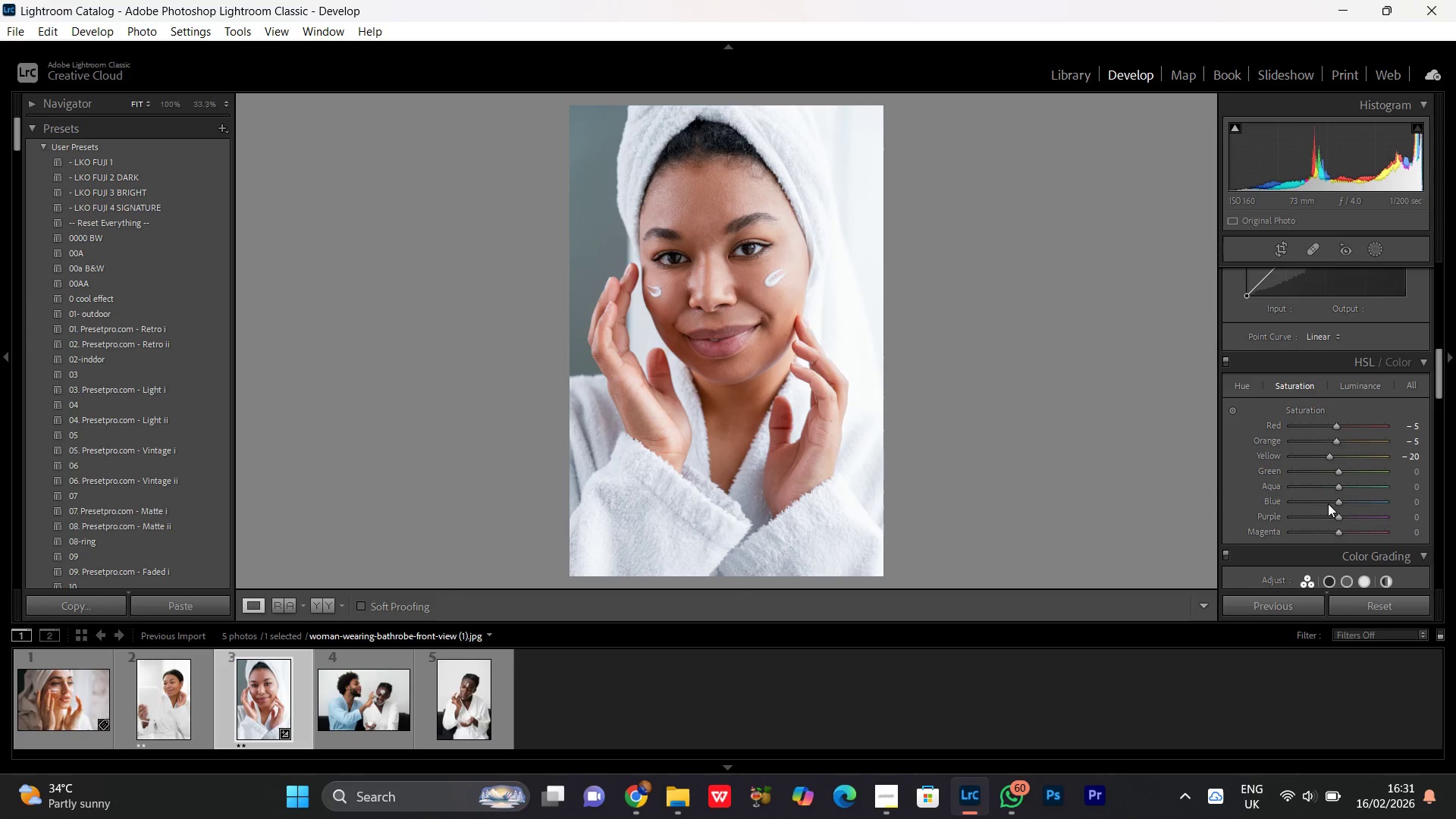 
scroll: coordinate [1377, 444], scroll_direction: down, amount: 5.0
 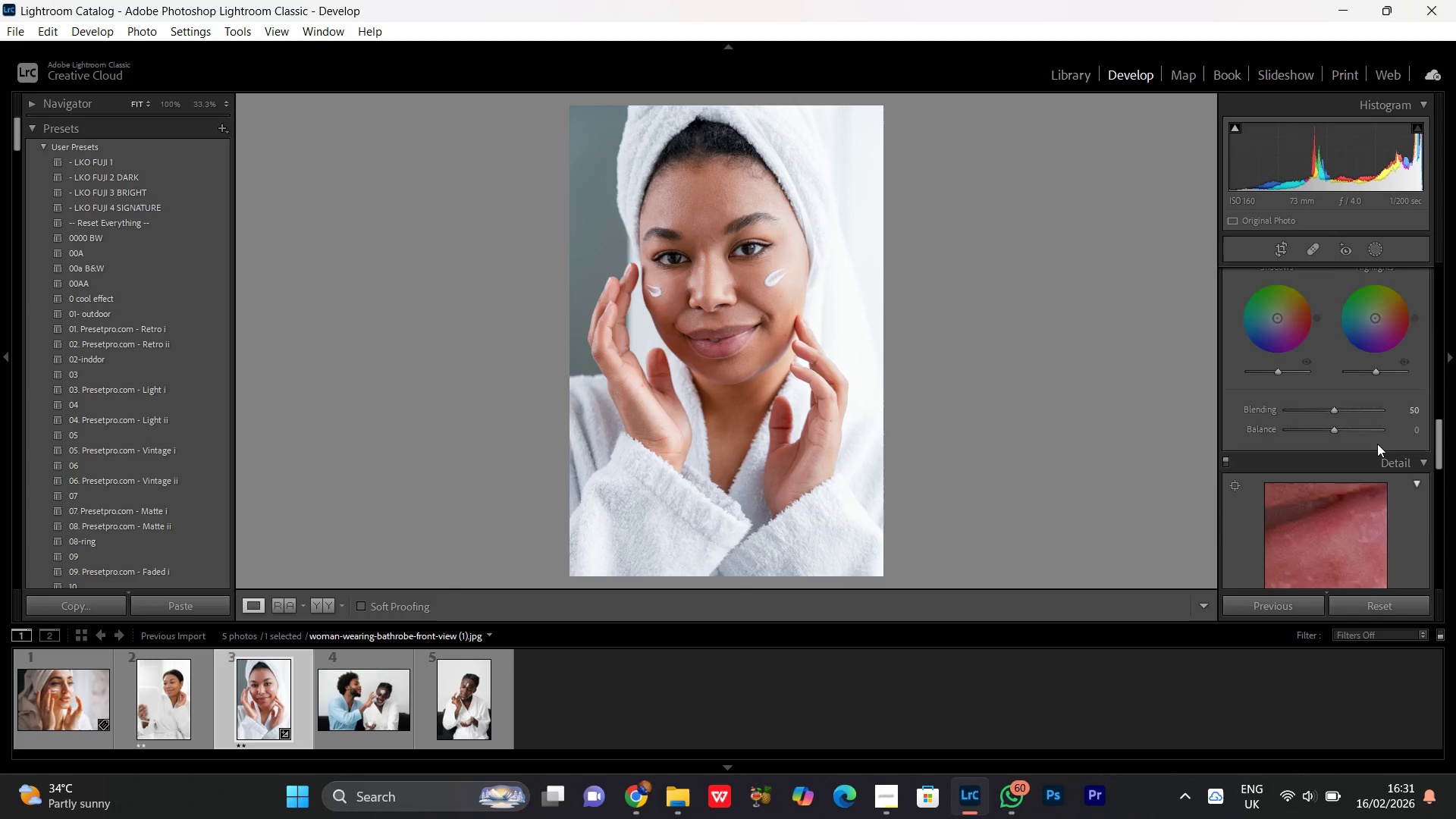 
scroll: coordinate [1348, 410], scroll_direction: up, amount: 17.0
 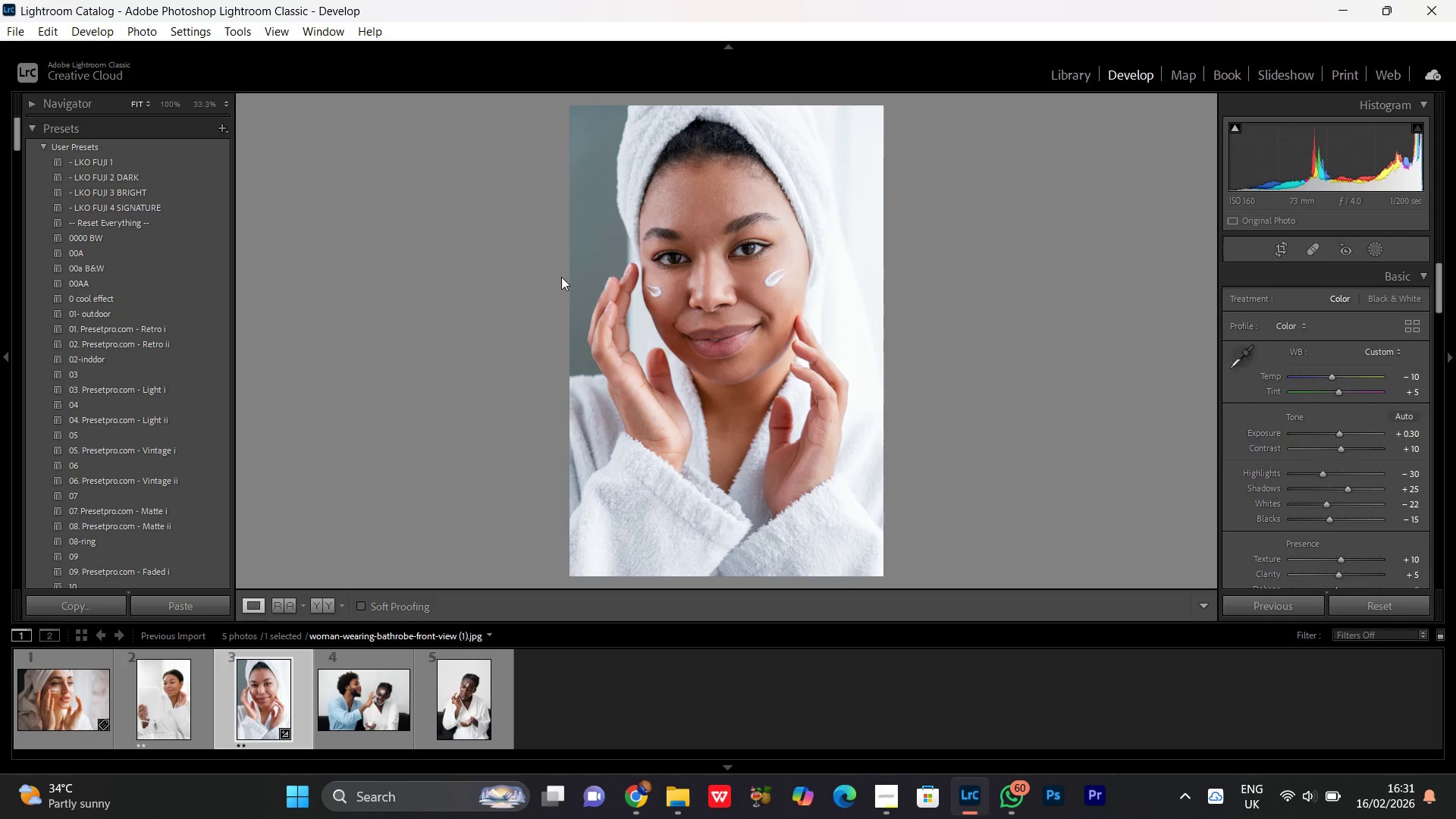 
scroll: coordinate [1348, 507], scroll_direction: down, amount: 9.0
 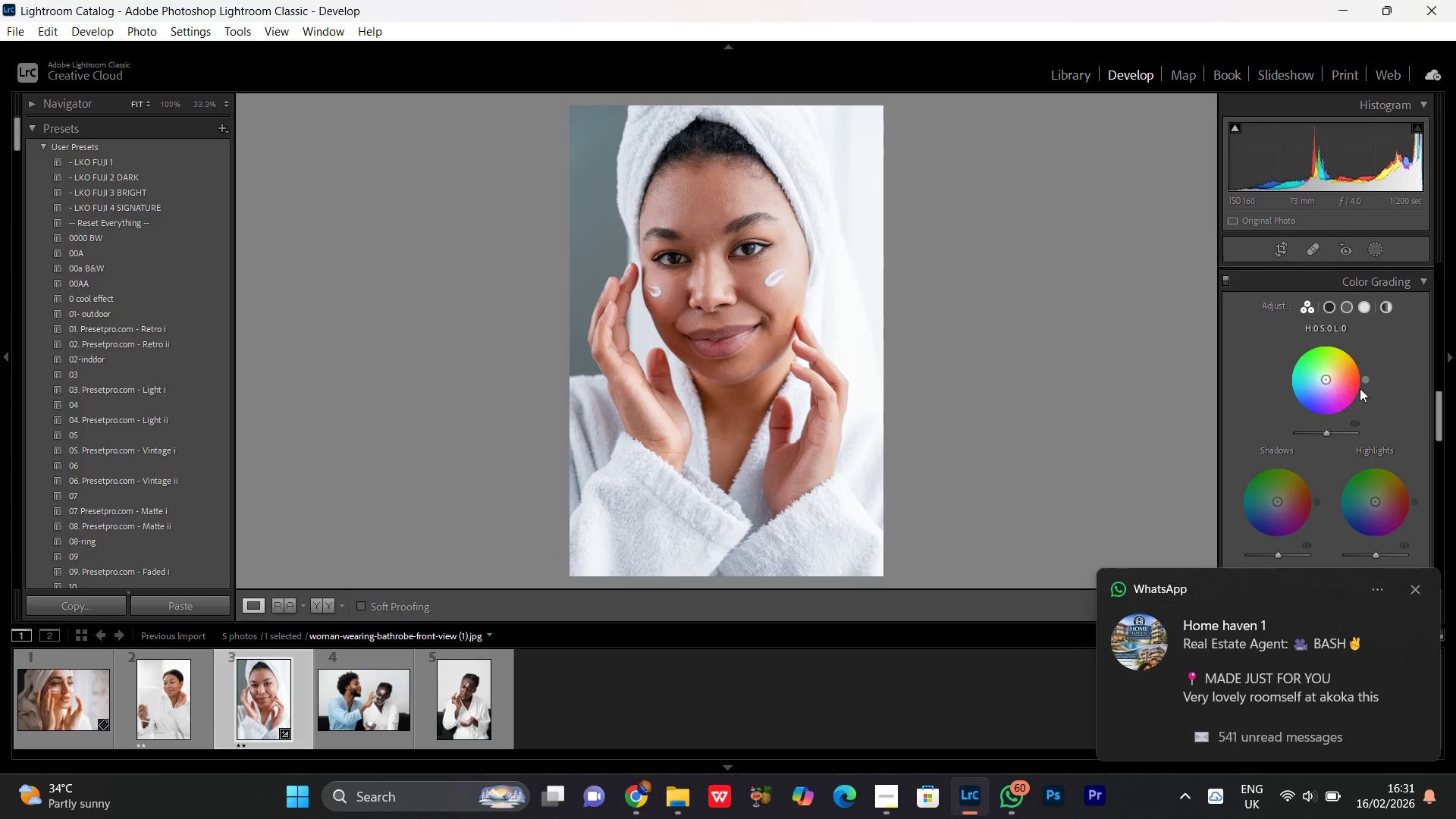 
left_click_drag(start_coordinate=[1364, 380], to_coordinate=[1301, 397])
 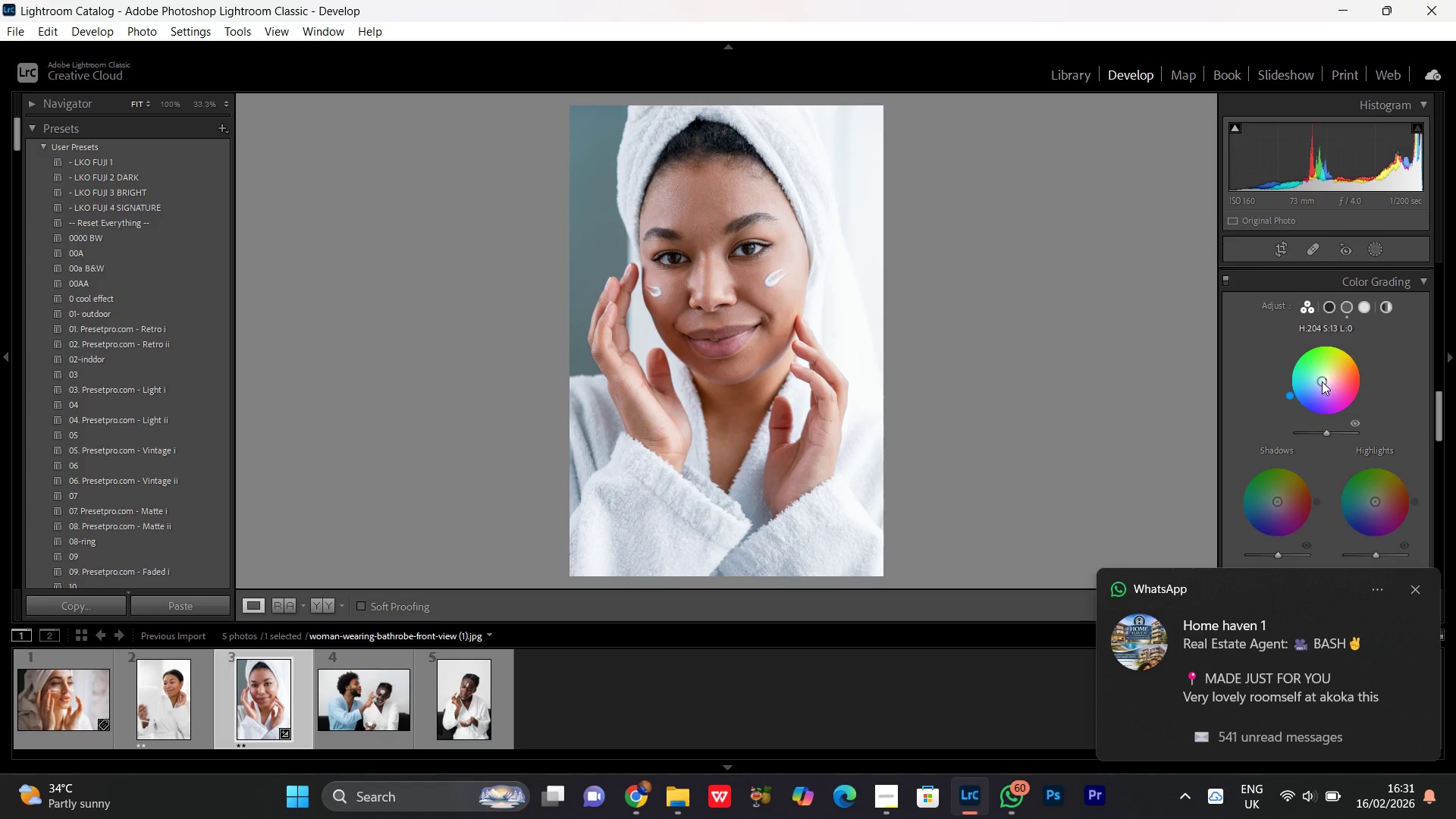 
left_click([1322, 381])
 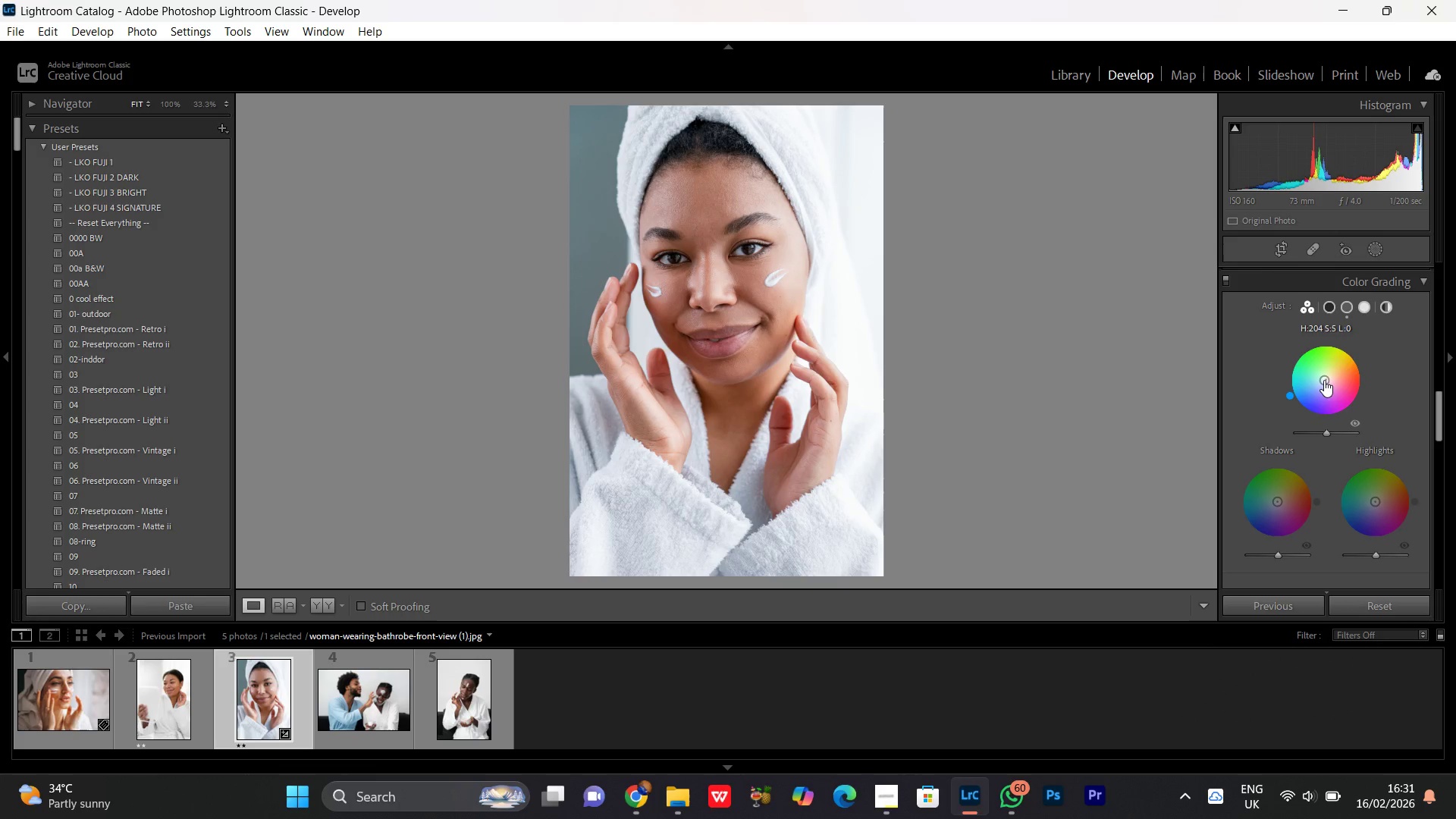 
left_click_drag(start_coordinate=[1288, 397], to_coordinate=[1306, 405])
 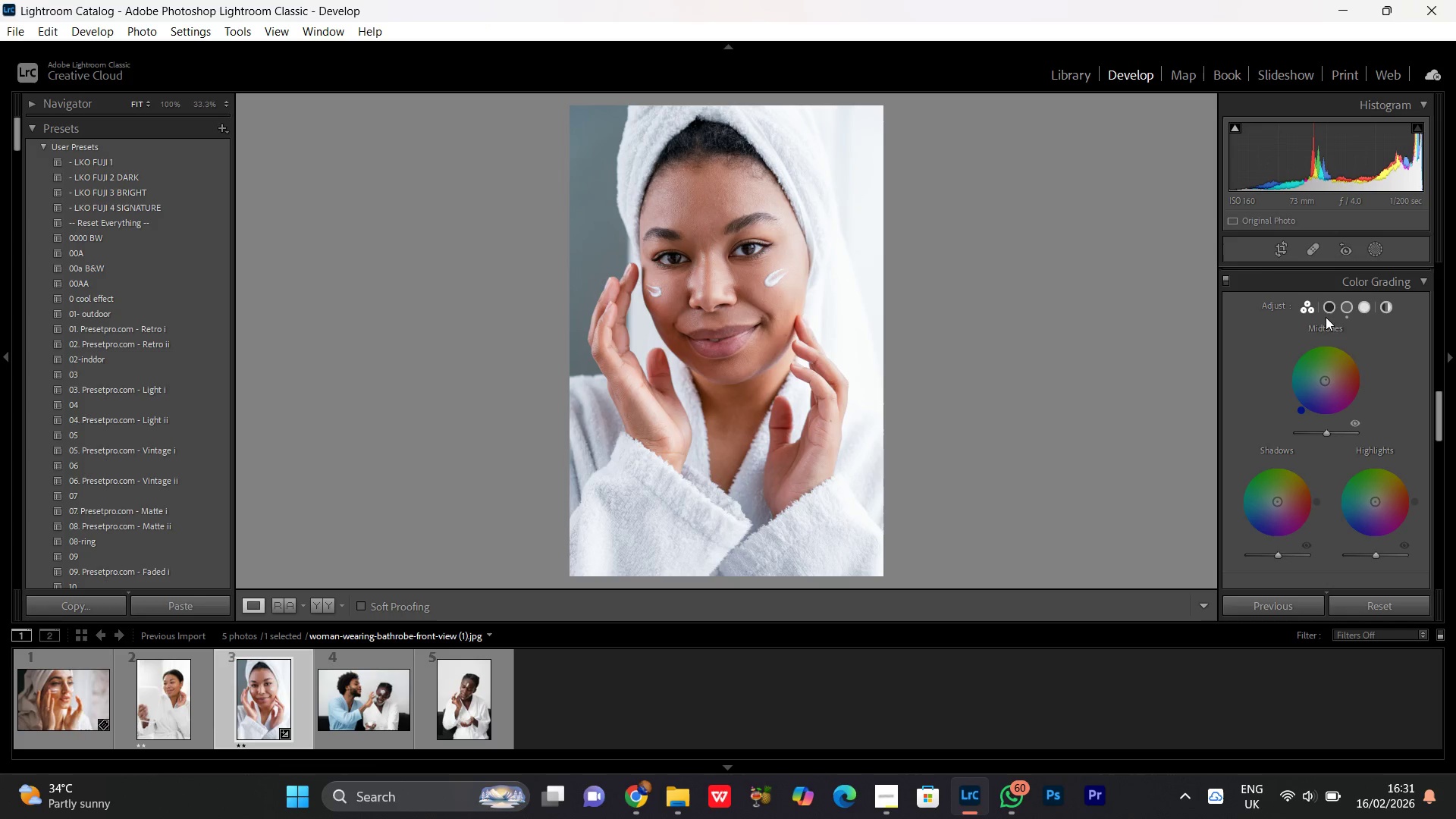 
left_click([1324, 309])
 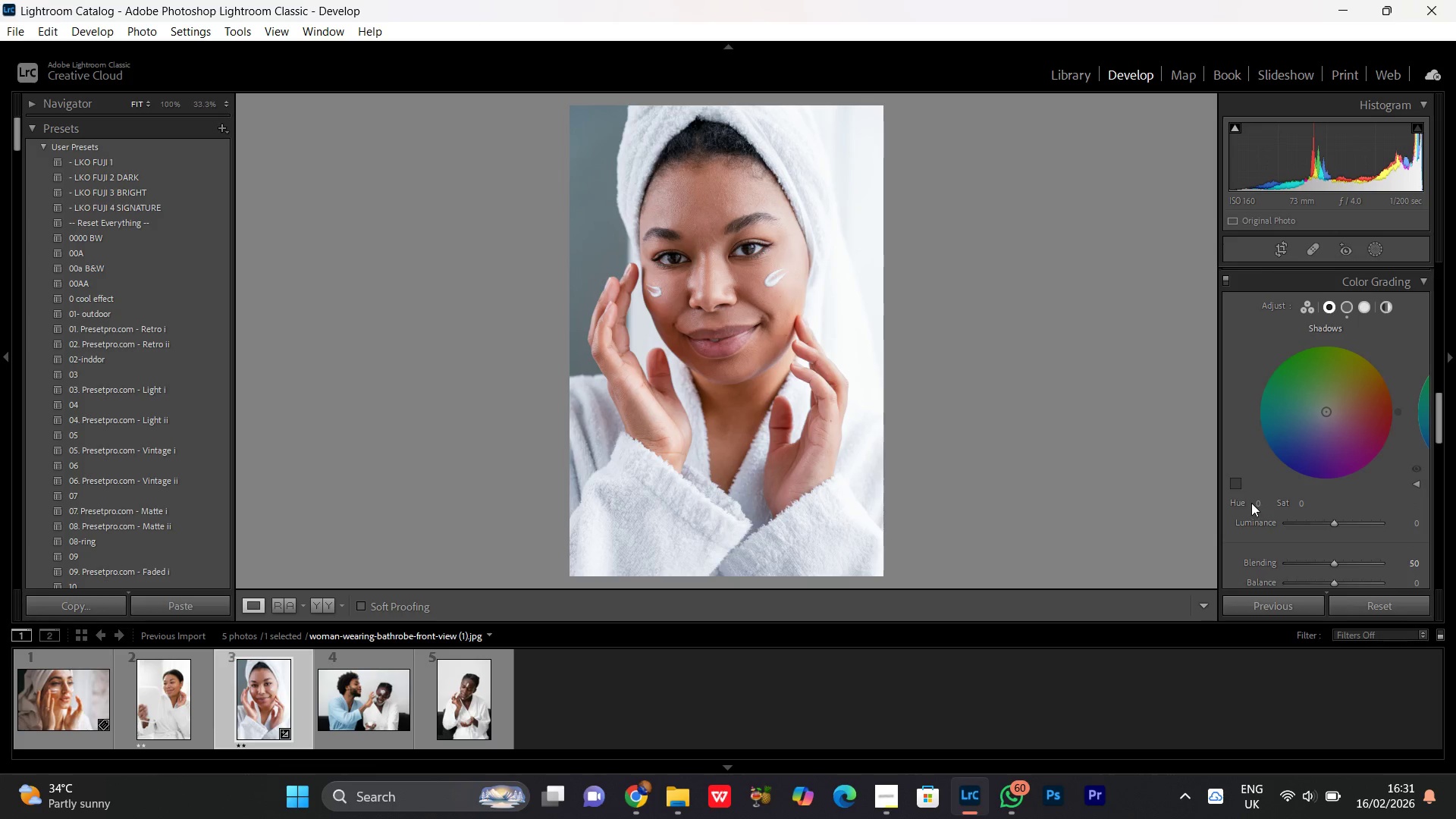 
left_click_drag(start_coordinate=[1257, 499], to_coordinate=[1264, 499])
 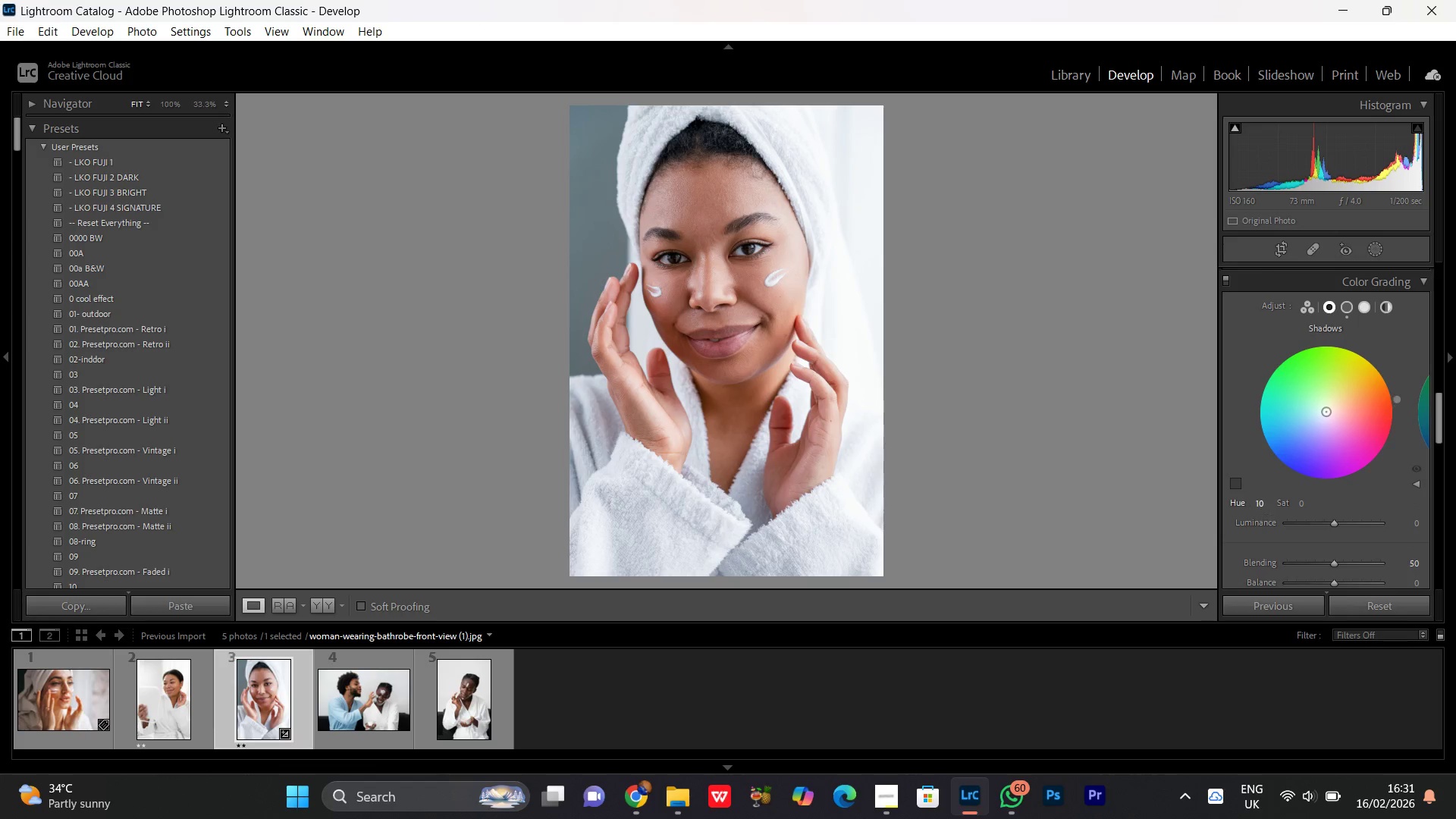 
left_click_drag(start_coordinate=[1262, 503], to_coordinate=[1270, 503])
 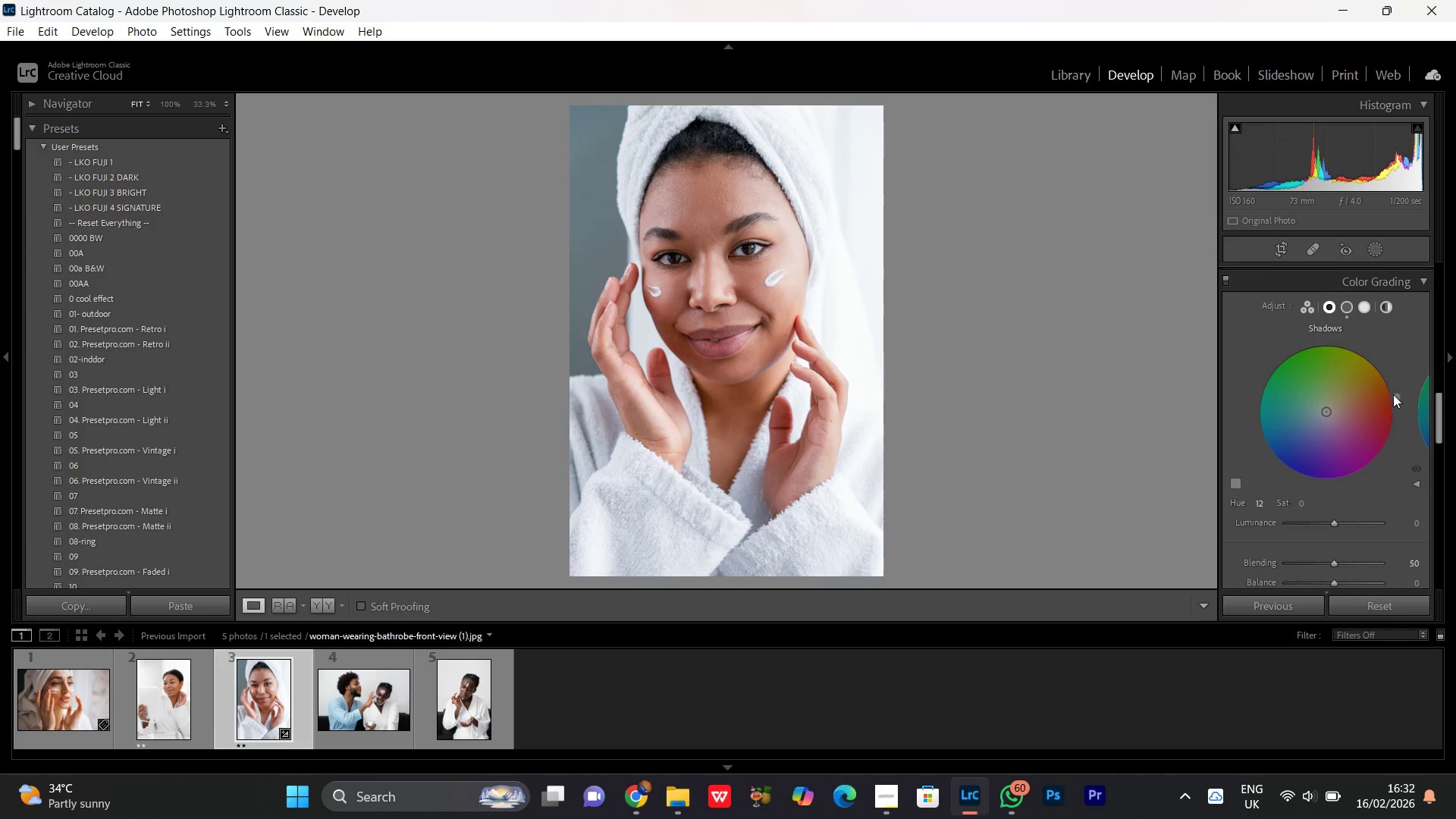 
left_click_drag(start_coordinate=[1401, 397], to_coordinate=[1290, 437])
 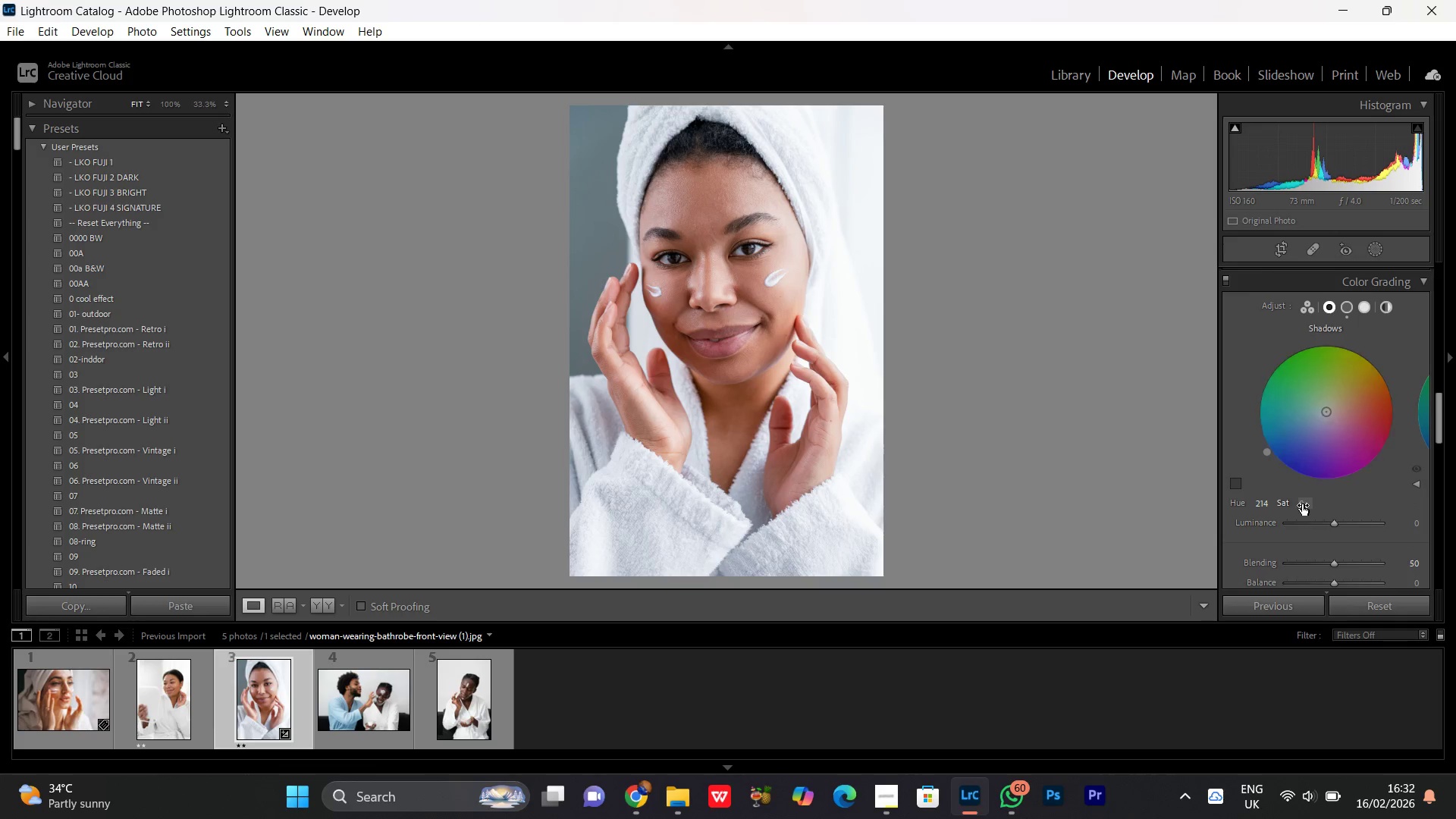 
left_click_drag(start_coordinate=[1298, 504], to_coordinate=[1303, 503])
 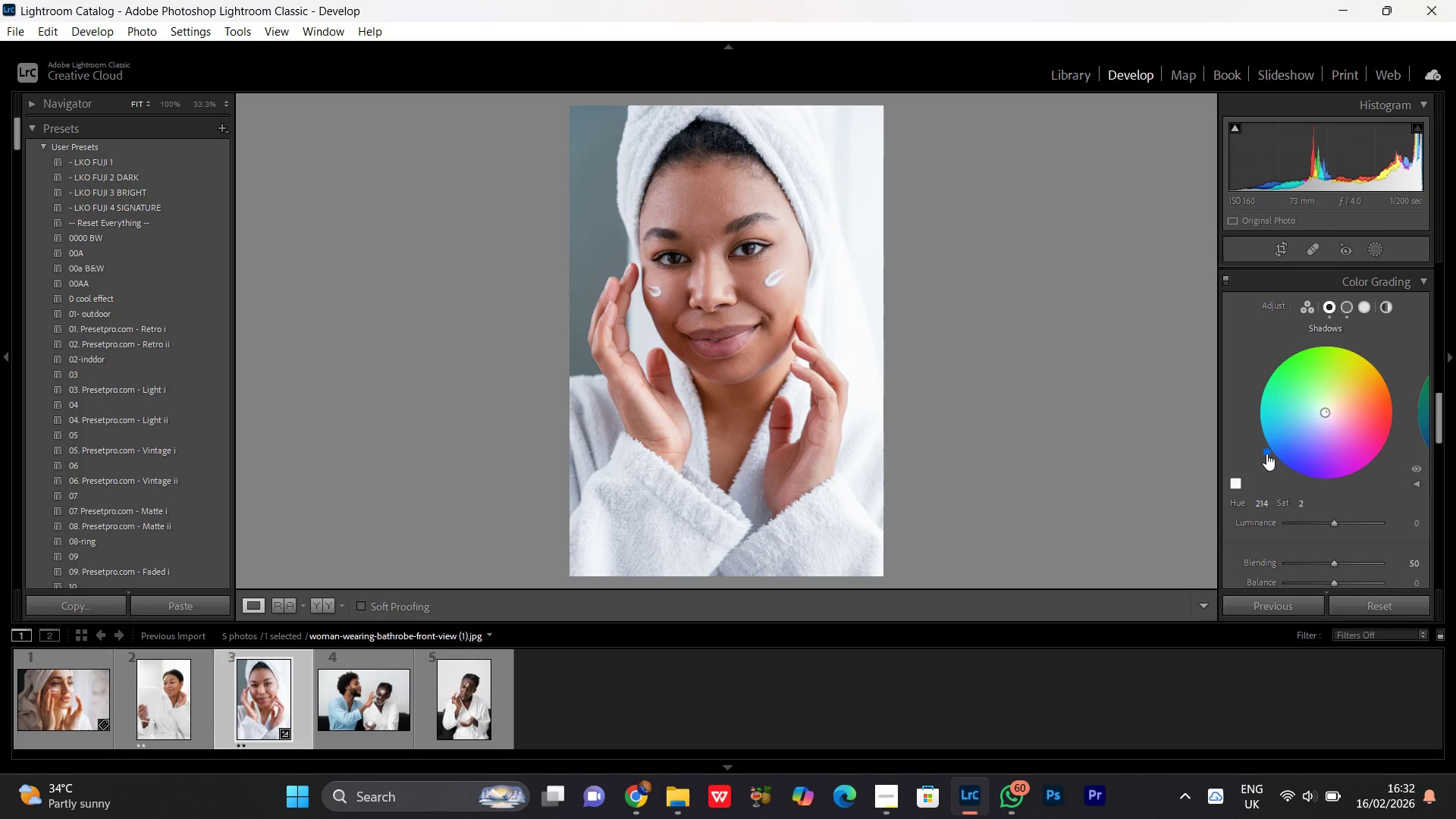 
left_click_drag(start_coordinate=[1267, 453], to_coordinate=[1306, 472])
 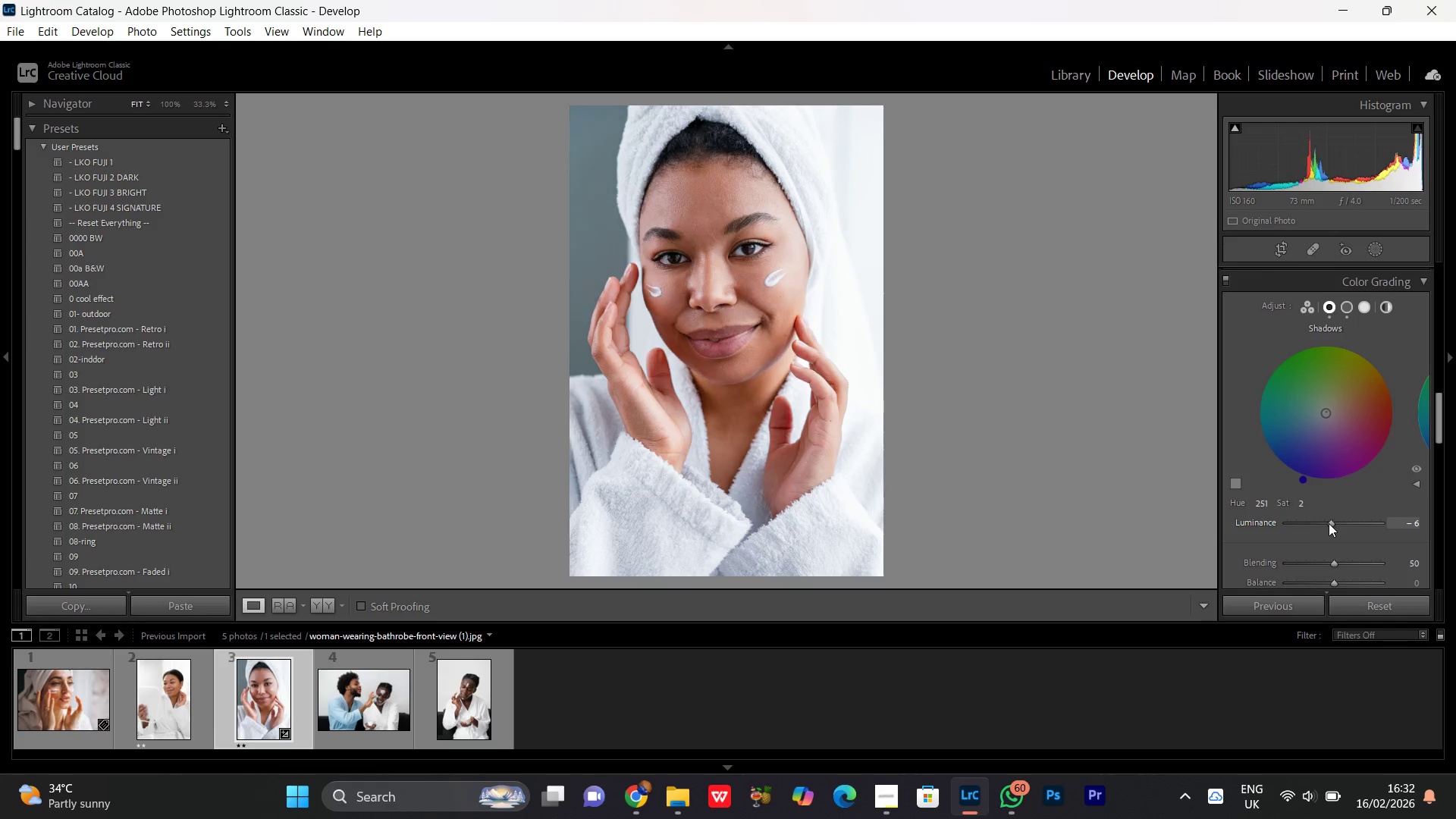 
double_click([1329, 523])
 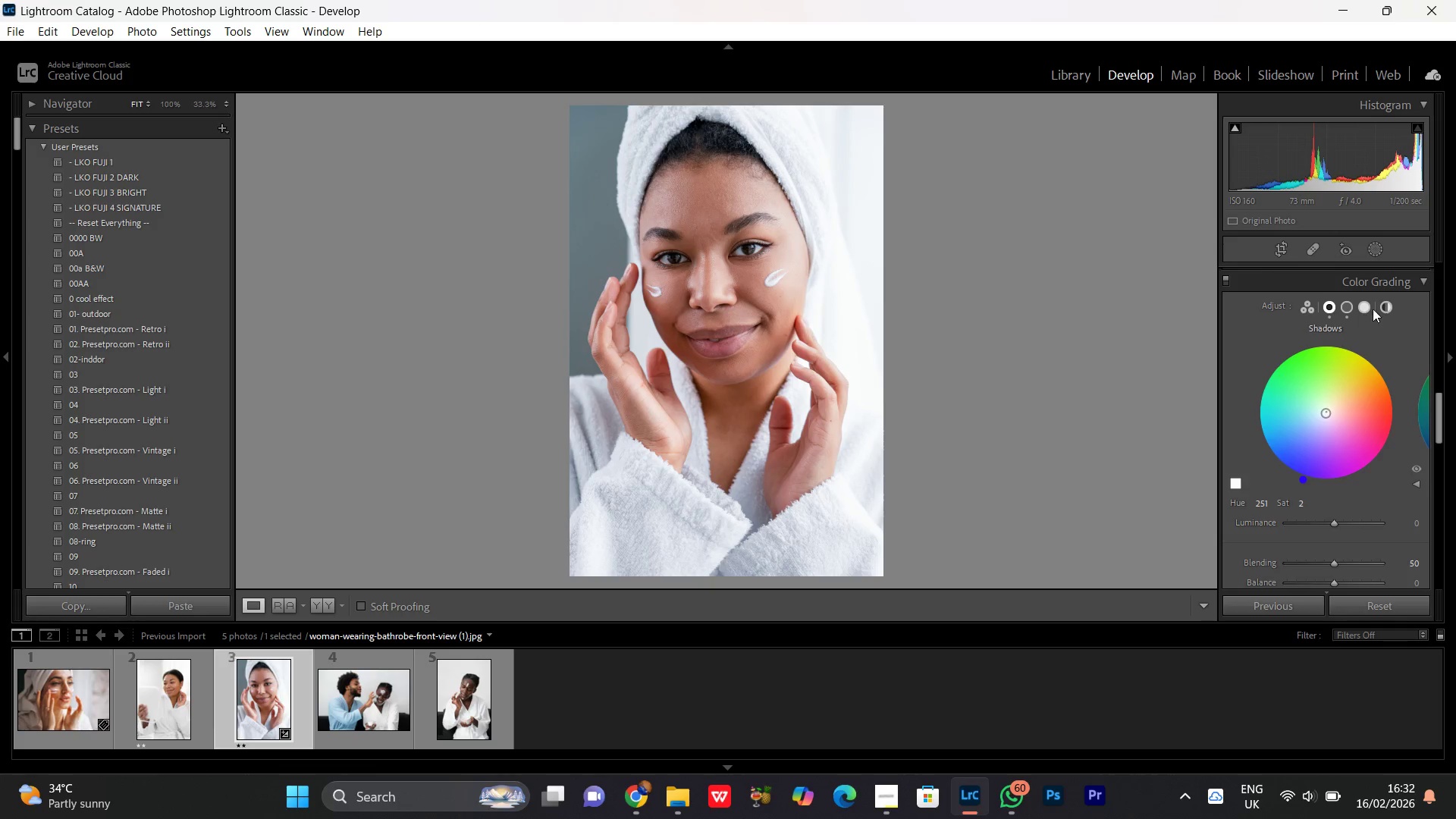 
left_click([1362, 312])
 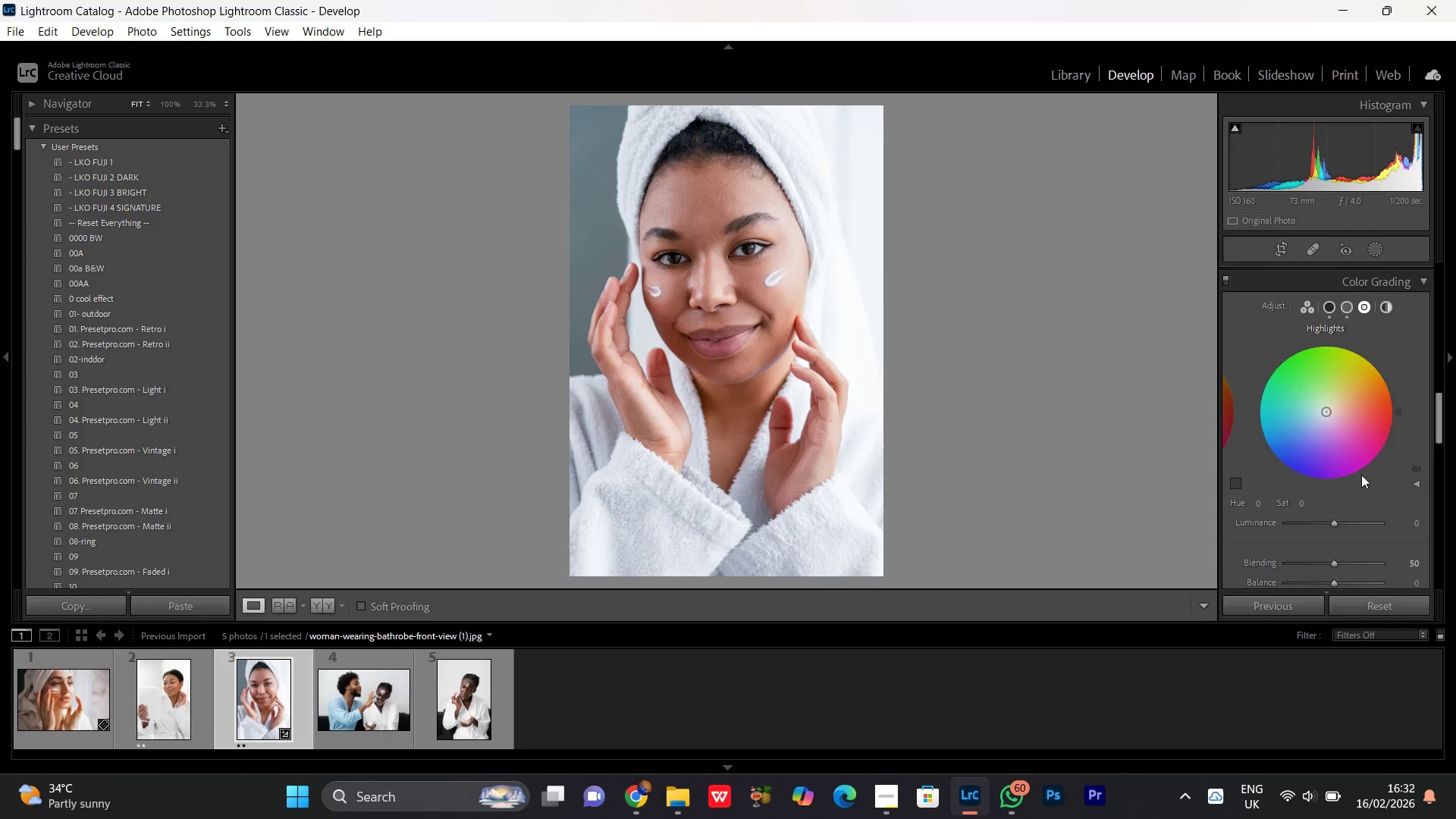 
left_click_drag(start_coordinate=[1400, 410], to_coordinate=[1290, 479])
 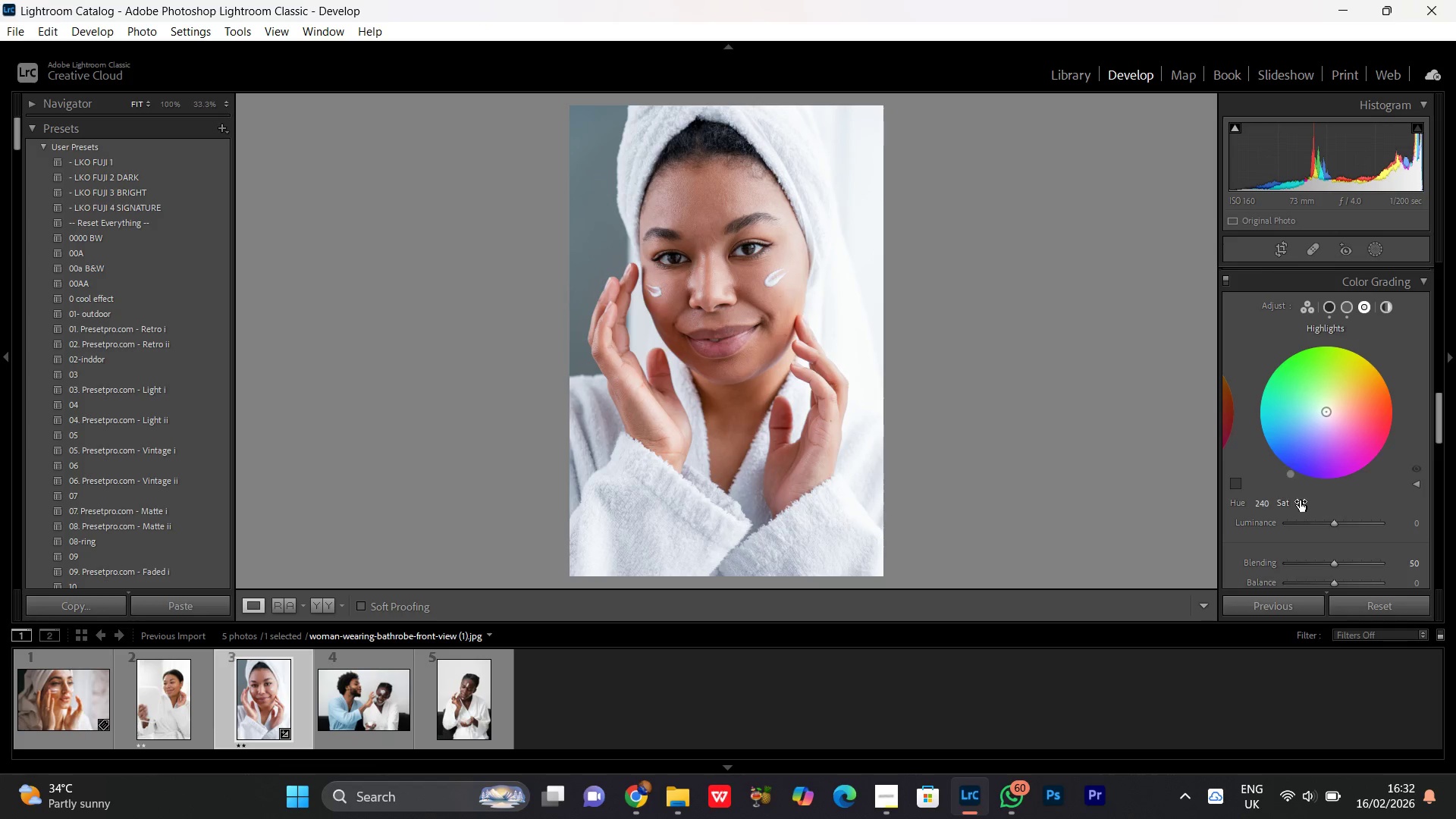 
left_click_drag(start_coordinate=[1300, 500], to_coordinate=[1304, 503])
 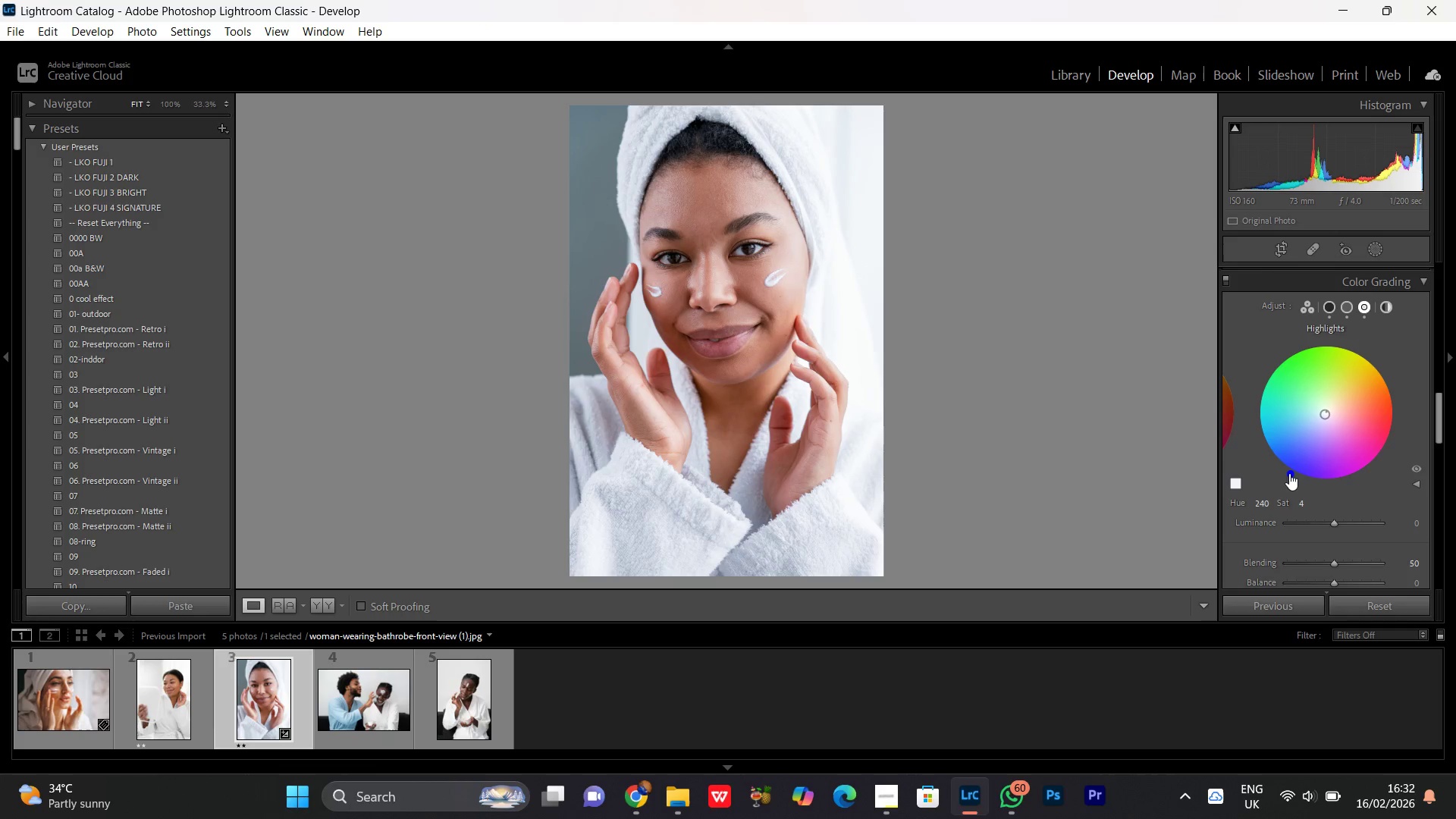 
left_click_drag(start_coordinate=[1288, 475], to_coordinate=[1238, 408])
 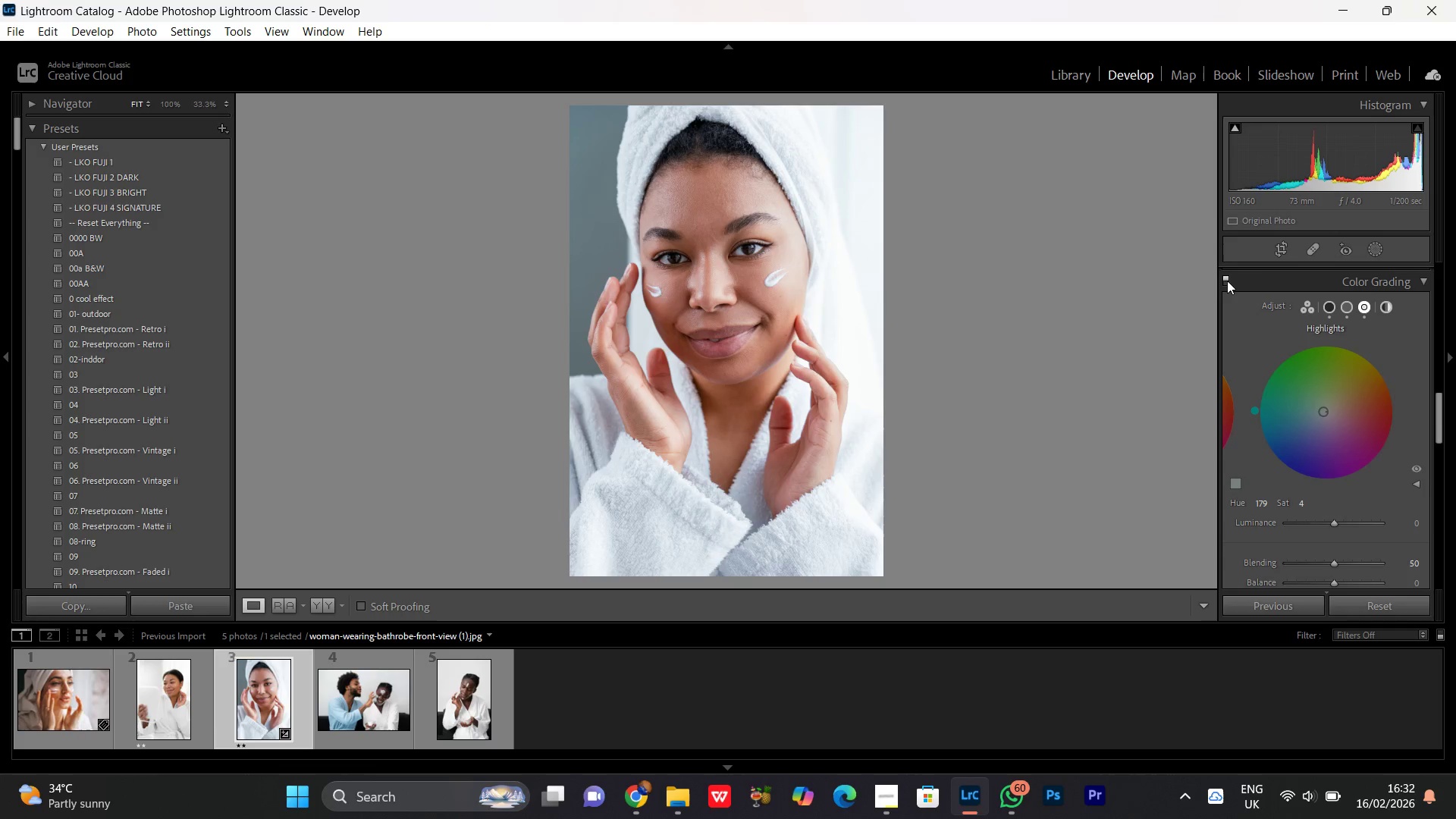 
left_click([1227, 281])
 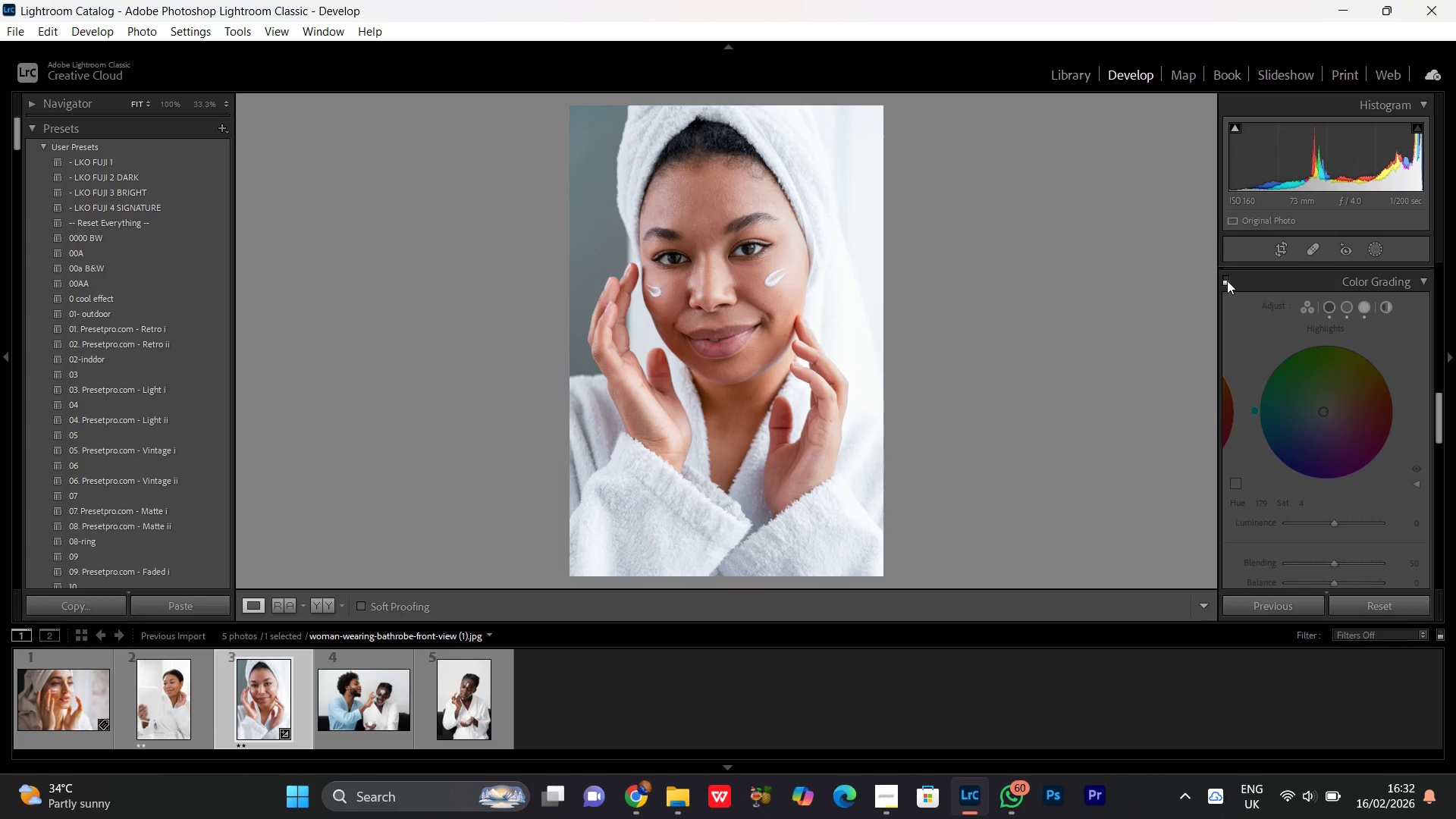 
left_click([1227, 281])
 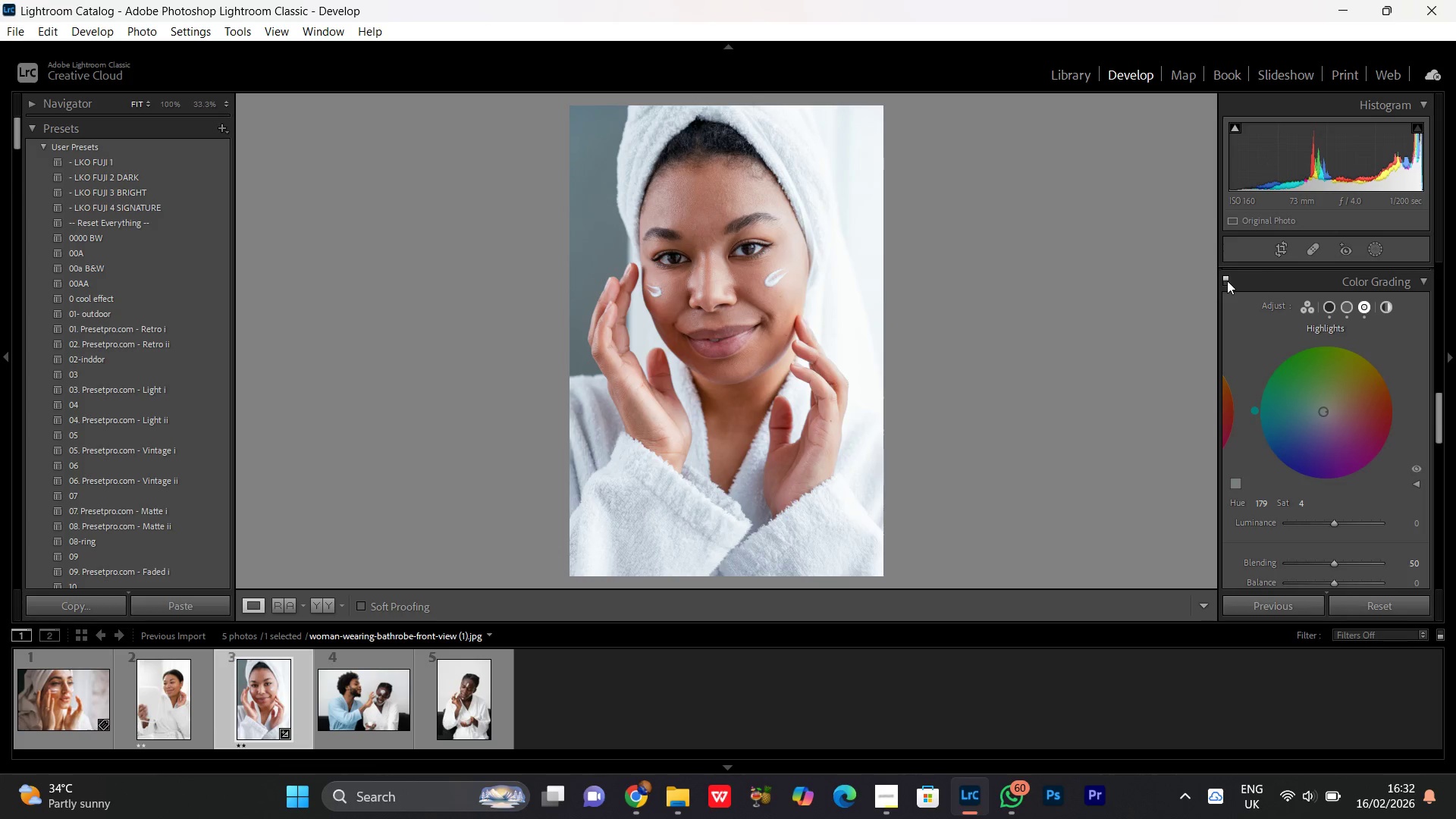 
left_click([1227, 281])
 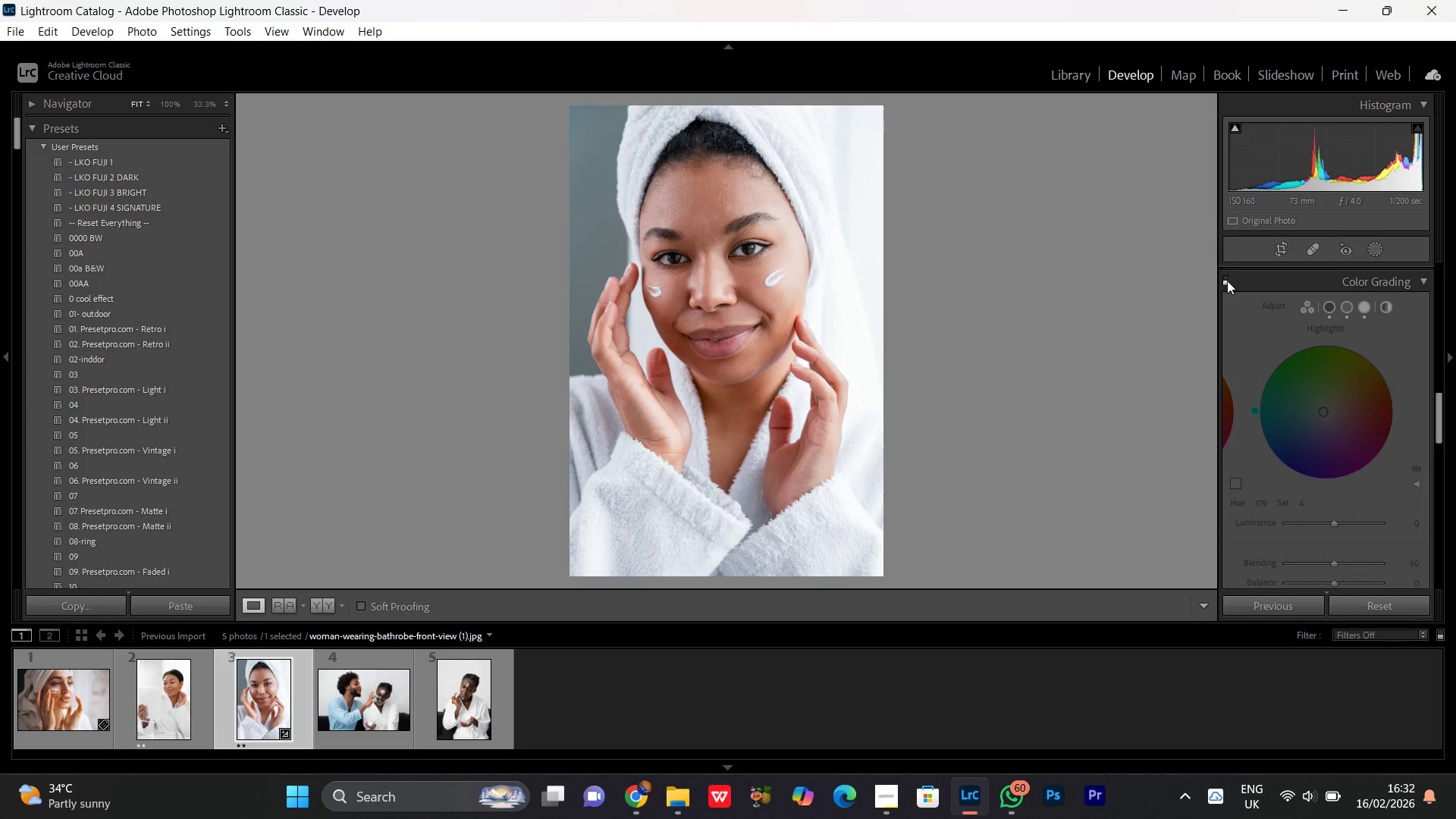 
left_click([1227, 281])
 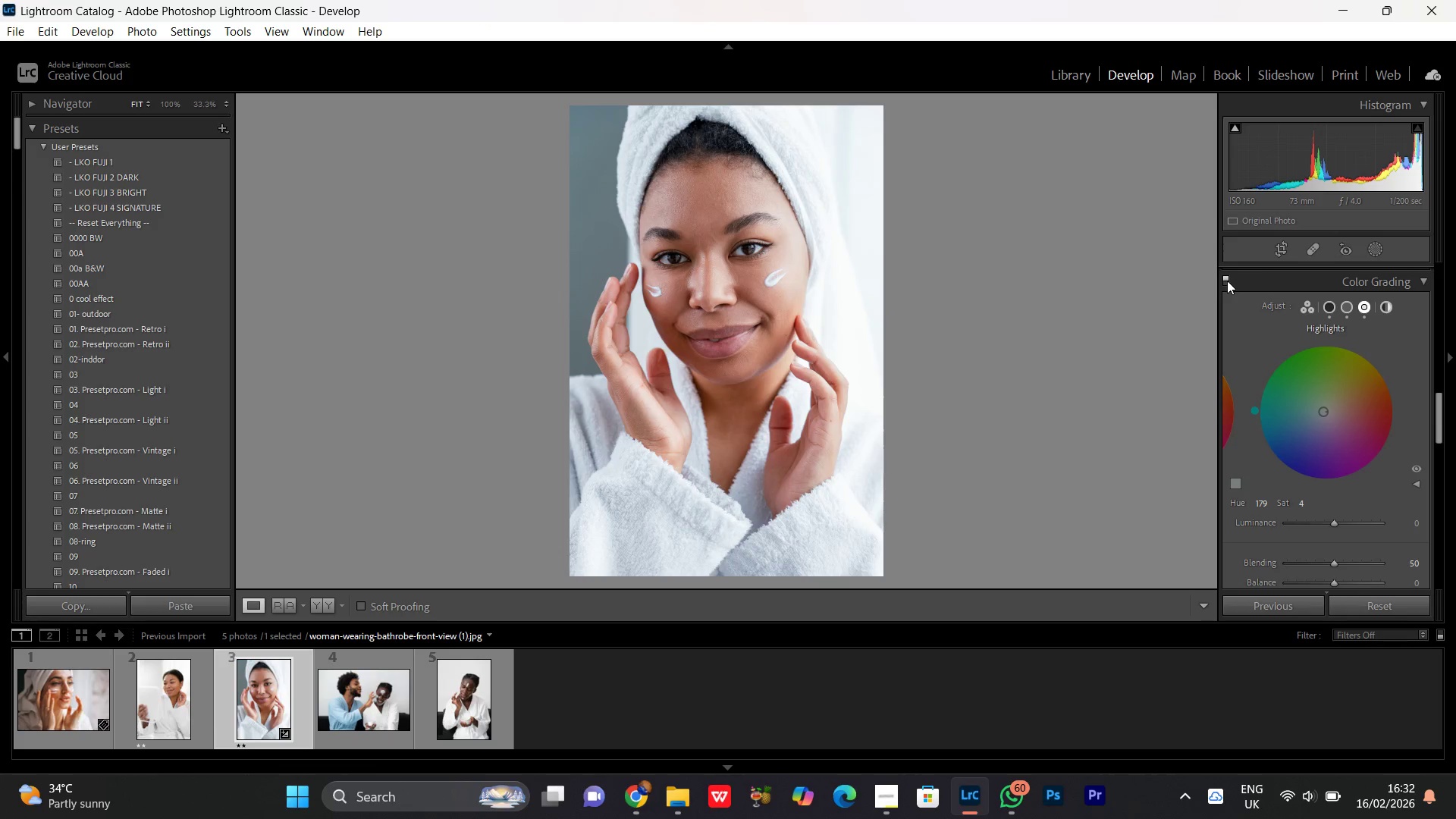 
left_click([1227, 281])
 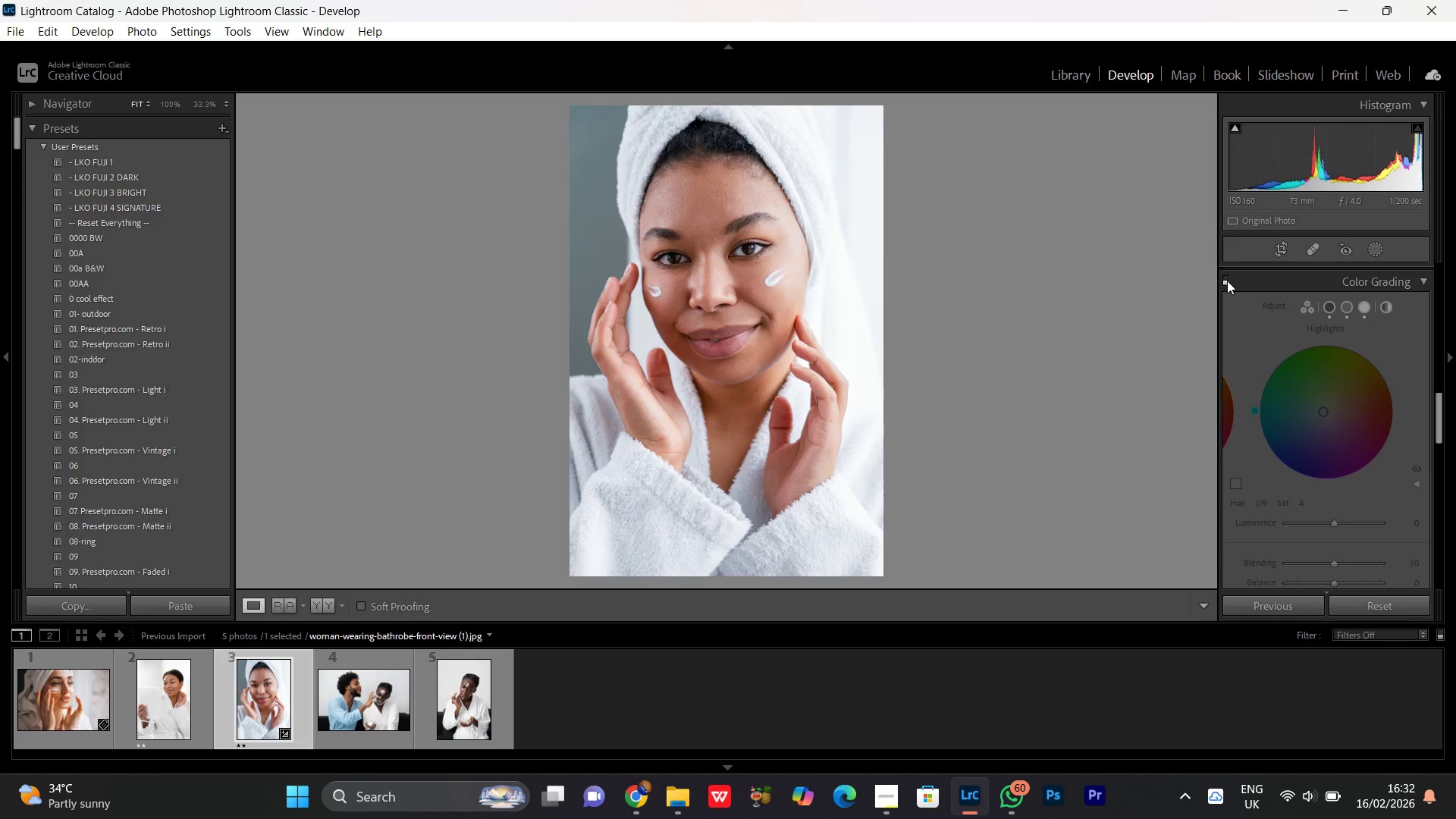 
left_click([1227, 281])
 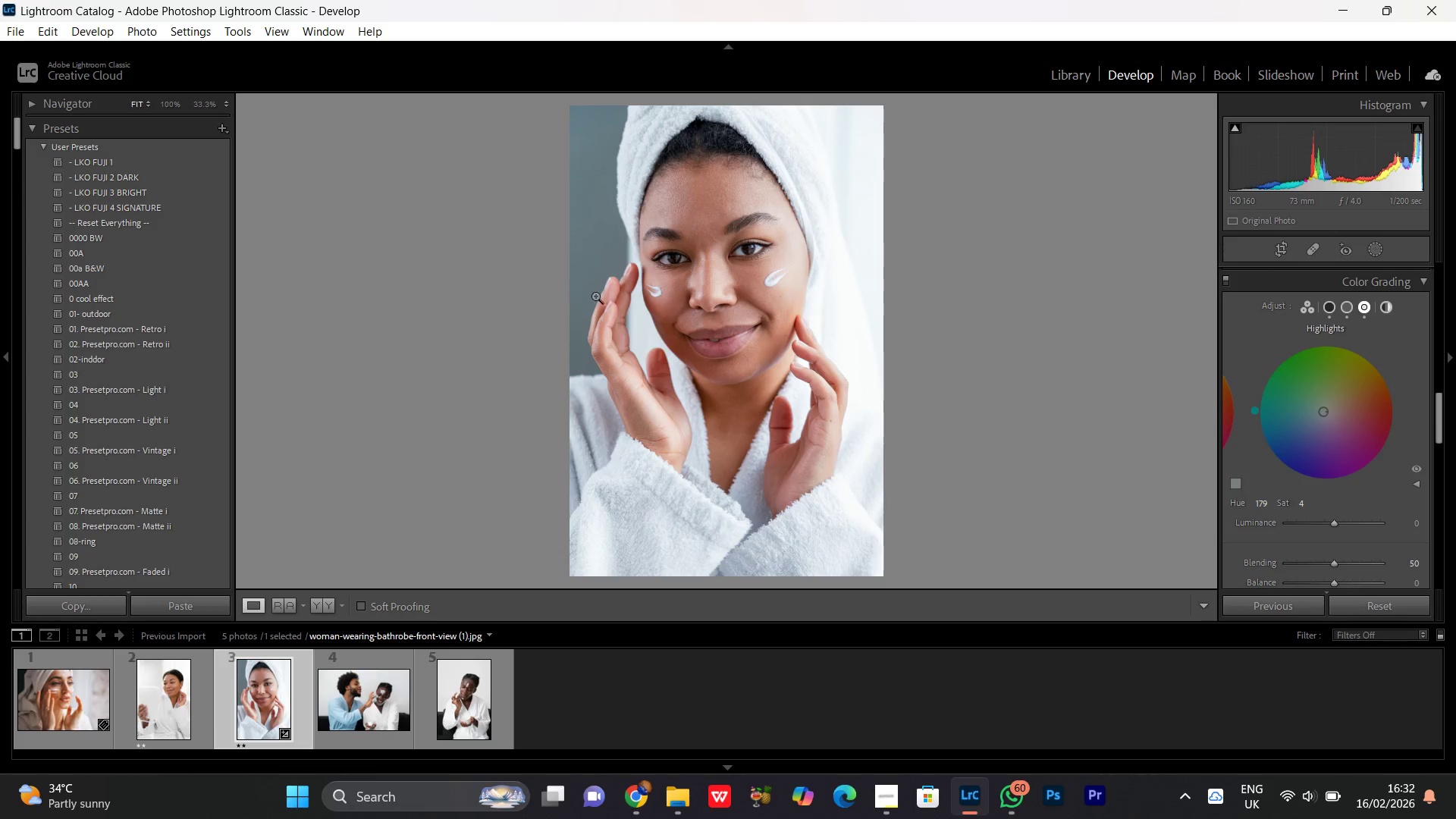 
left_click([743, 303])
 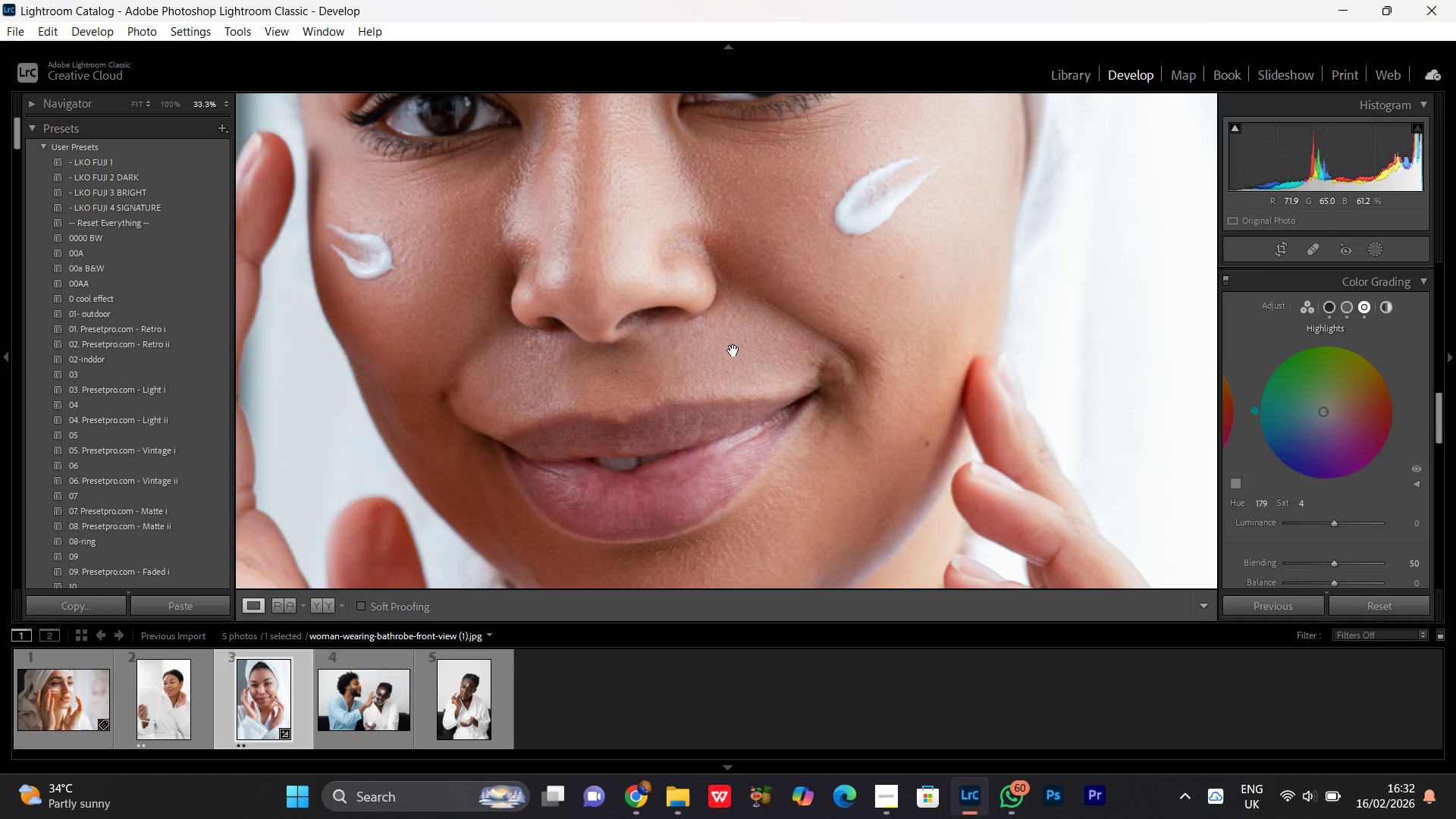 
left_click_drag(start_coordinate=[745, 248], to_coordinate=[783, 373])
 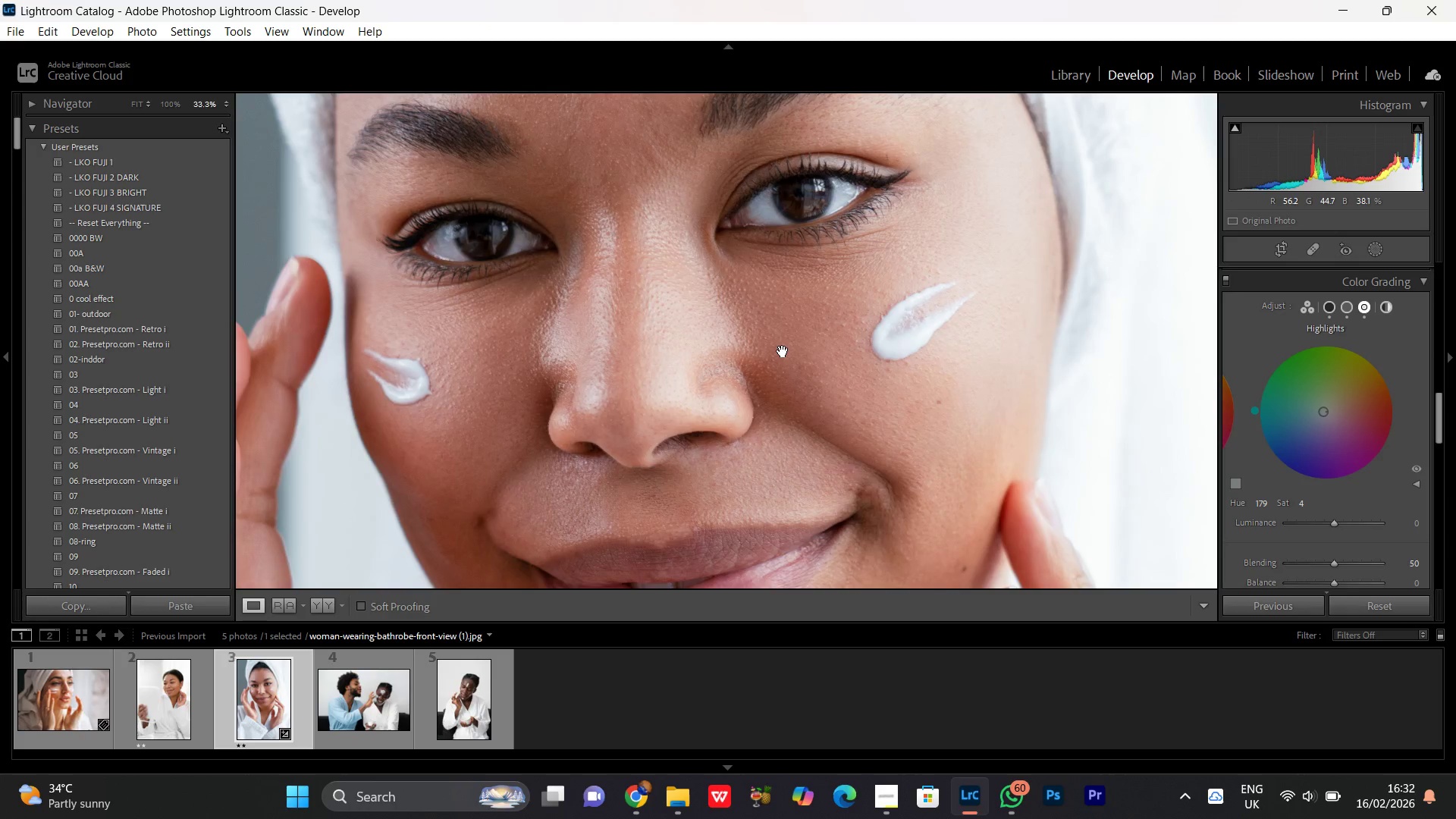 
double_click([783, 351])
 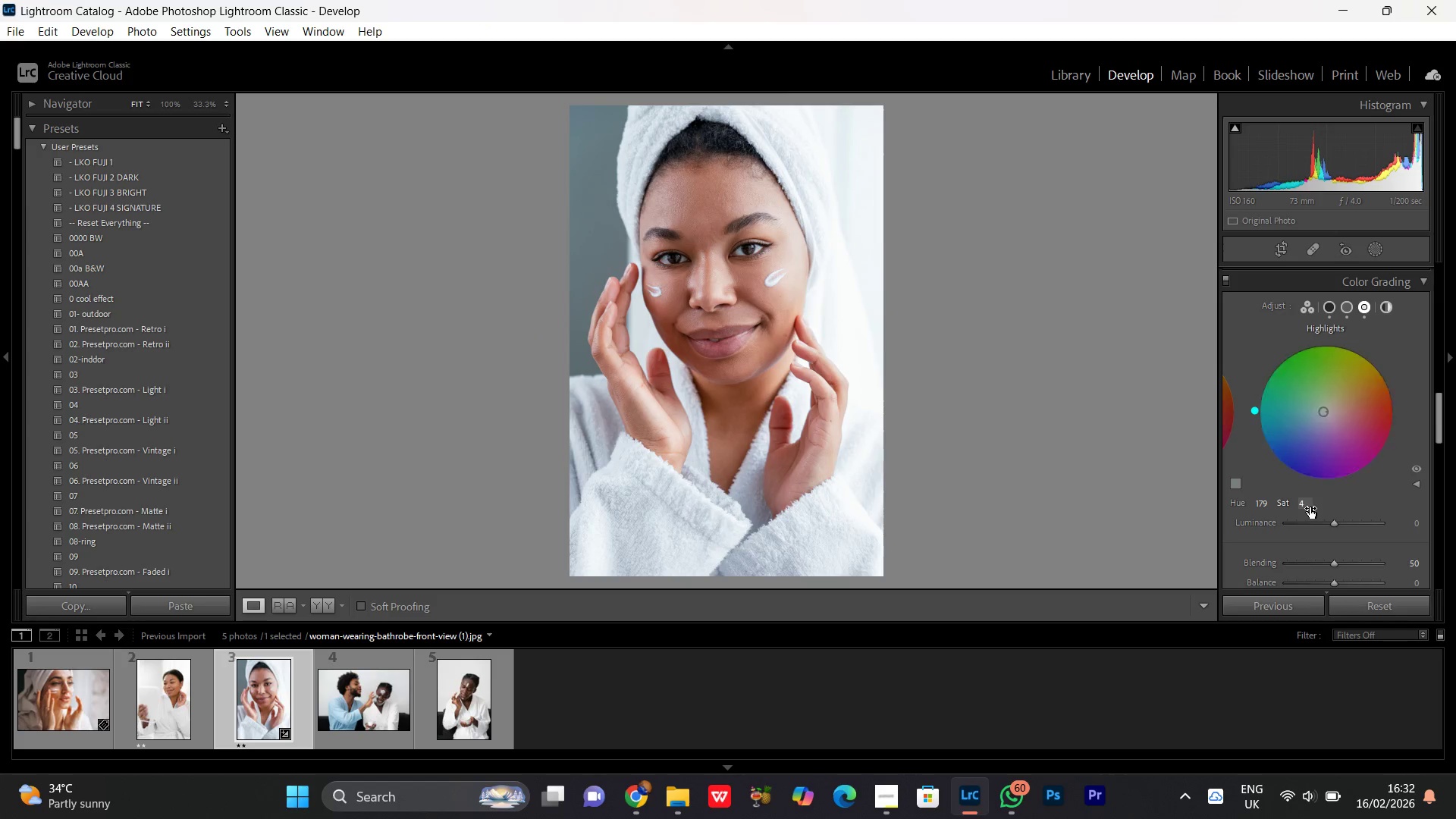 
left_click_drag(start_coordinate=[1298, 502], to_coordinate=[1304, 507])
 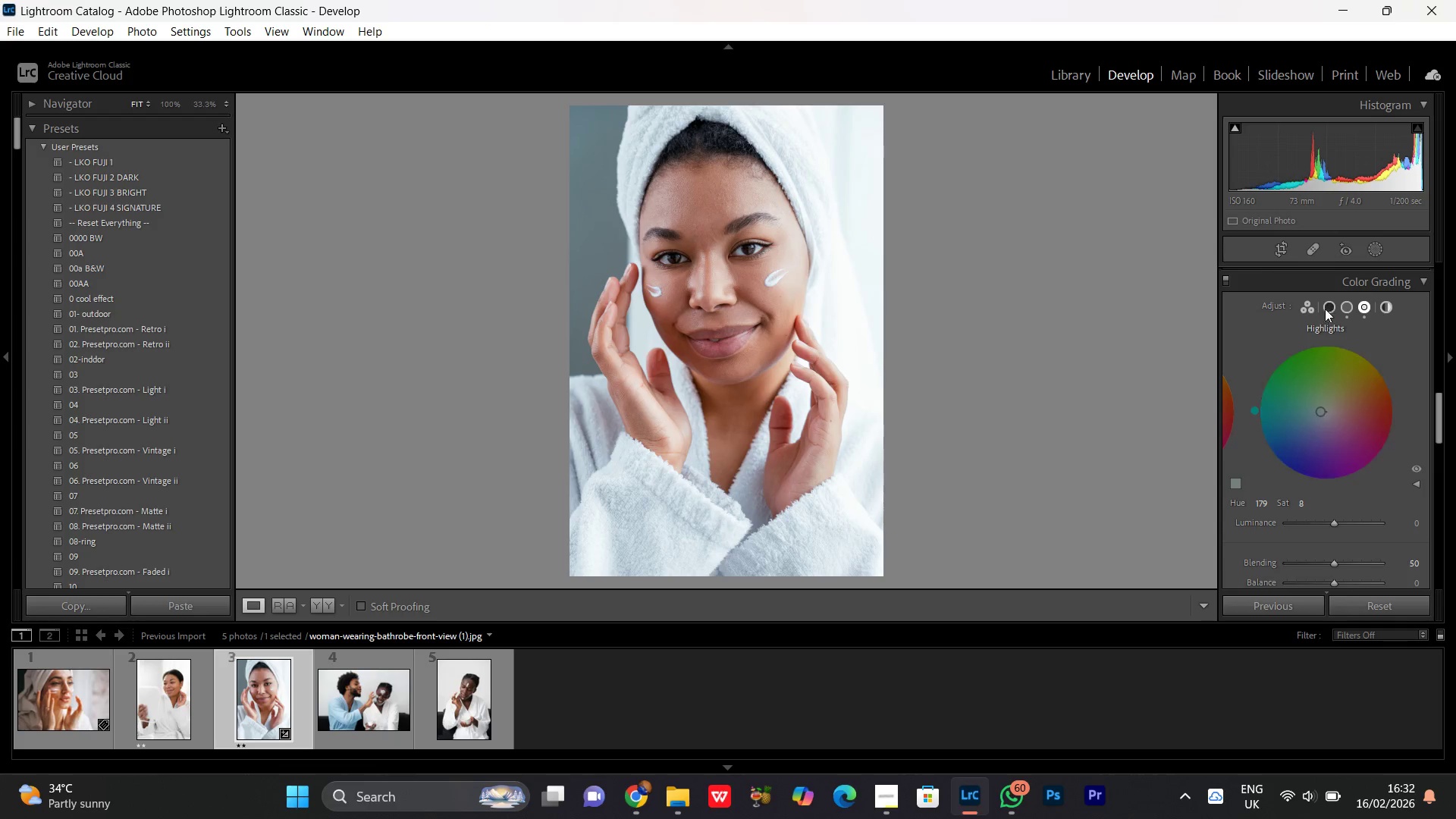 
double_click([1350, 306])
 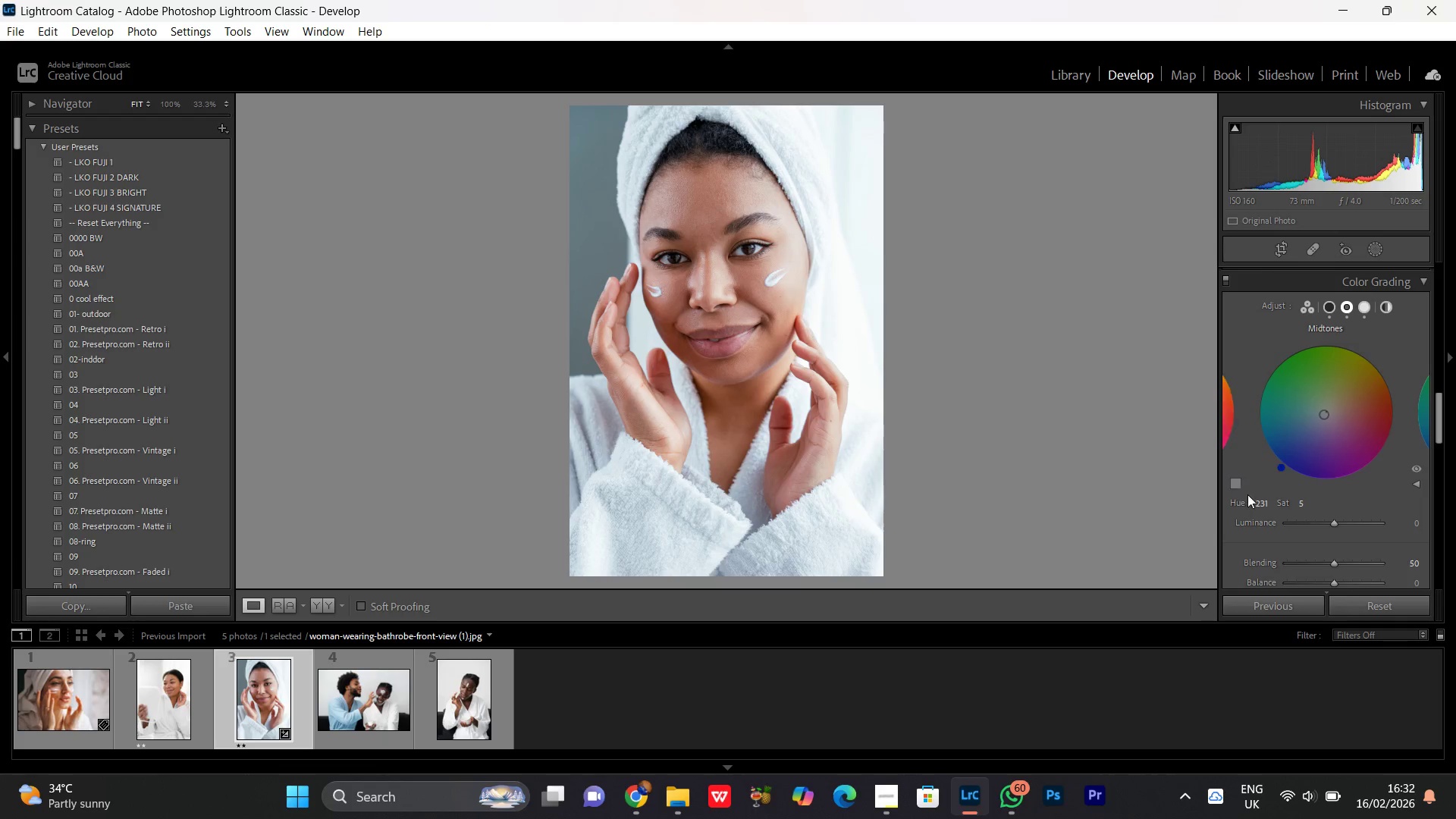 
left_click([1417, 469])
 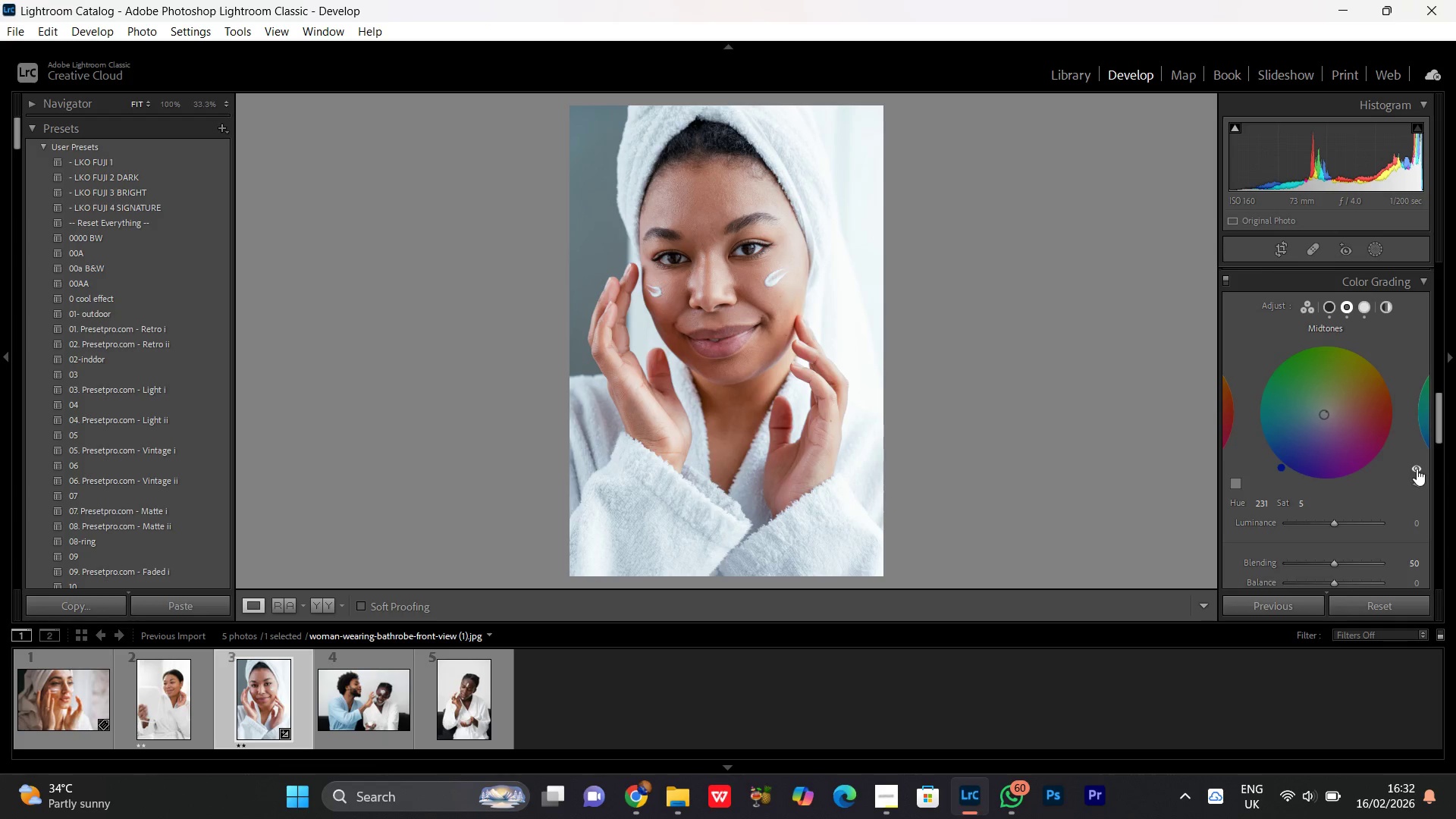 
left_click([1417, 469])
 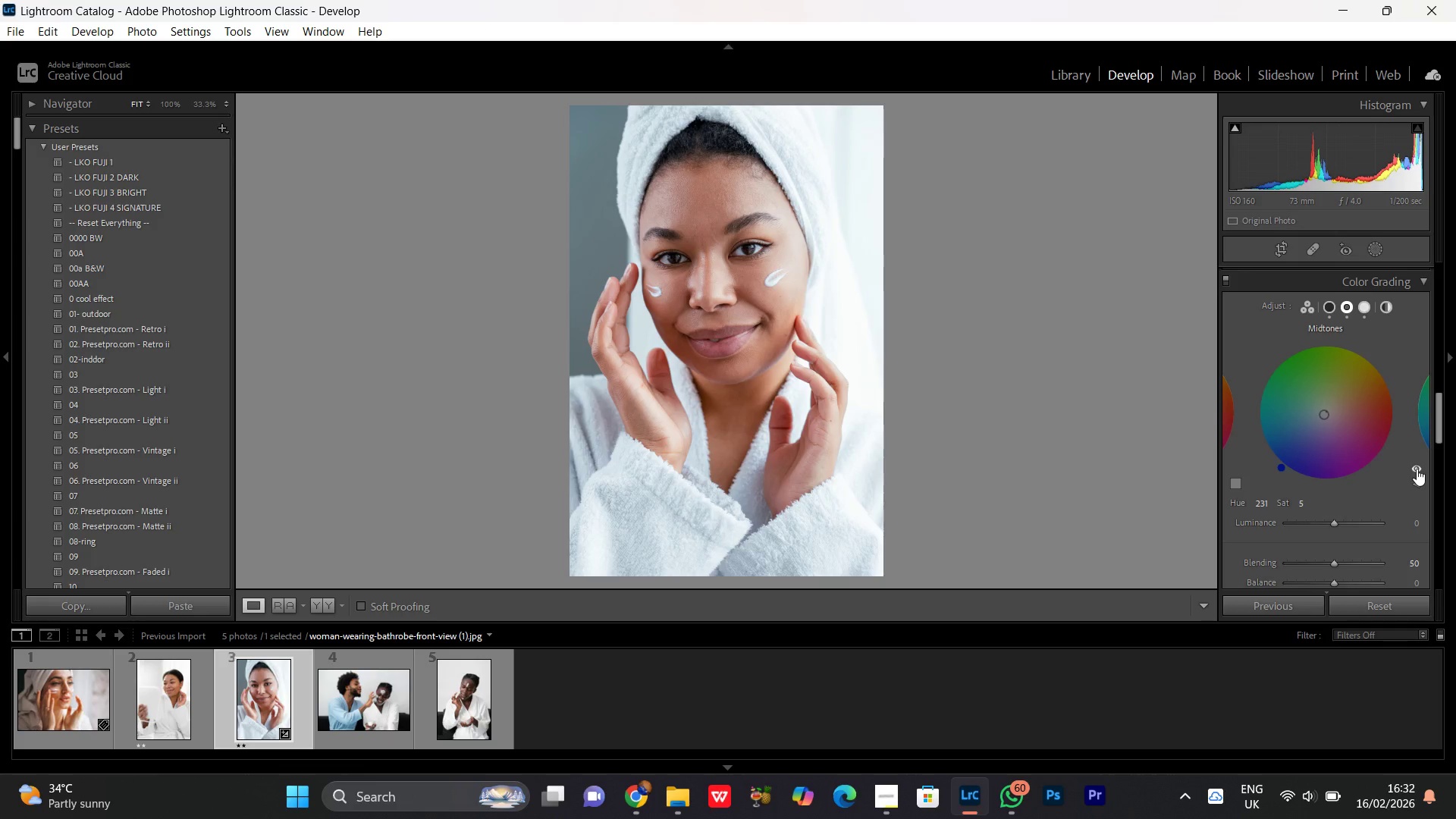 
left_click([1417, 469])
 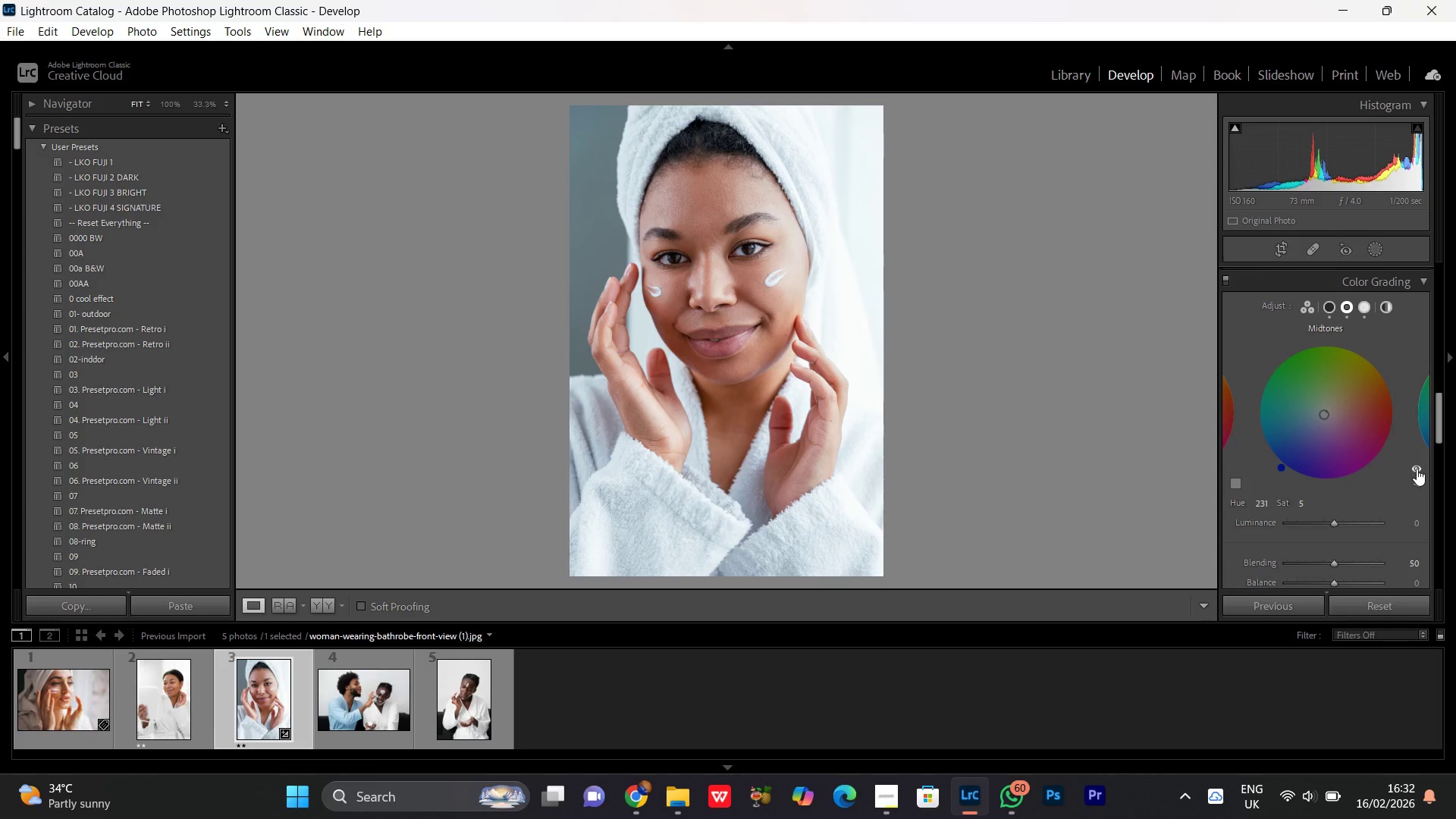 
left_click([1417, 469])
 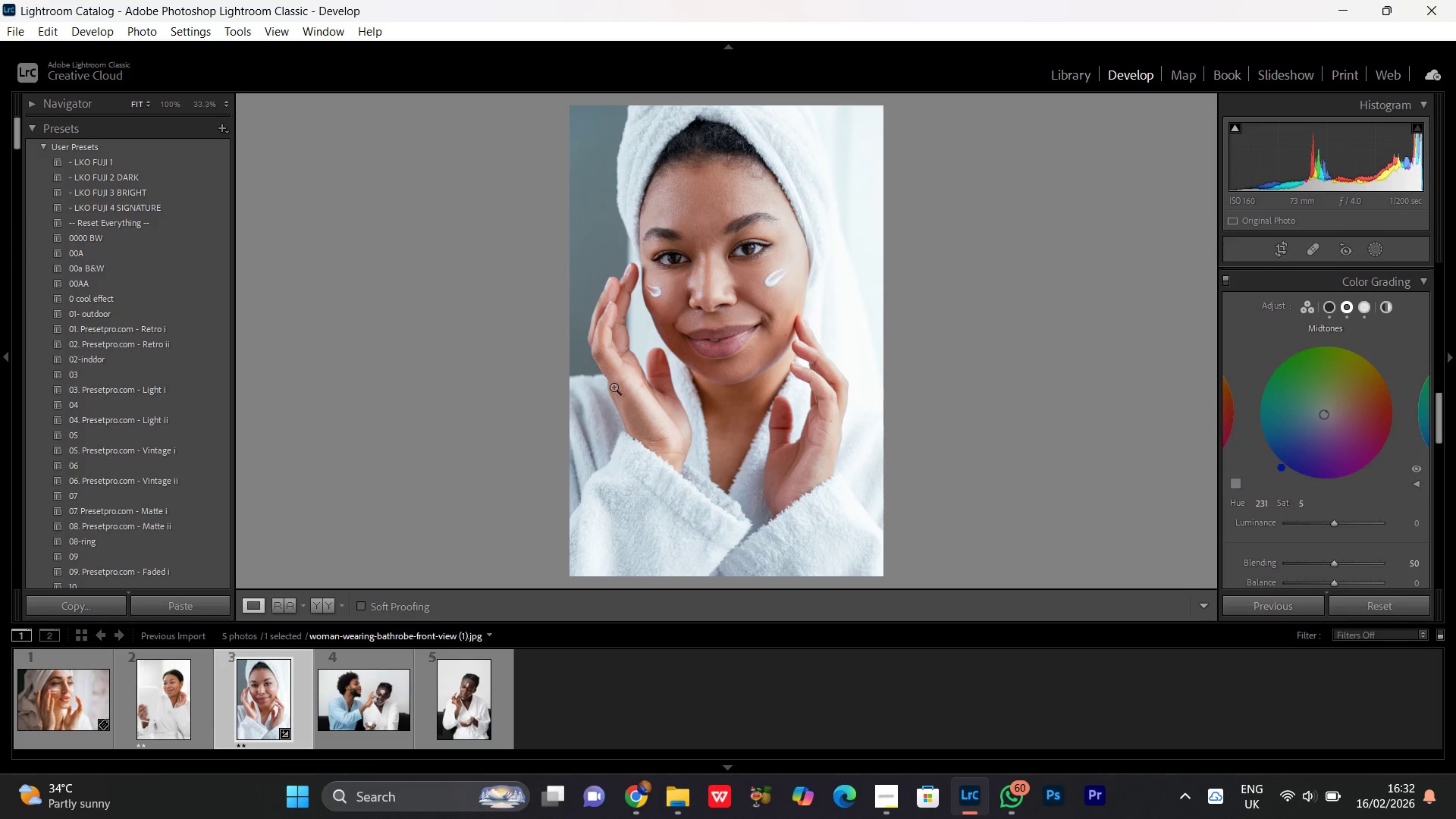 
left_click([588, 331])
 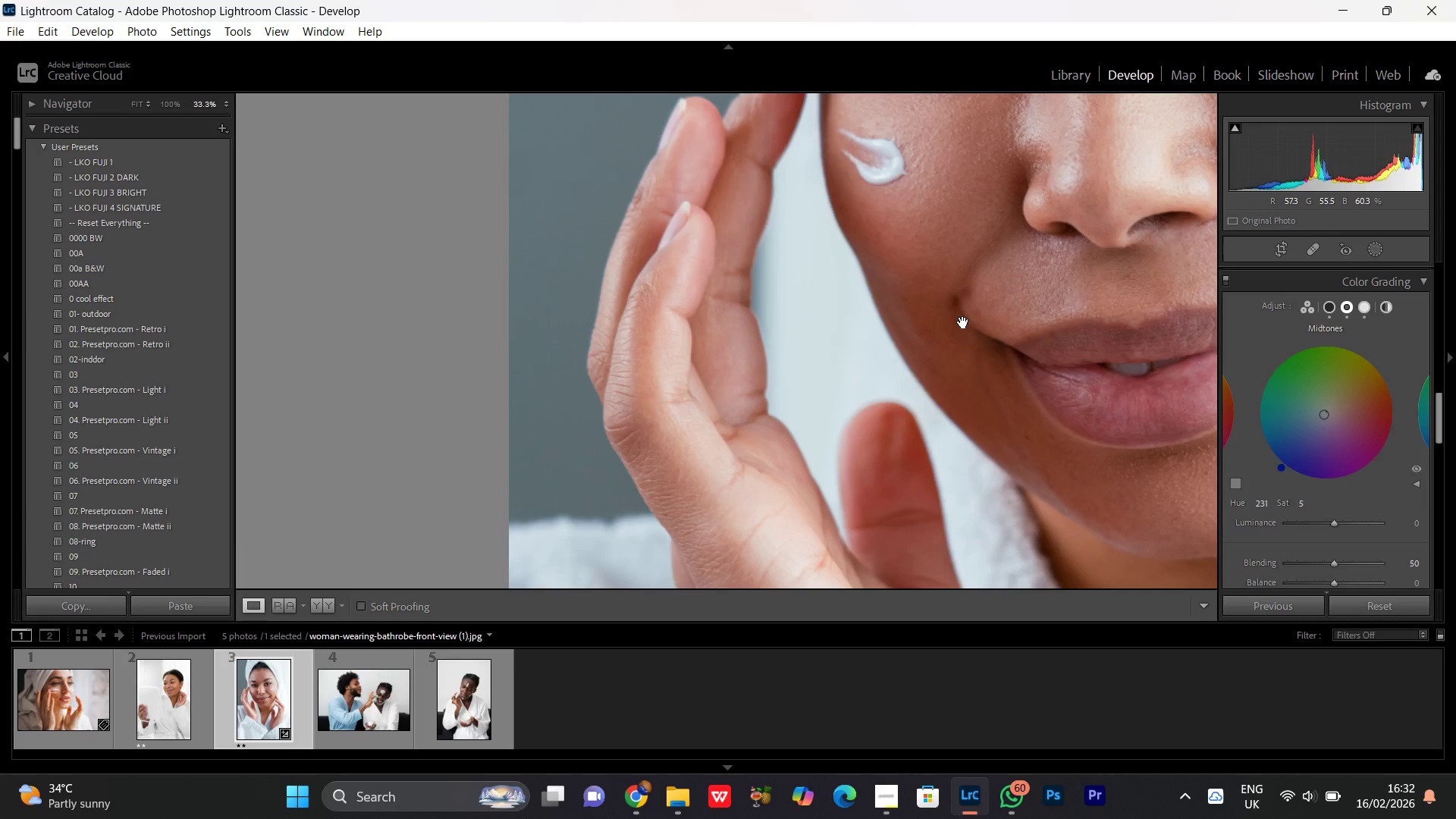 
left_click_drag(start_coordinate=[965, 319], to_coordinate=[508, 447])
 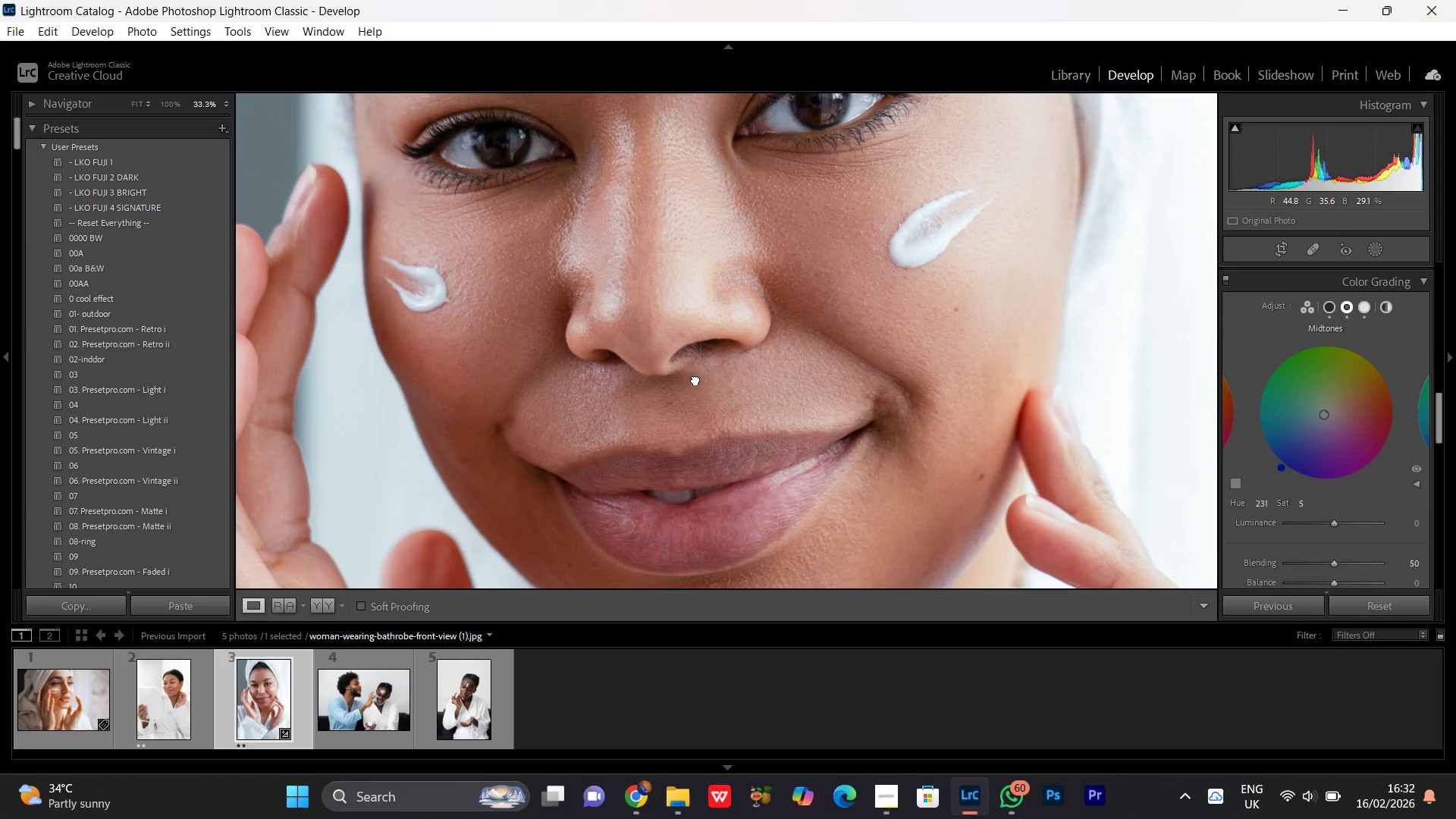 
left_click([695, 379])
 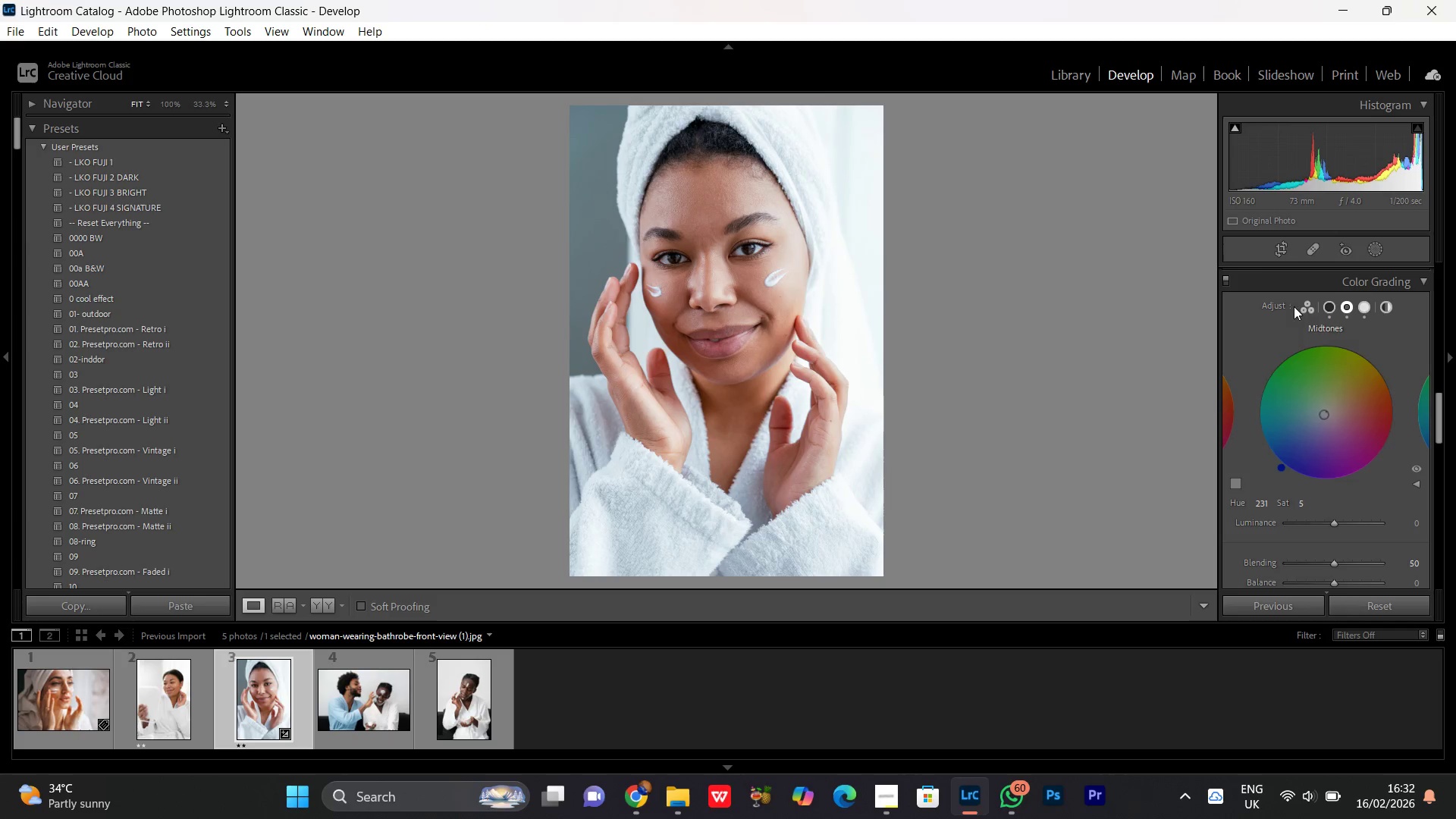 
left_click([1309, 307])
 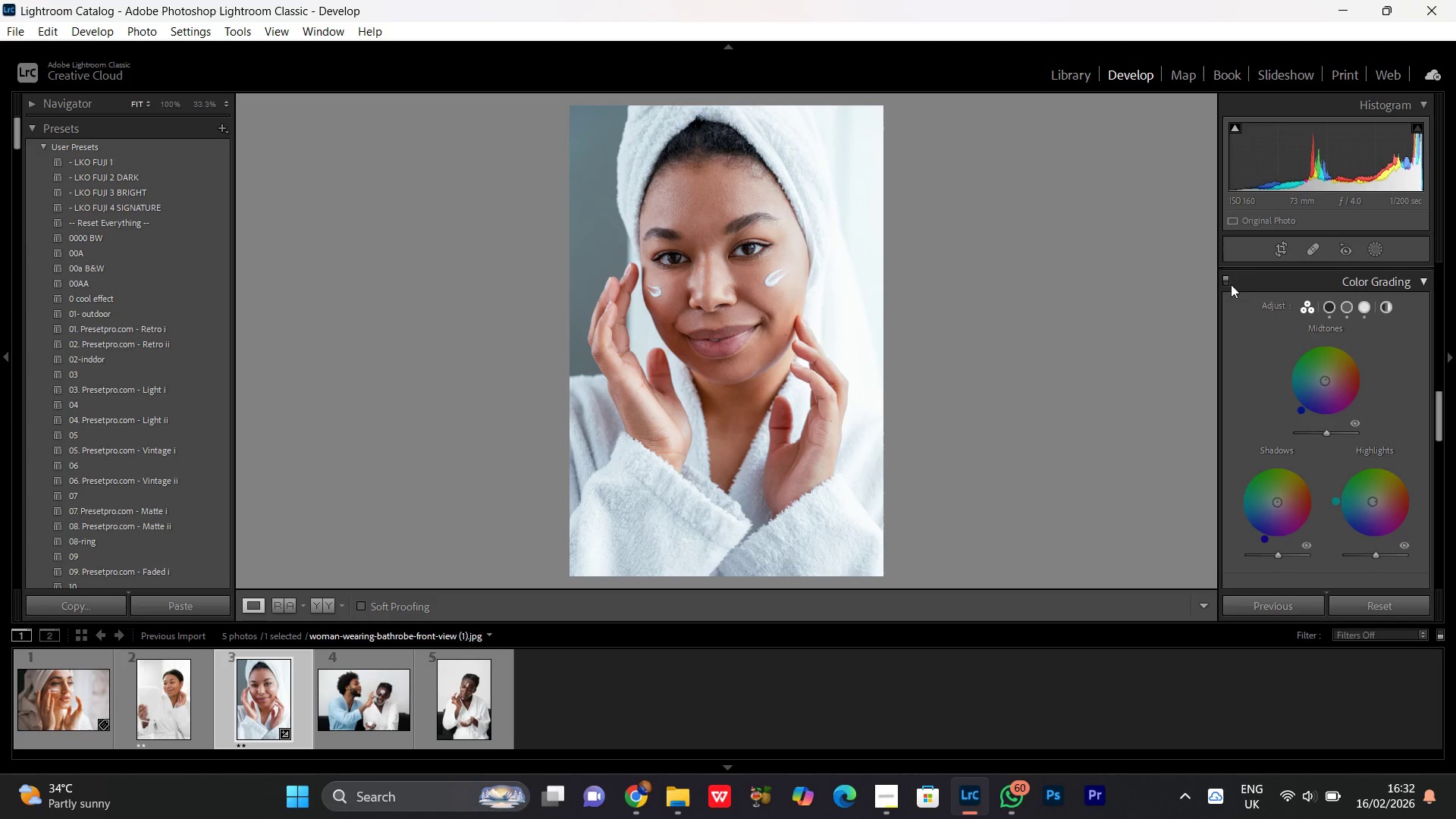 
left_click([1228, 277])
 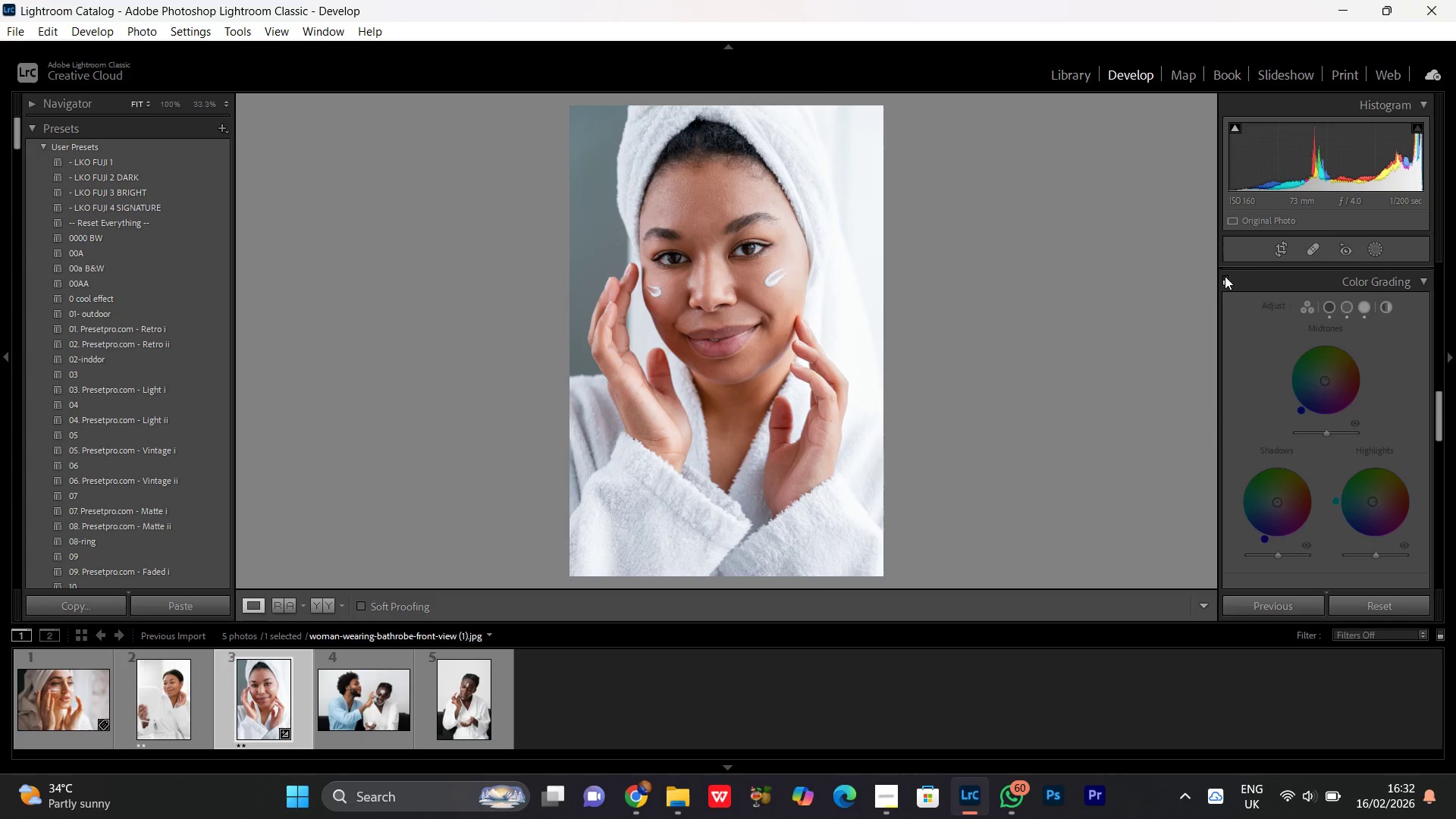 
left_click([1225, 276])
 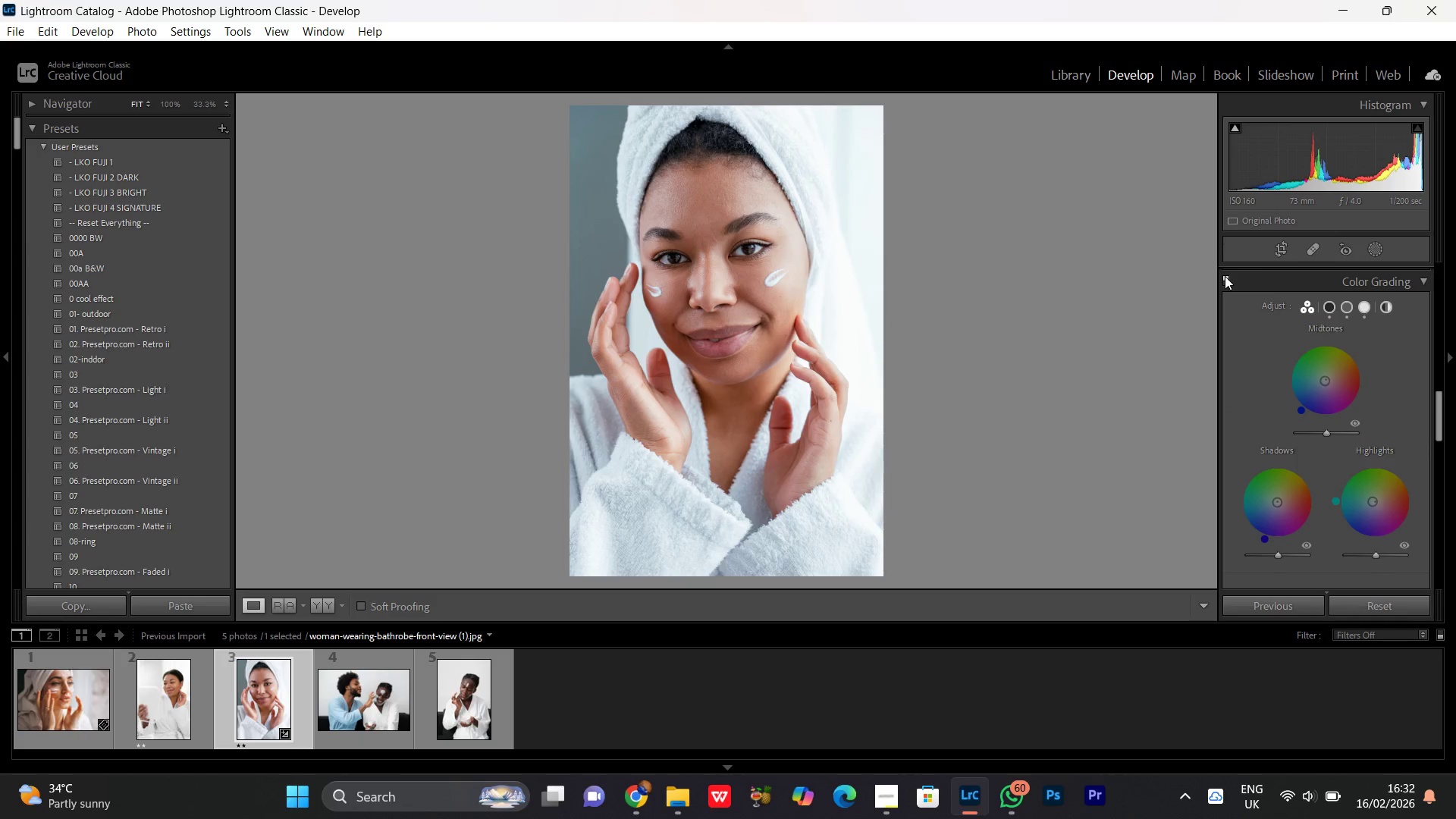 
left_click([1225, 276])
 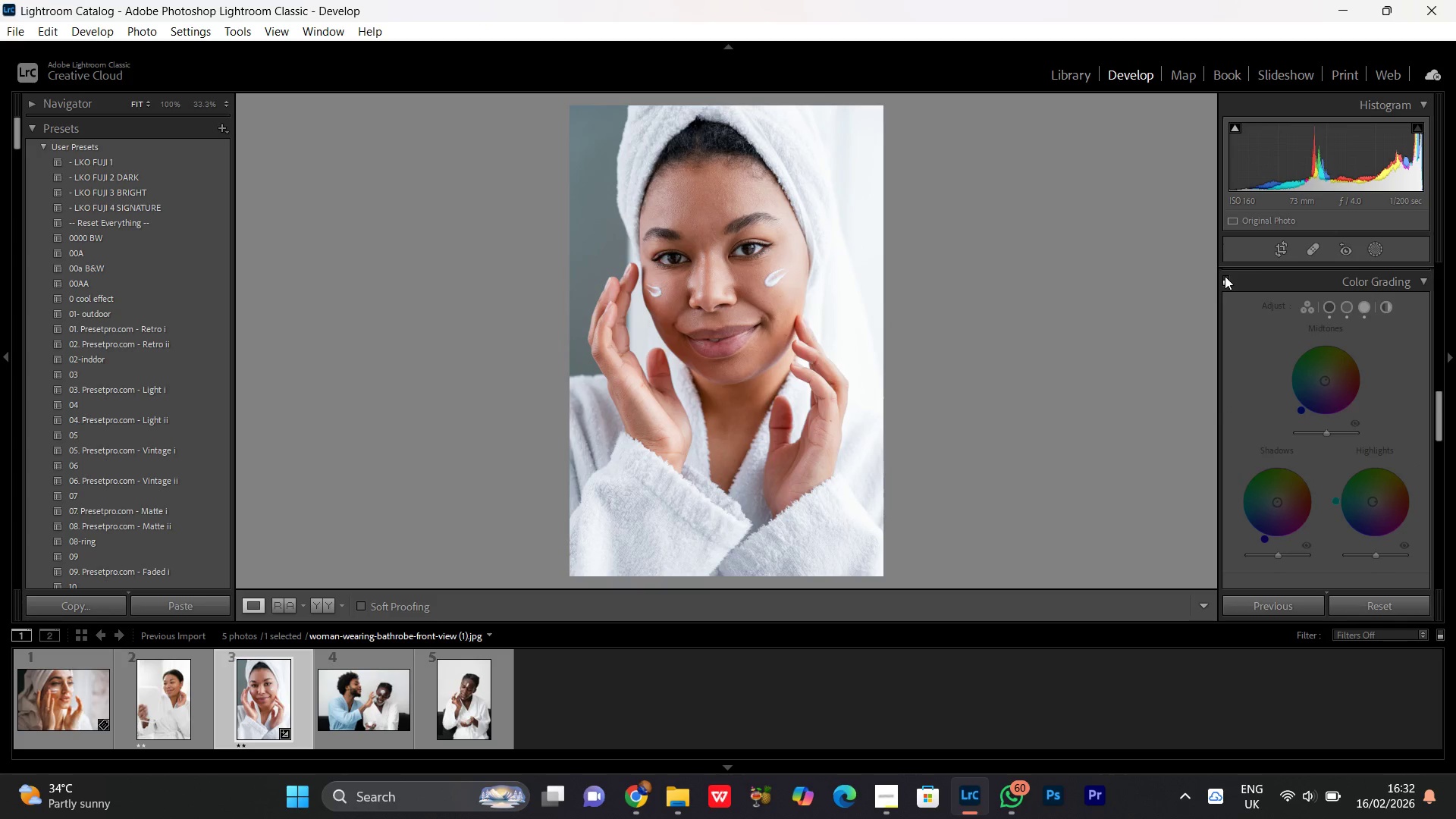 
left_click([1225, 276])
 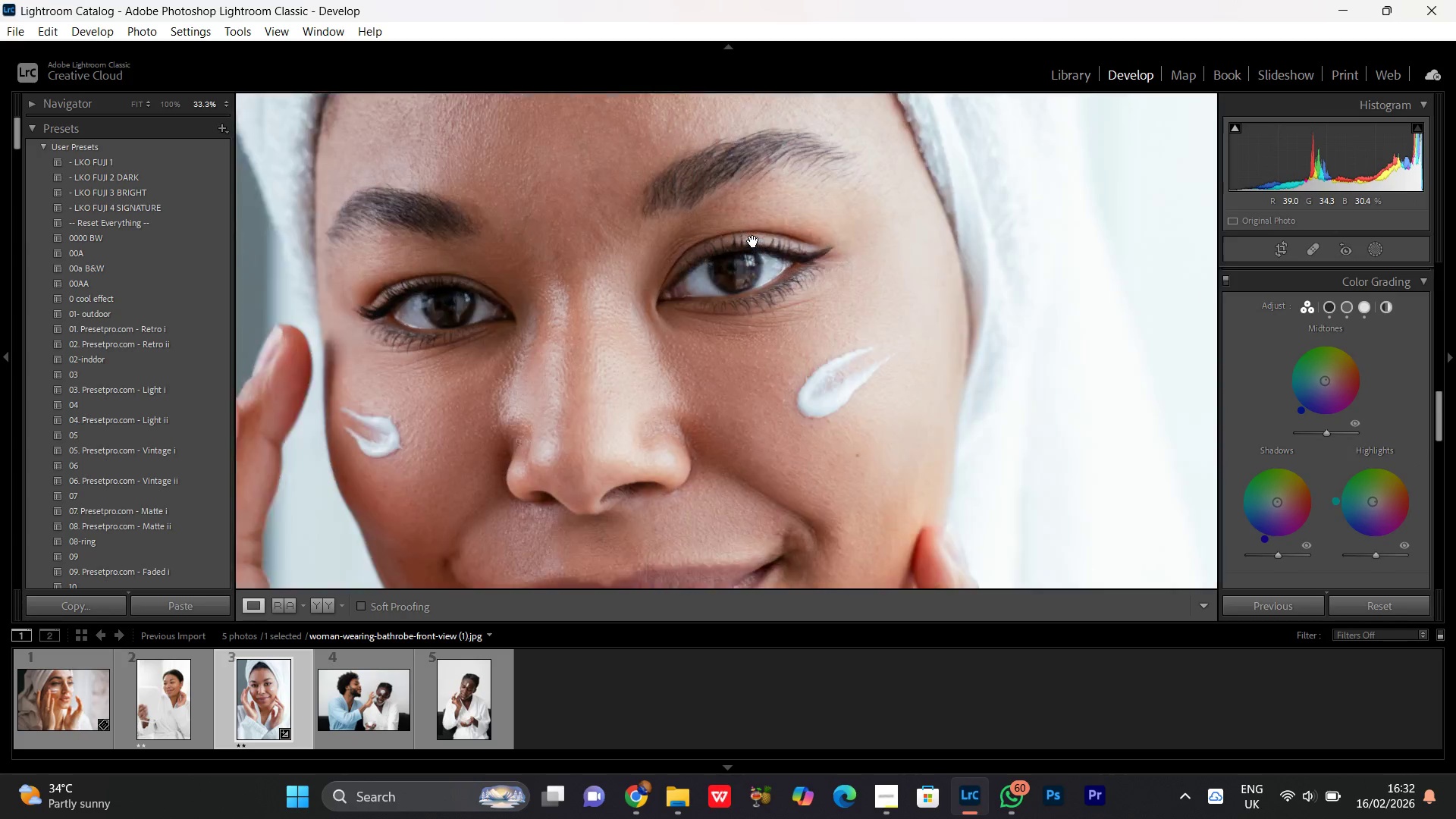 
double_click([749, 322])
 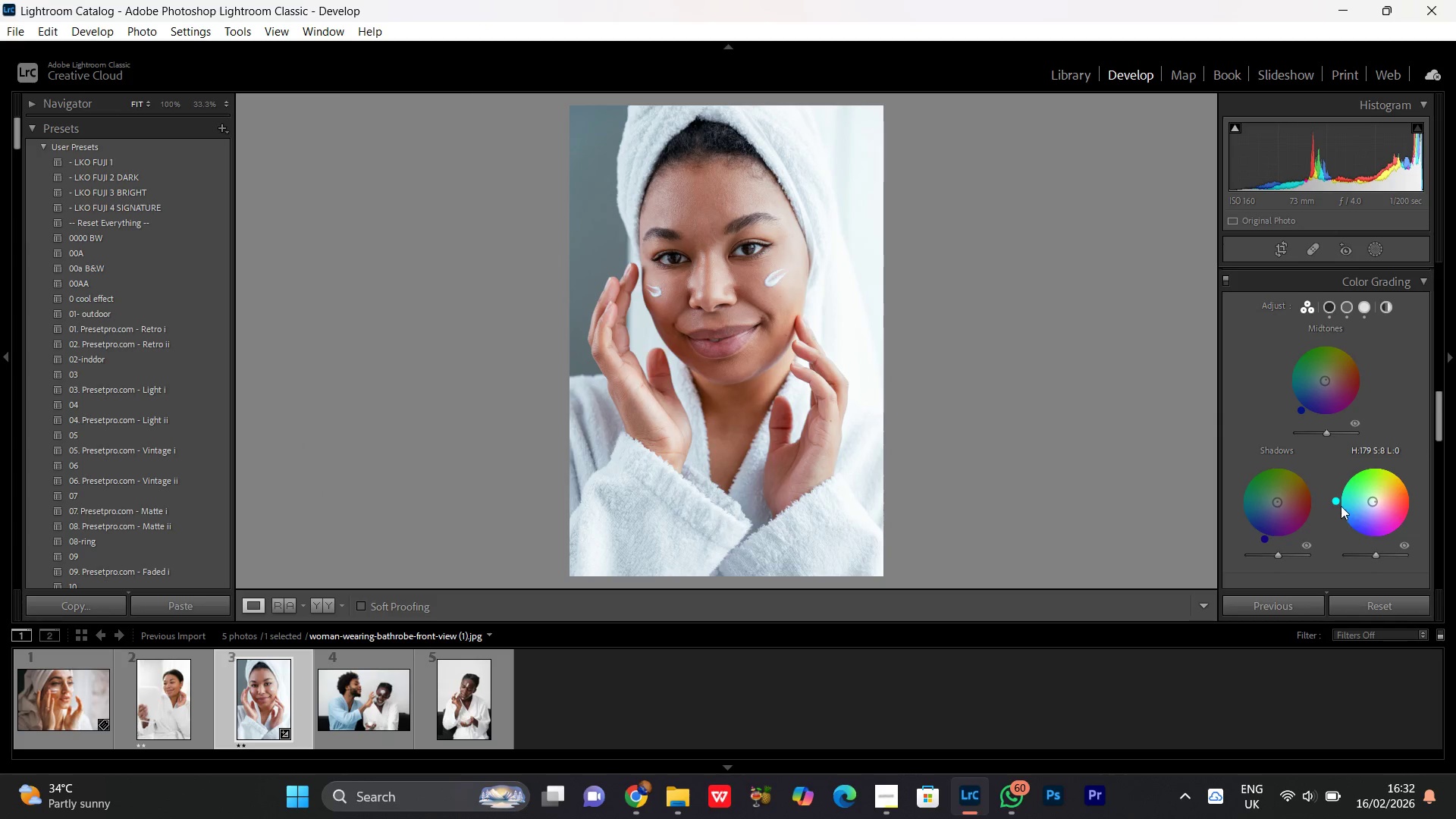 
left_click_drag(start_coordinate=[1333, 504], to_coordinate=[1348, 546])
 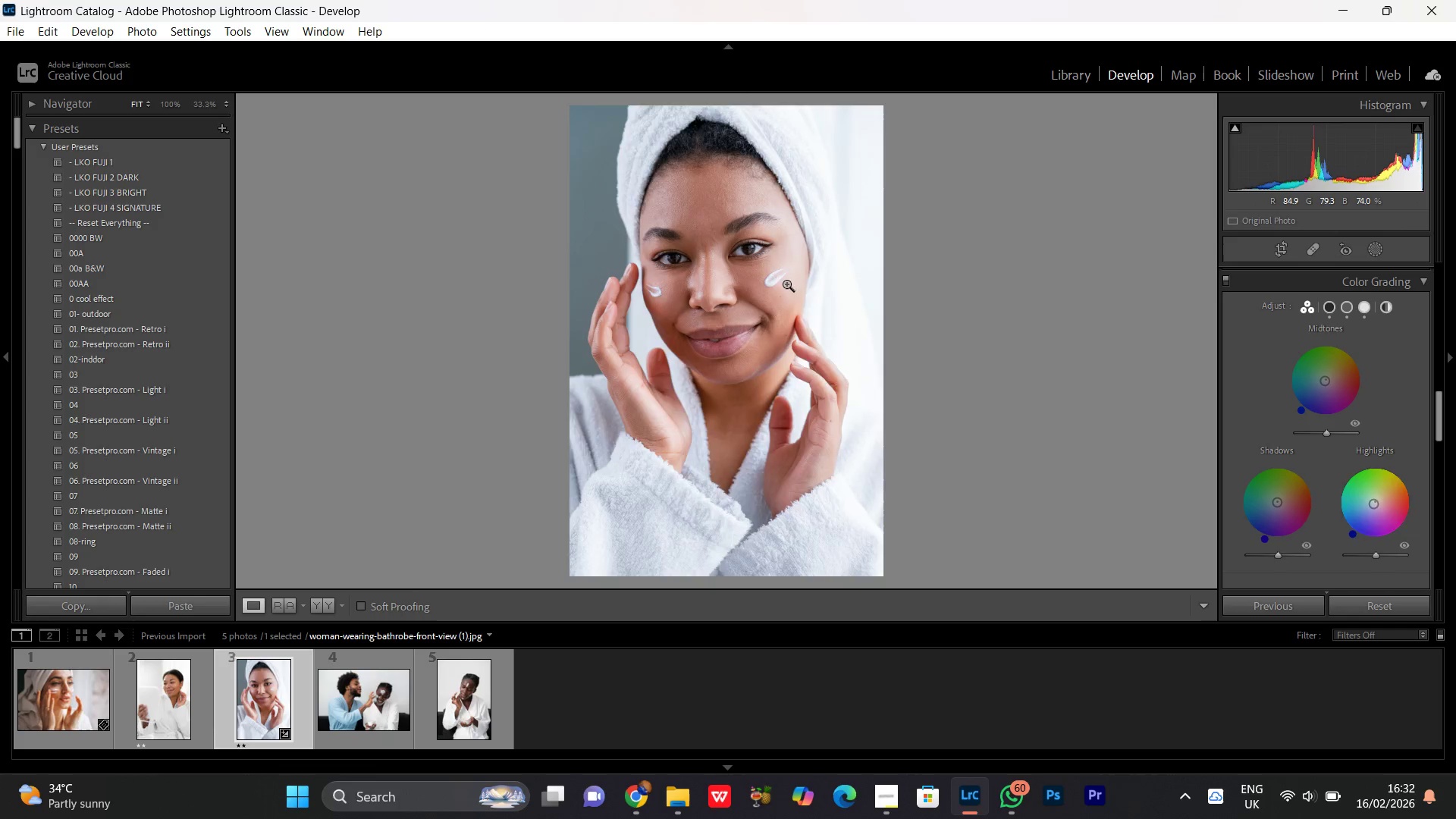 
left_click([786, 284])
 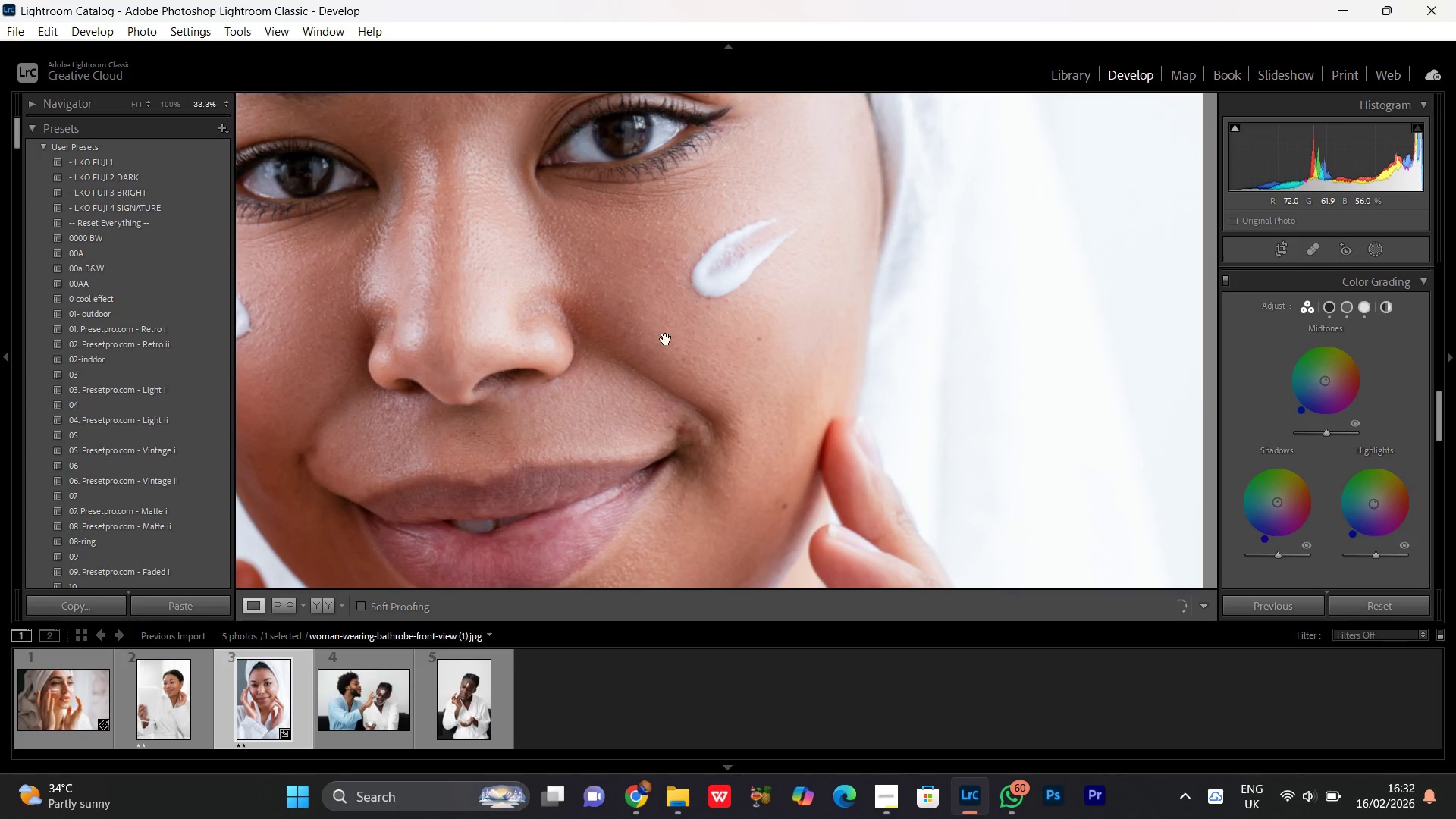 
left_click([666, 339])
 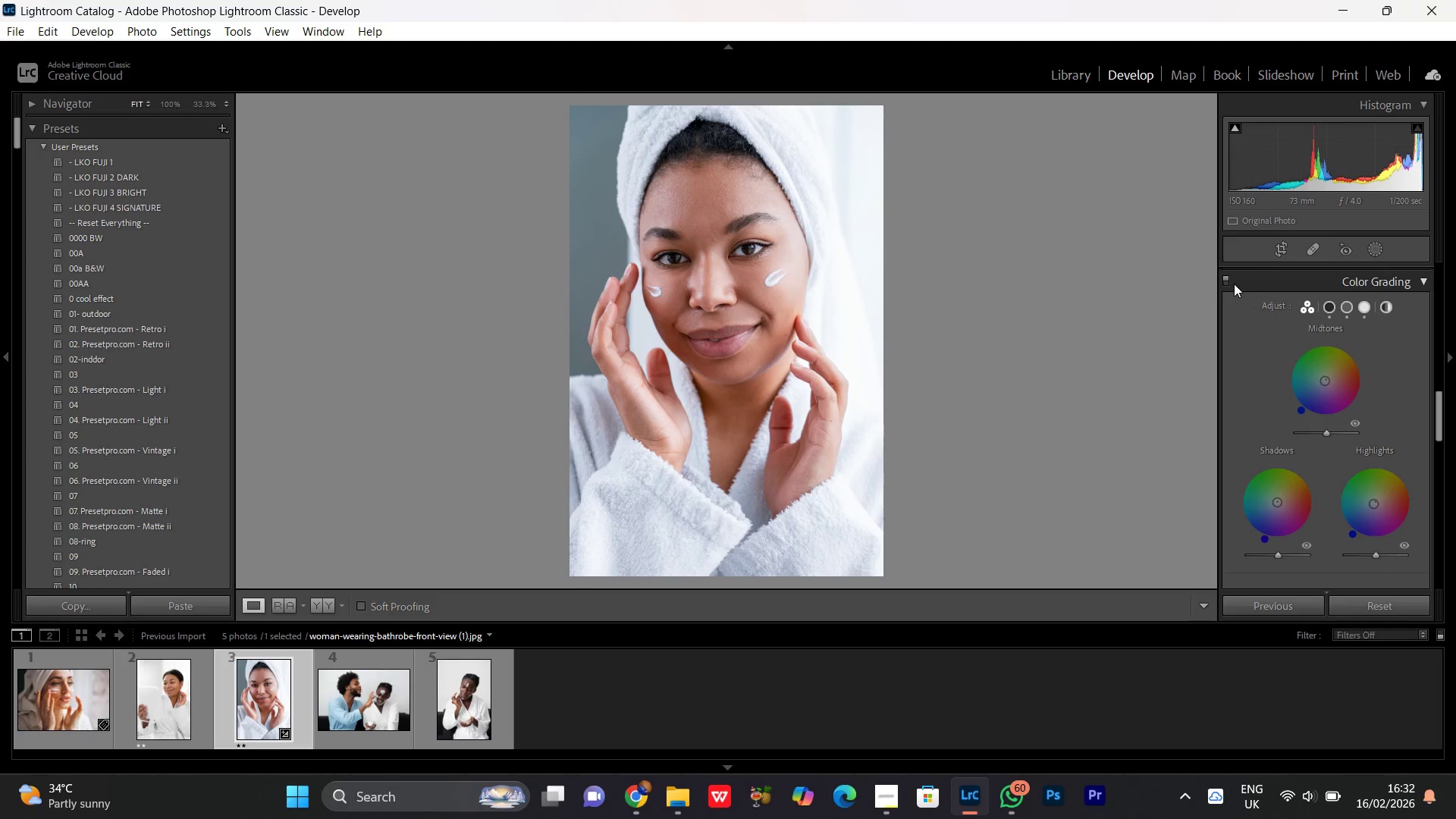 
left_click([1226, 281])
 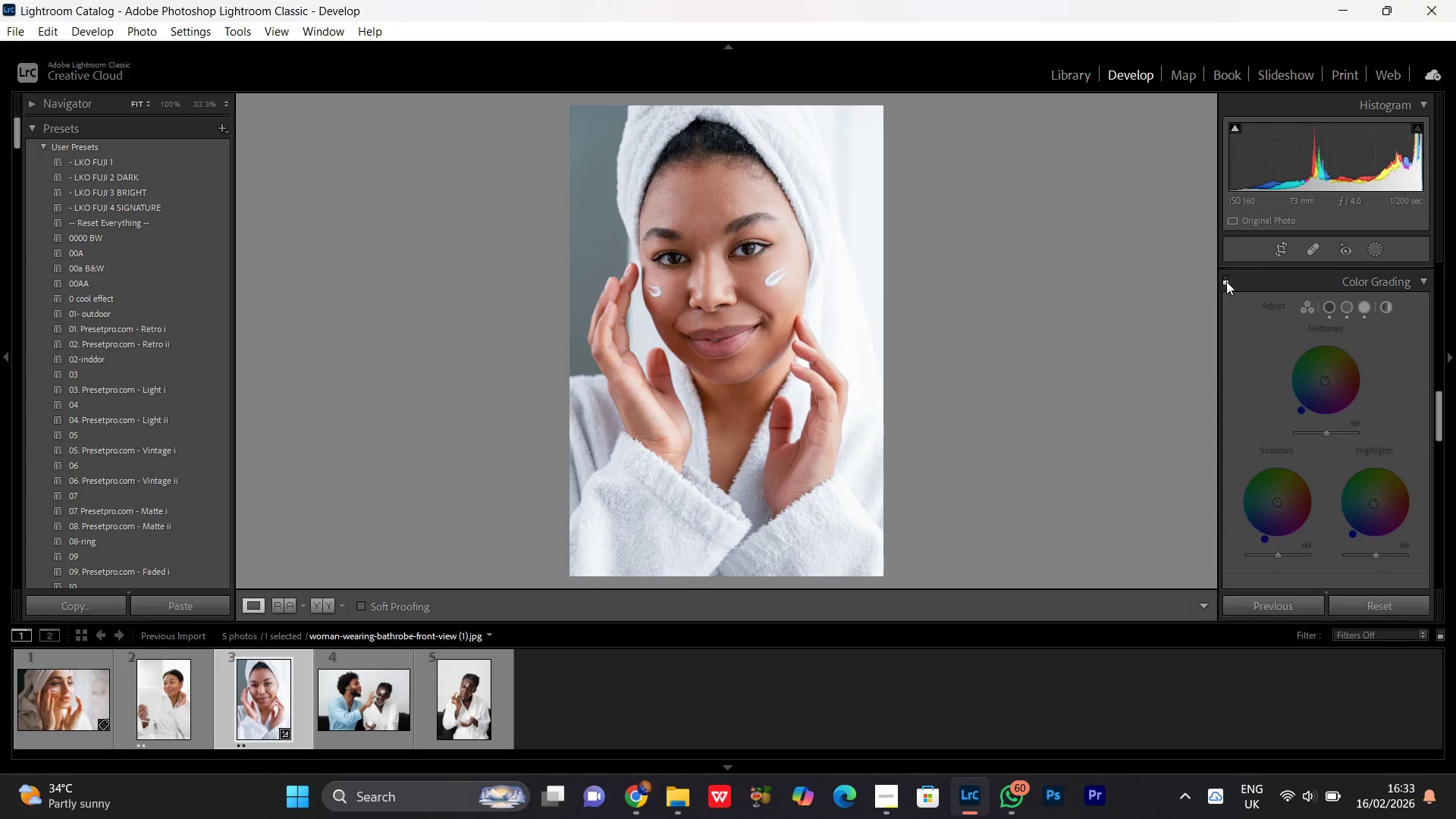 
left_click([1226, 281])
 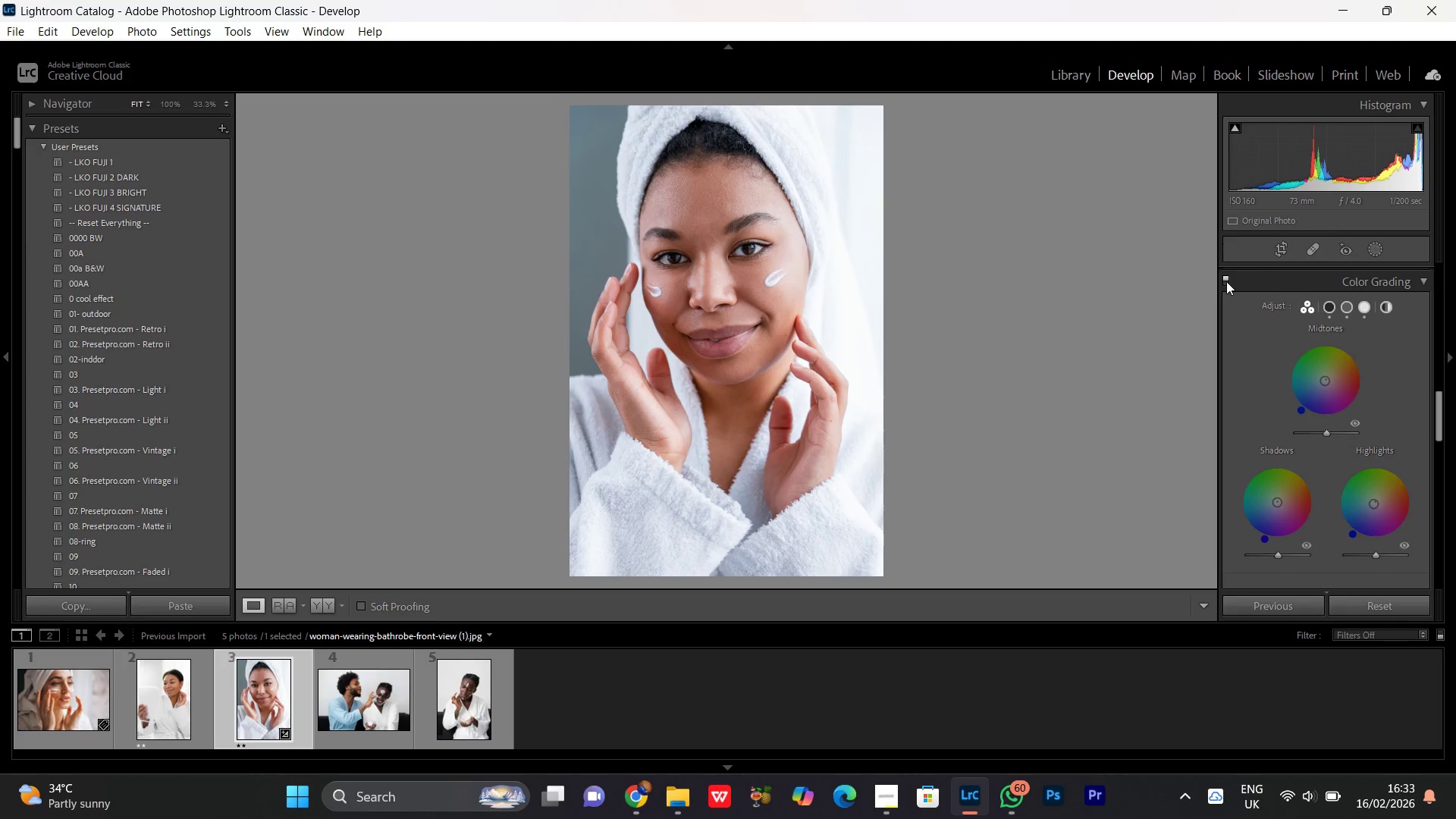 
left_click([1226, 281])
 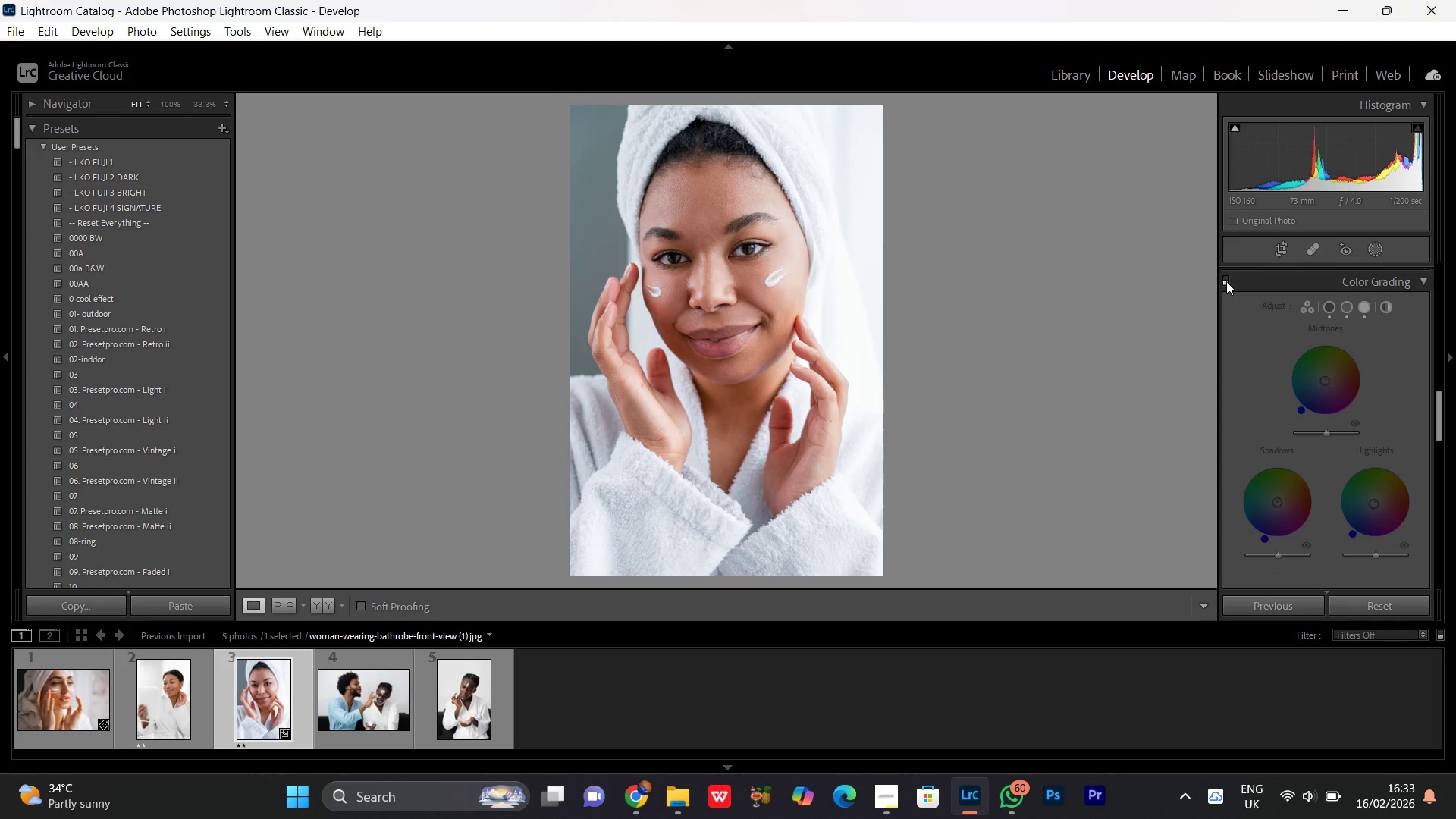 
left_click([1226, 281])
 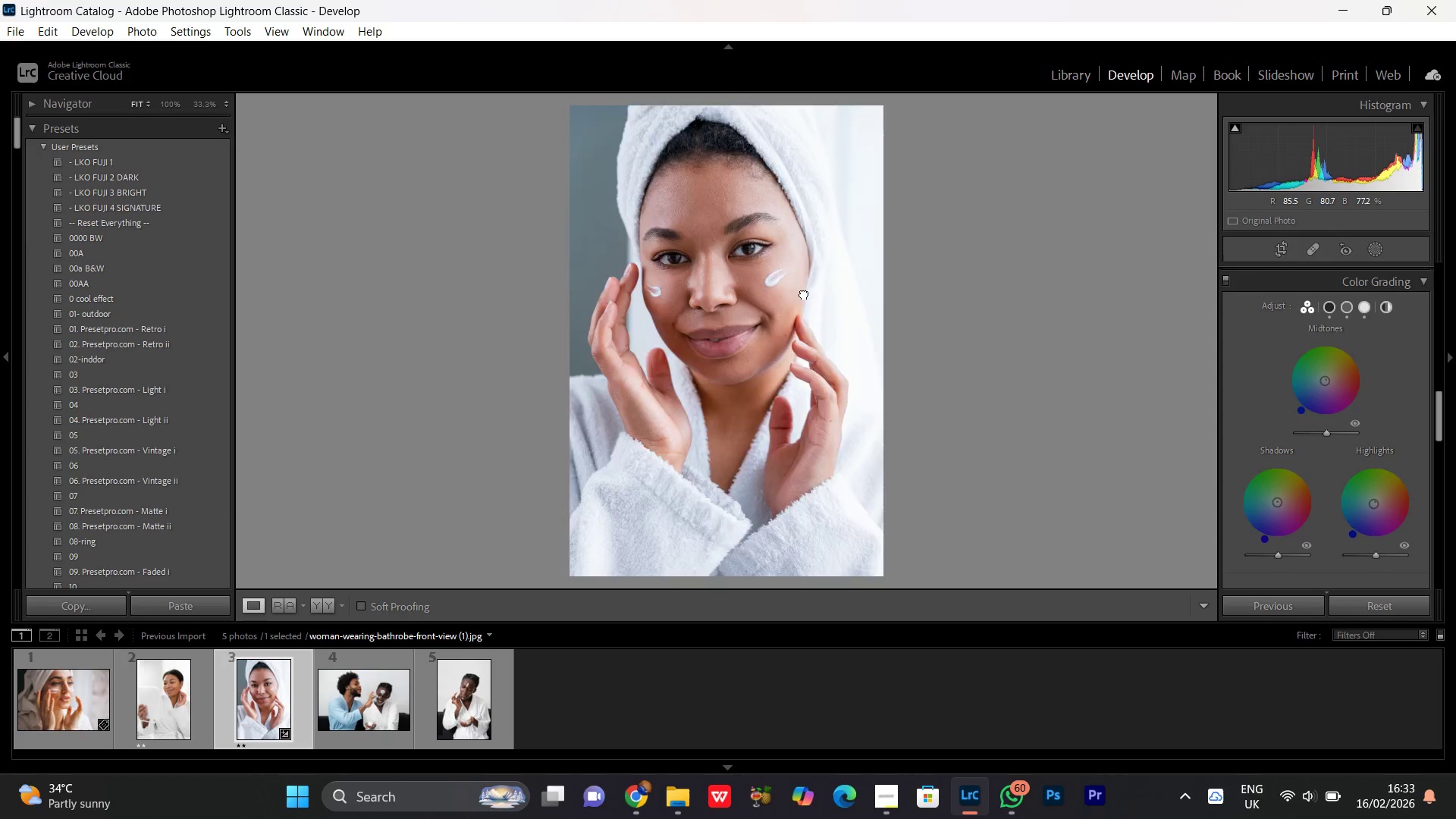 
double_click([767, 292])
 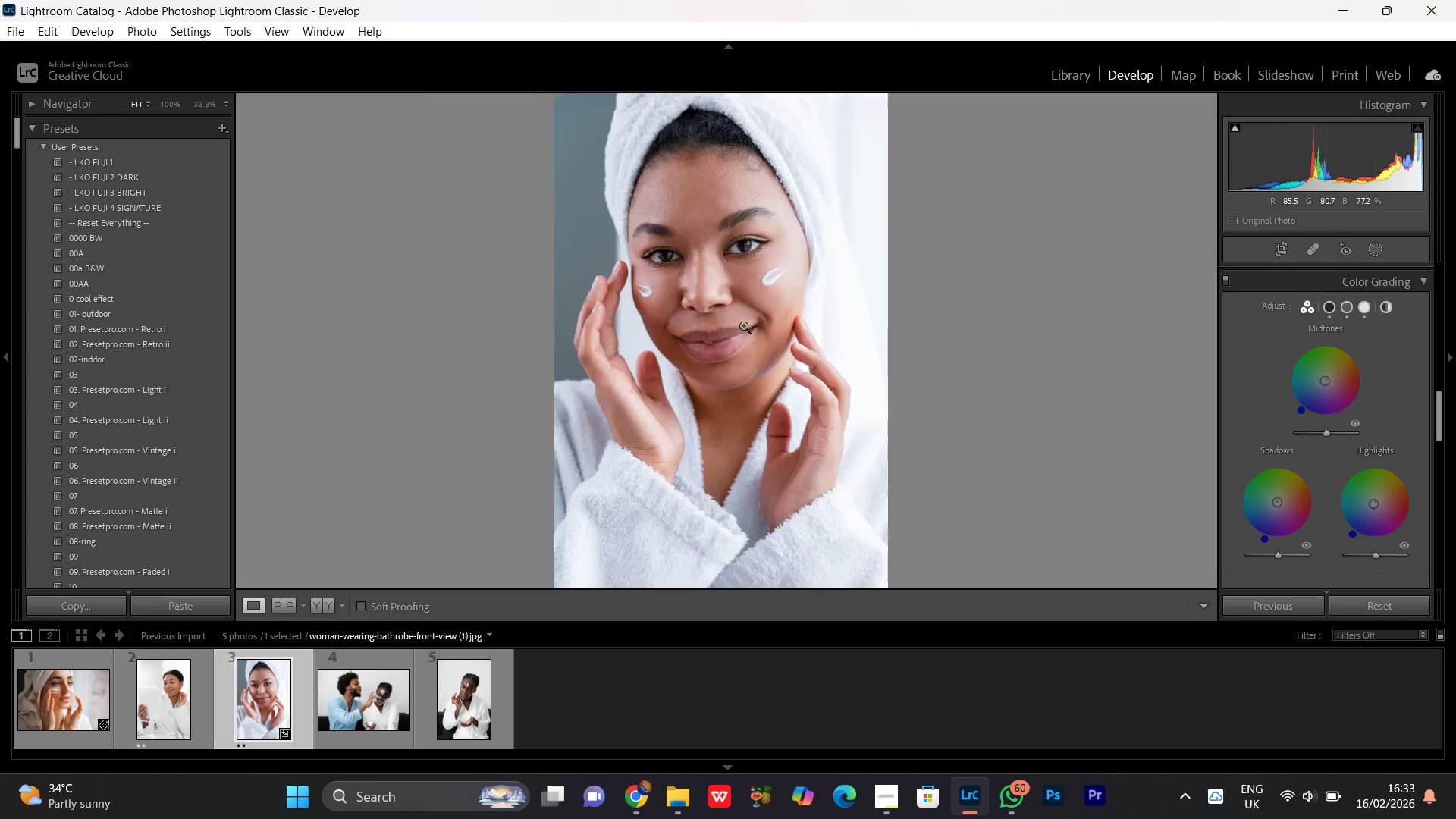 
triple_click([743, 327])
 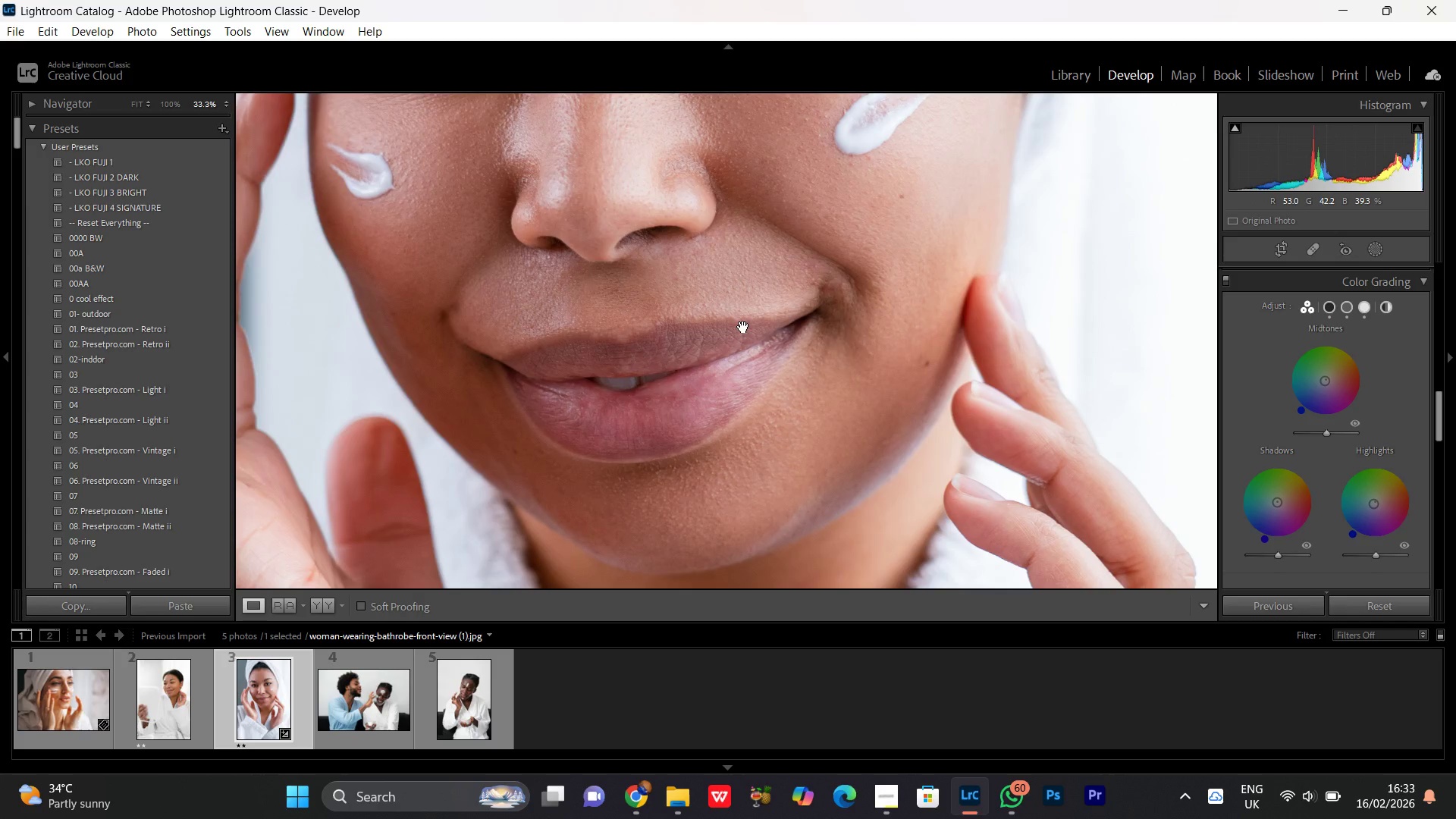 
left_click([741, 325])
 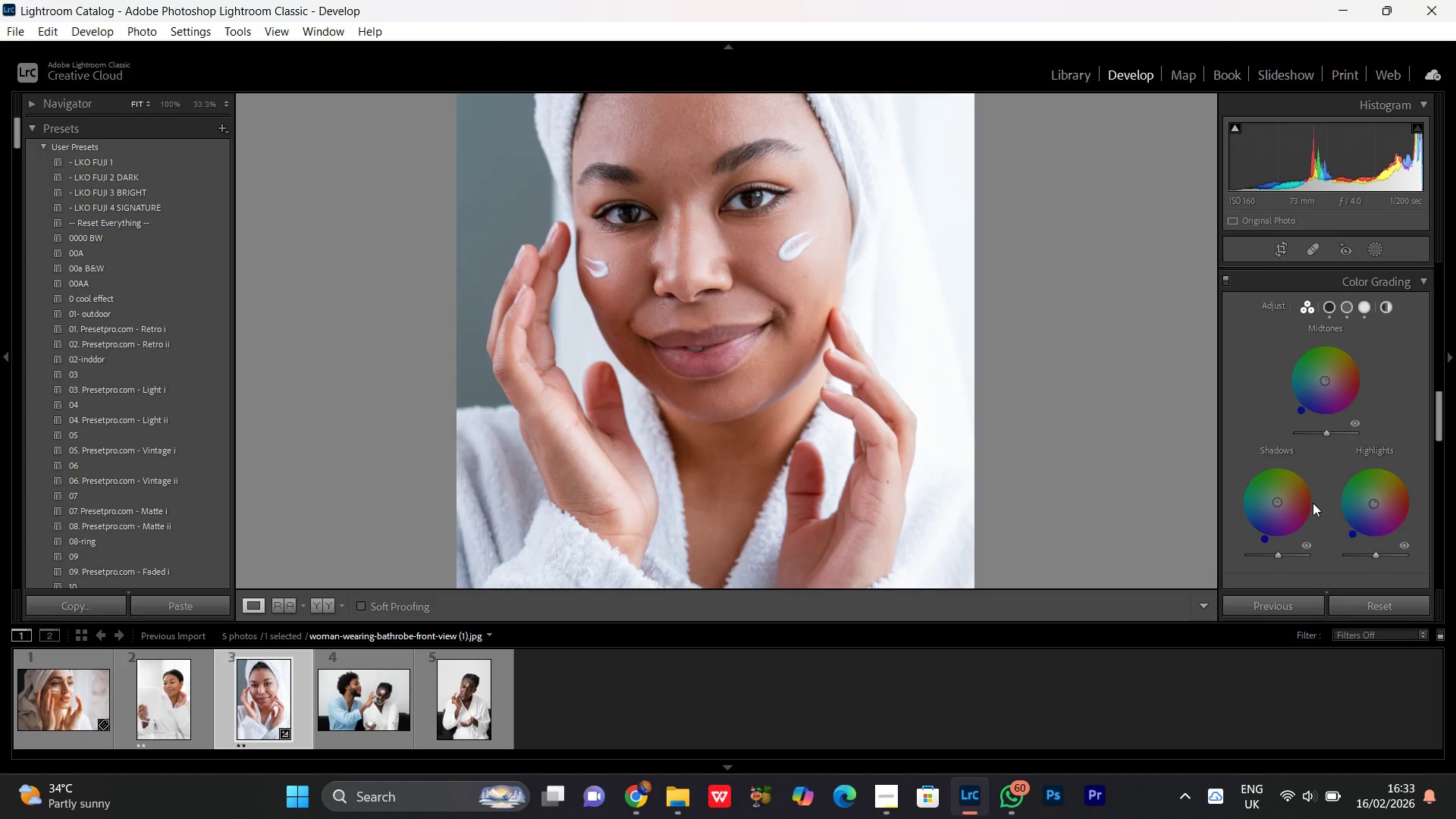 
scroll: coordinate [1371, 510], scroll_direction: down, amount: 9.0
 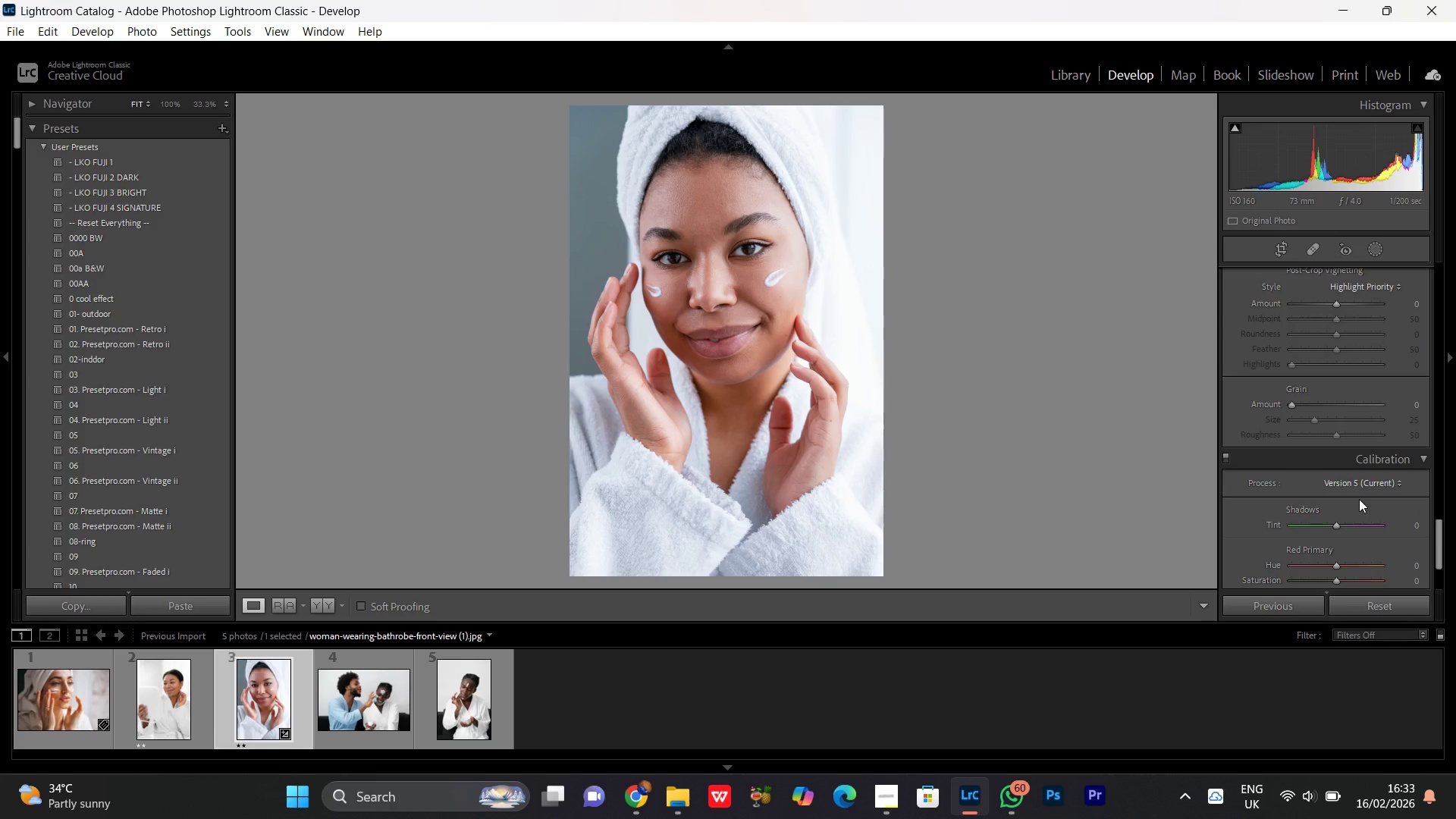 
scroll: coordinate [1333, 454], scroll_direction: up, amount: 4.0
 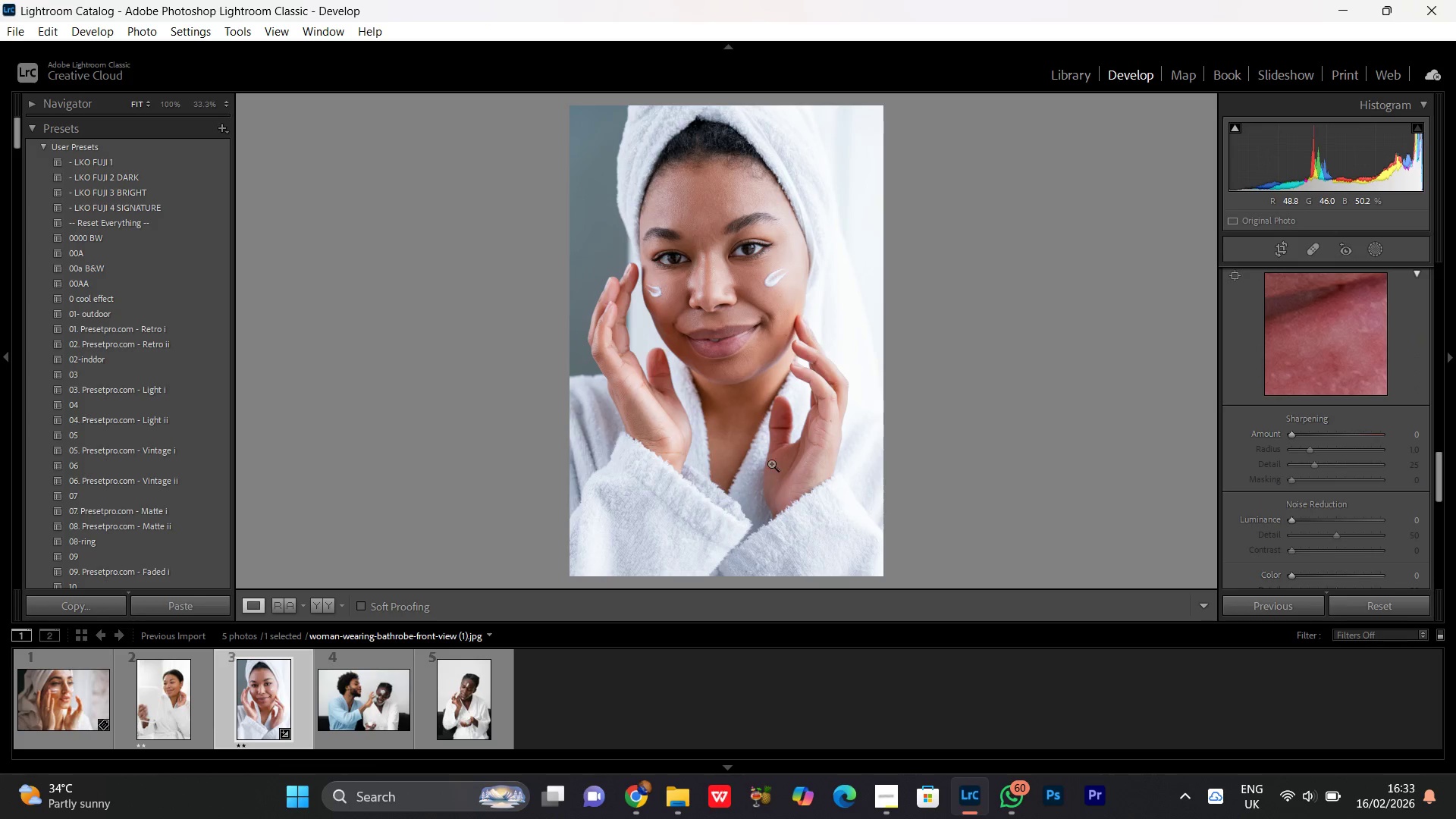 
double_click([751, 275])
 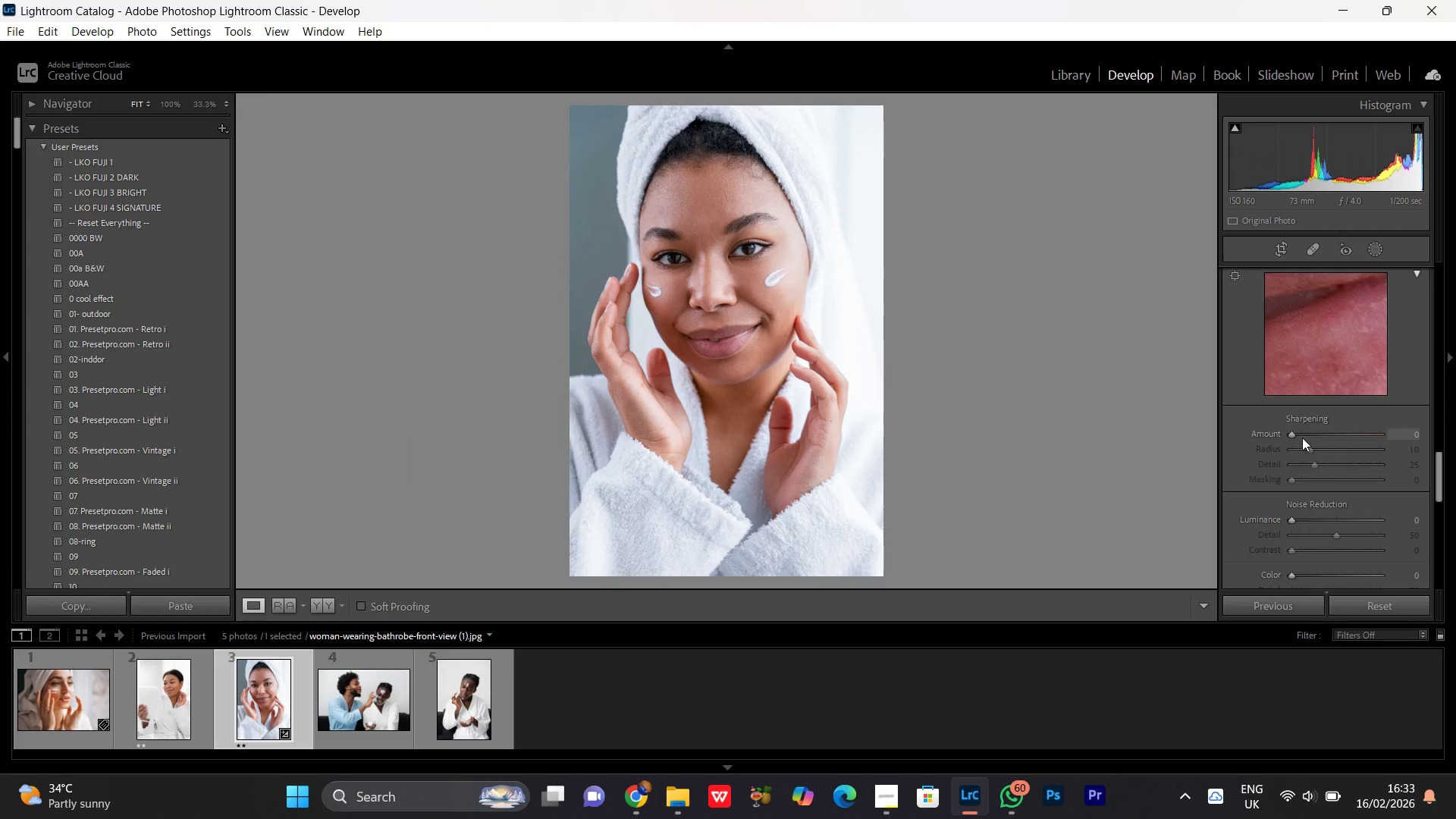 
left_click([1299, 435])
 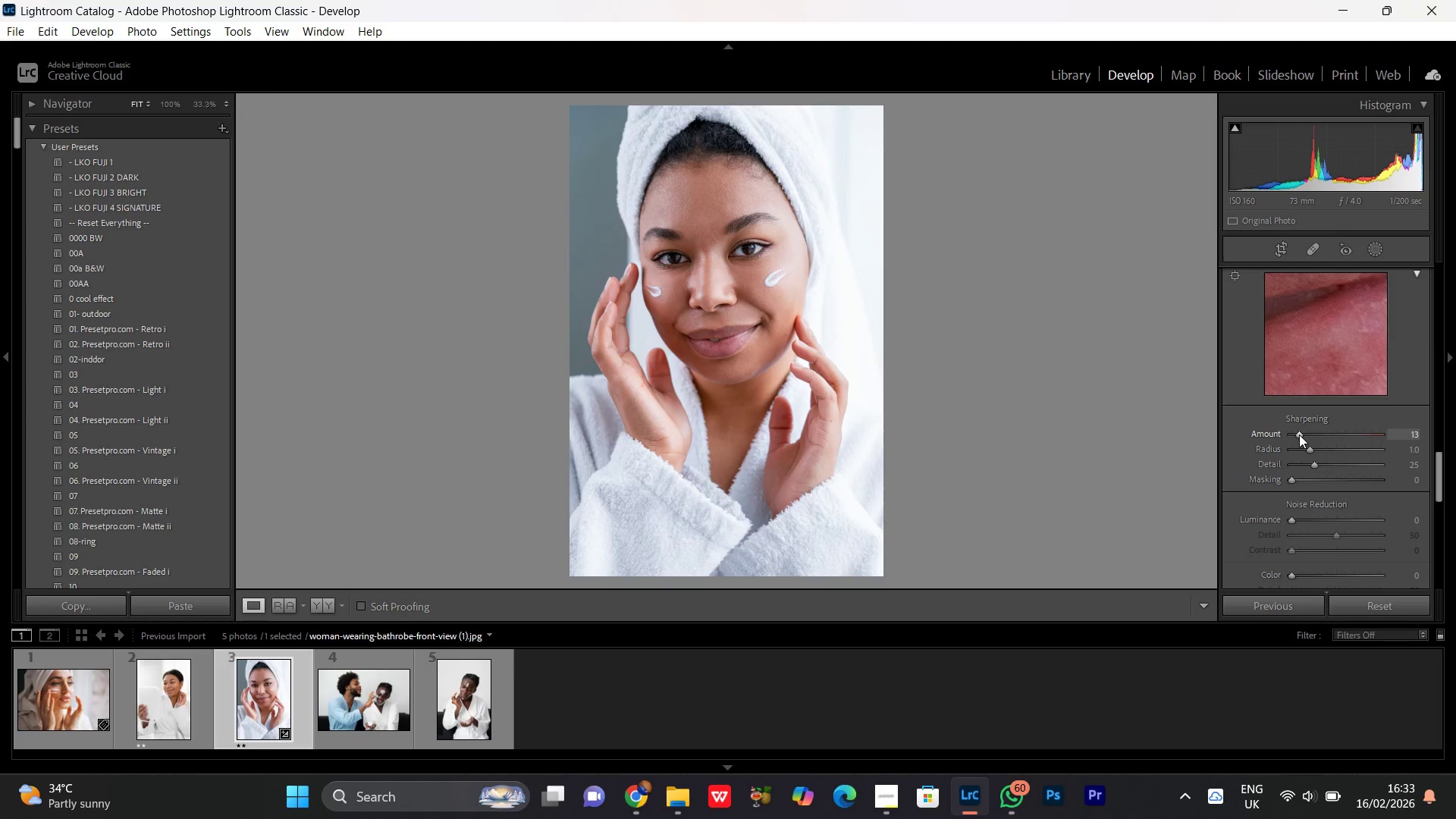 
scroll: coordinate [1299, 435], scroll_direction: up, amount: 6.0
 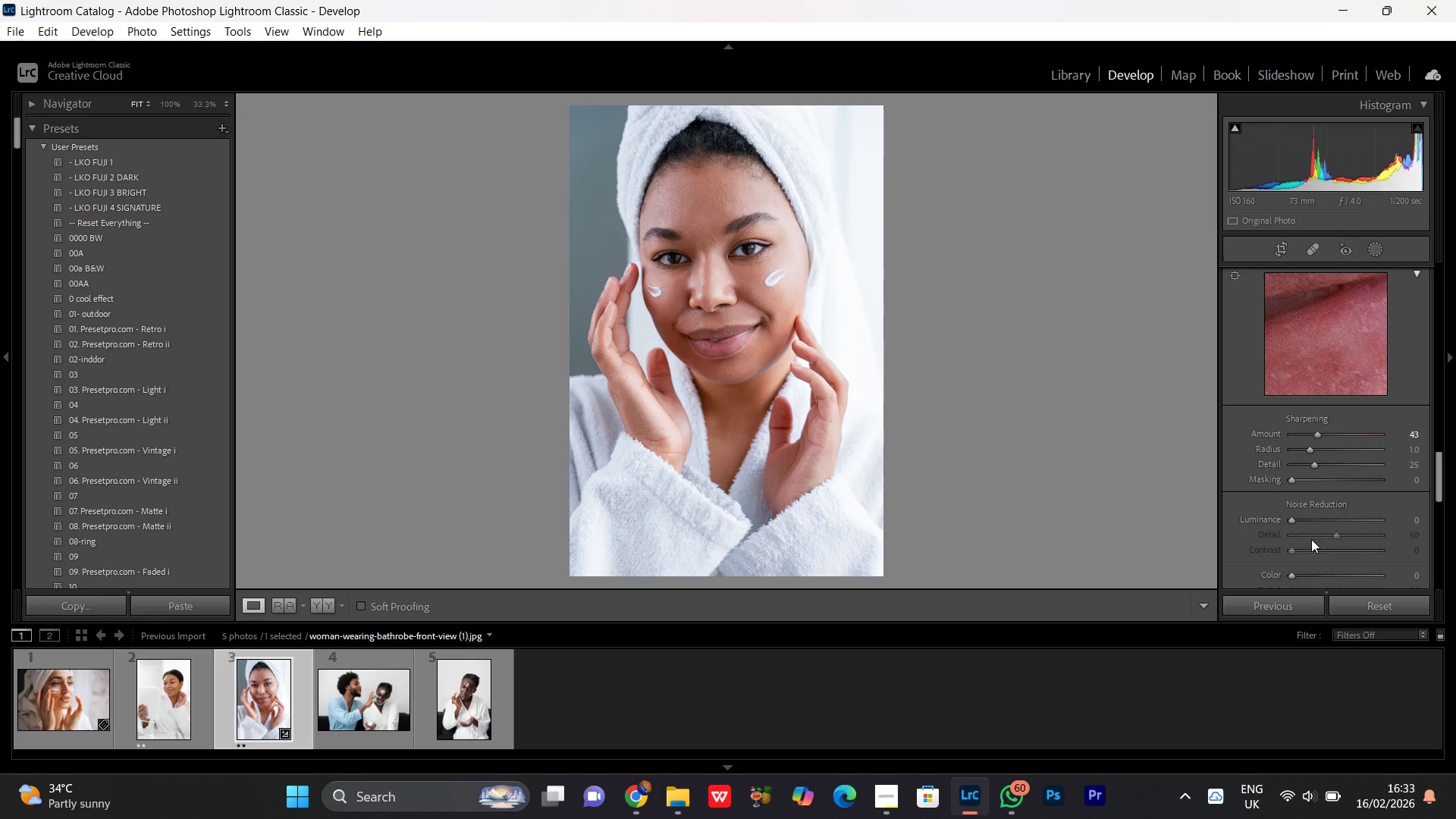 
scroll: coordinate [1295, 538], scroll_direction: down, amount: 1.0
 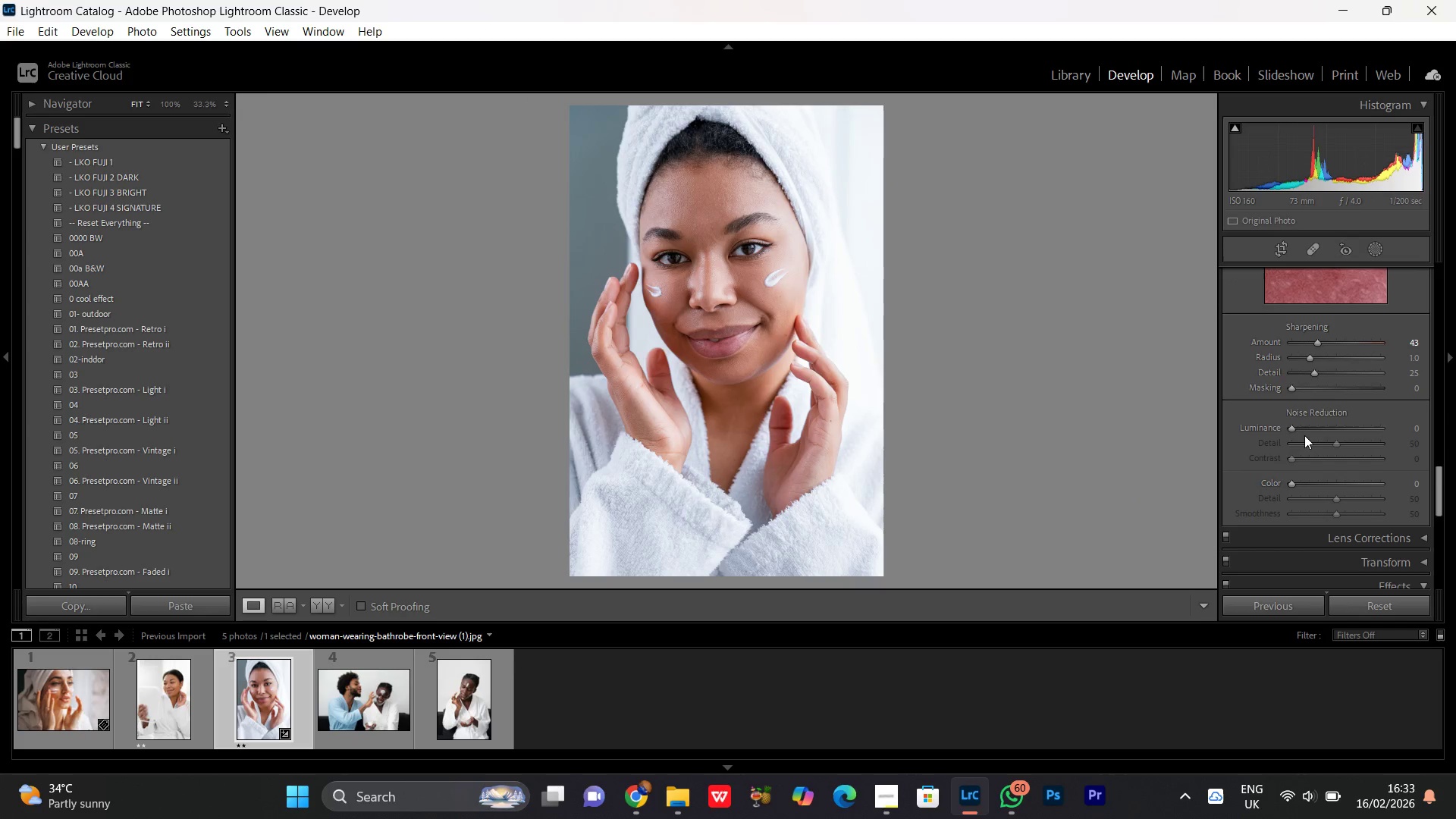 
left_click([1300, 429])
 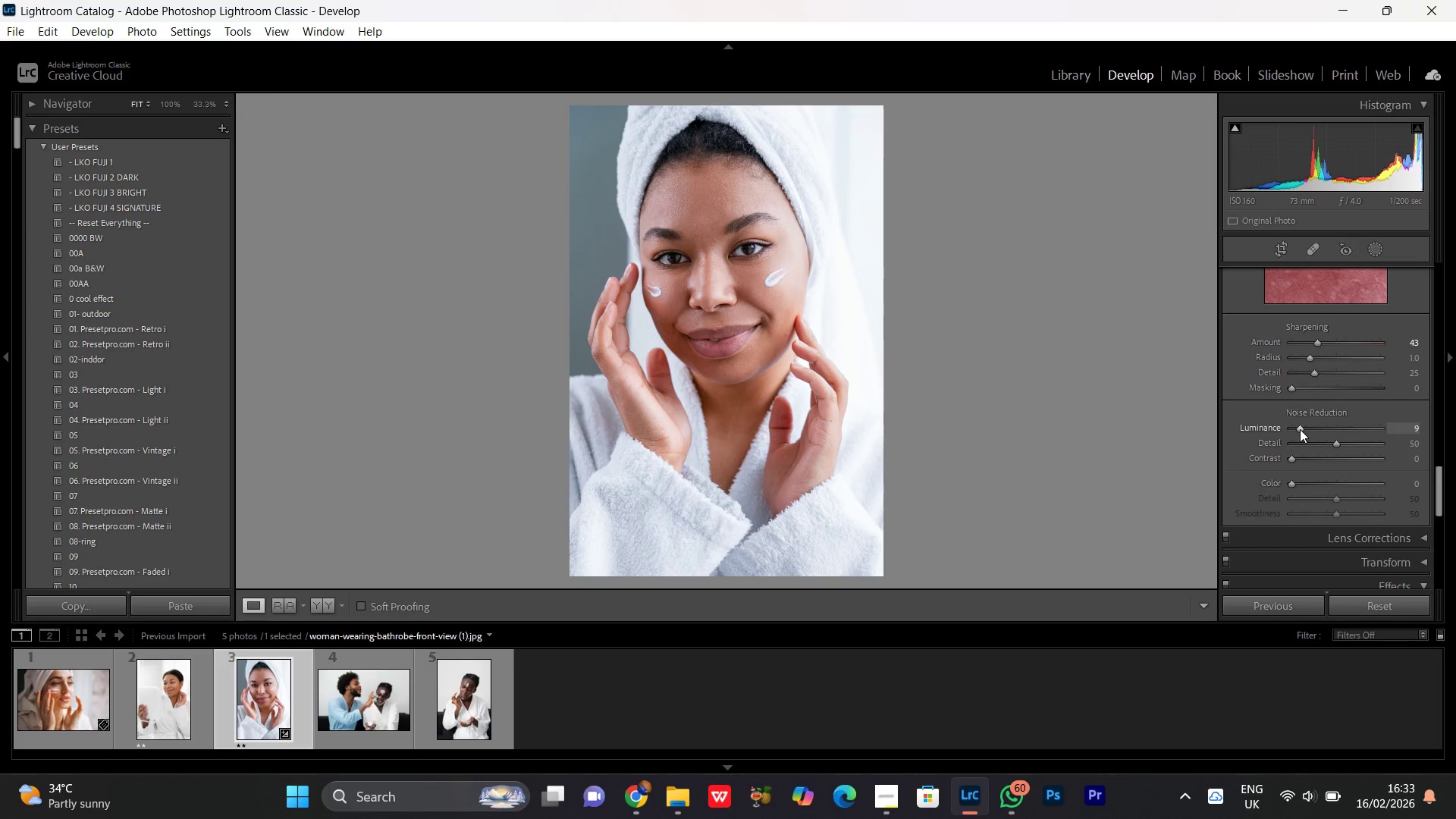 
scroll: coordinate [1300, 429], scroll_direction: up, amount: 3.0
 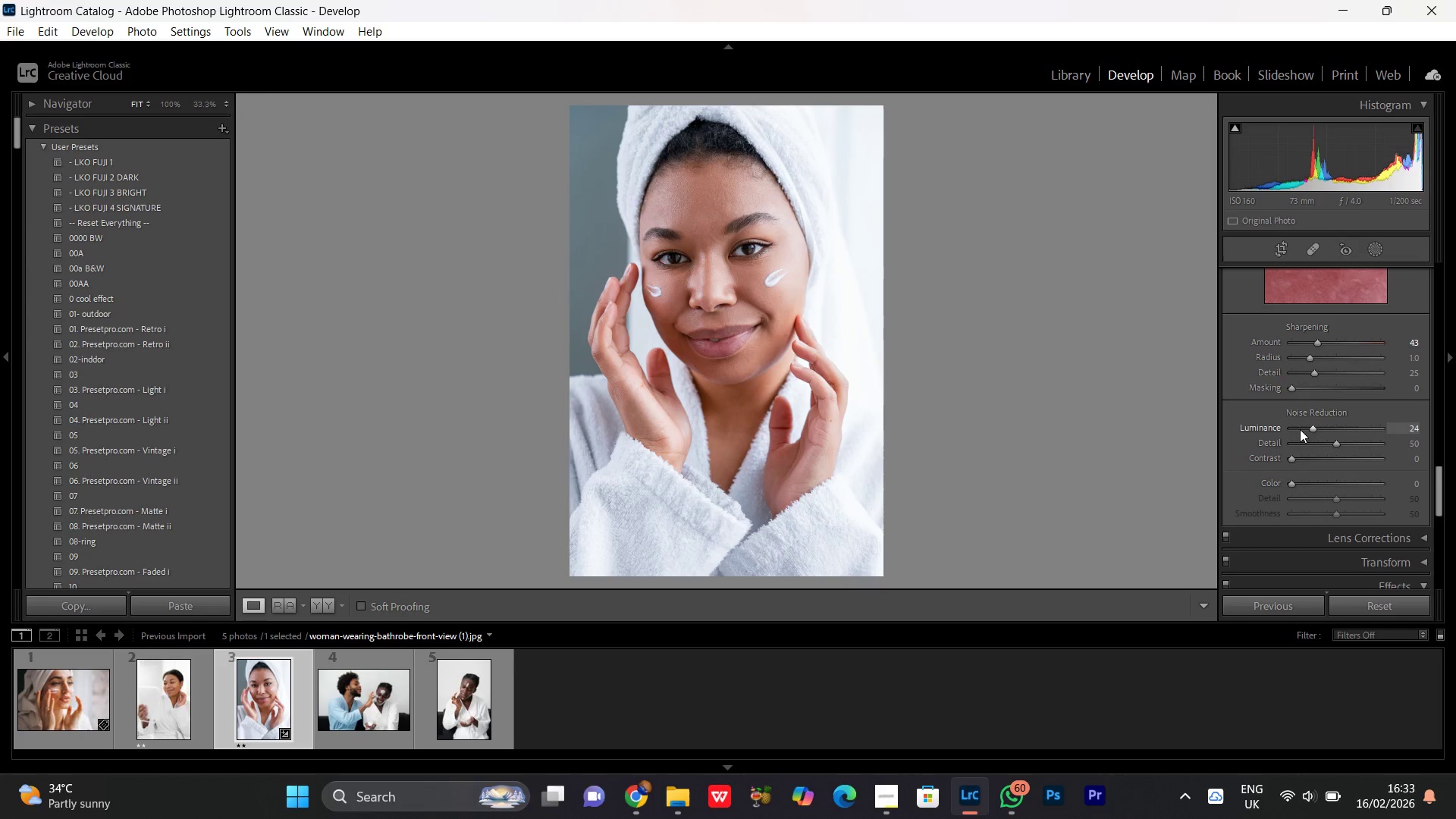 
scroll: coordinate [1300, 429], scroll_direction: down, amount: 1.0
 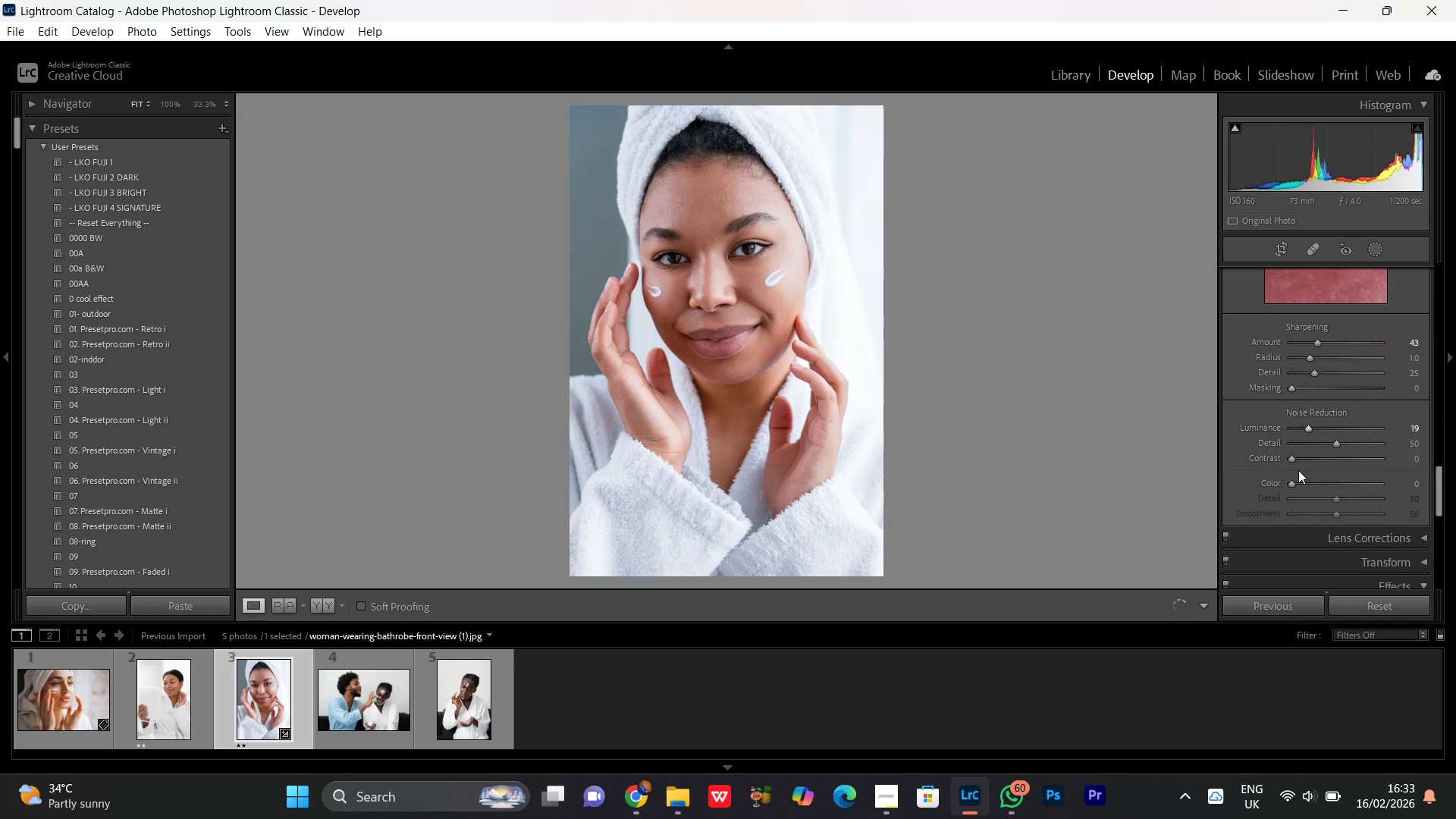 
scroll: coordinate [1291, 483], scroll_direction: up, amount: 2.0
 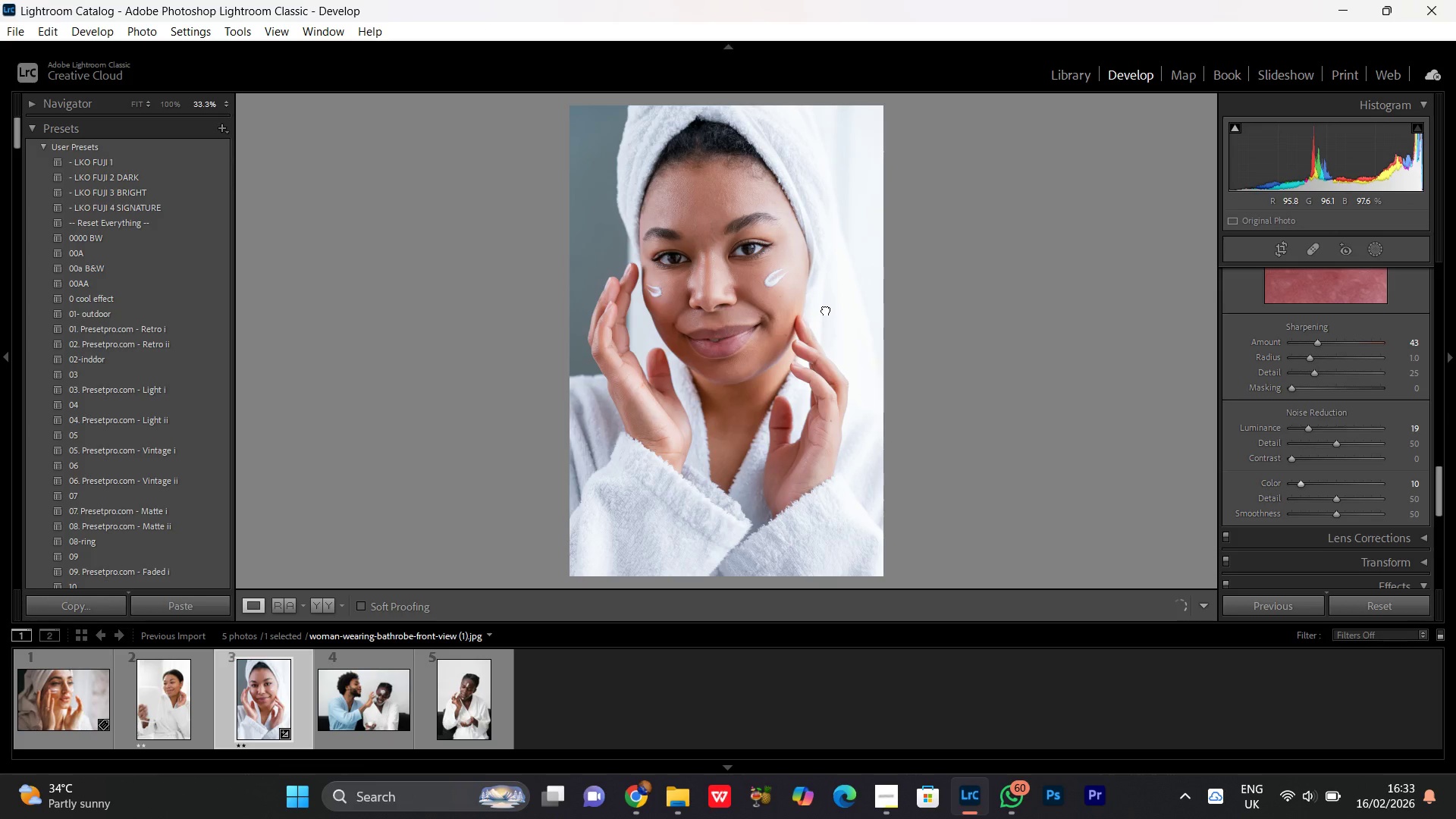 
left_click([760, 254])
 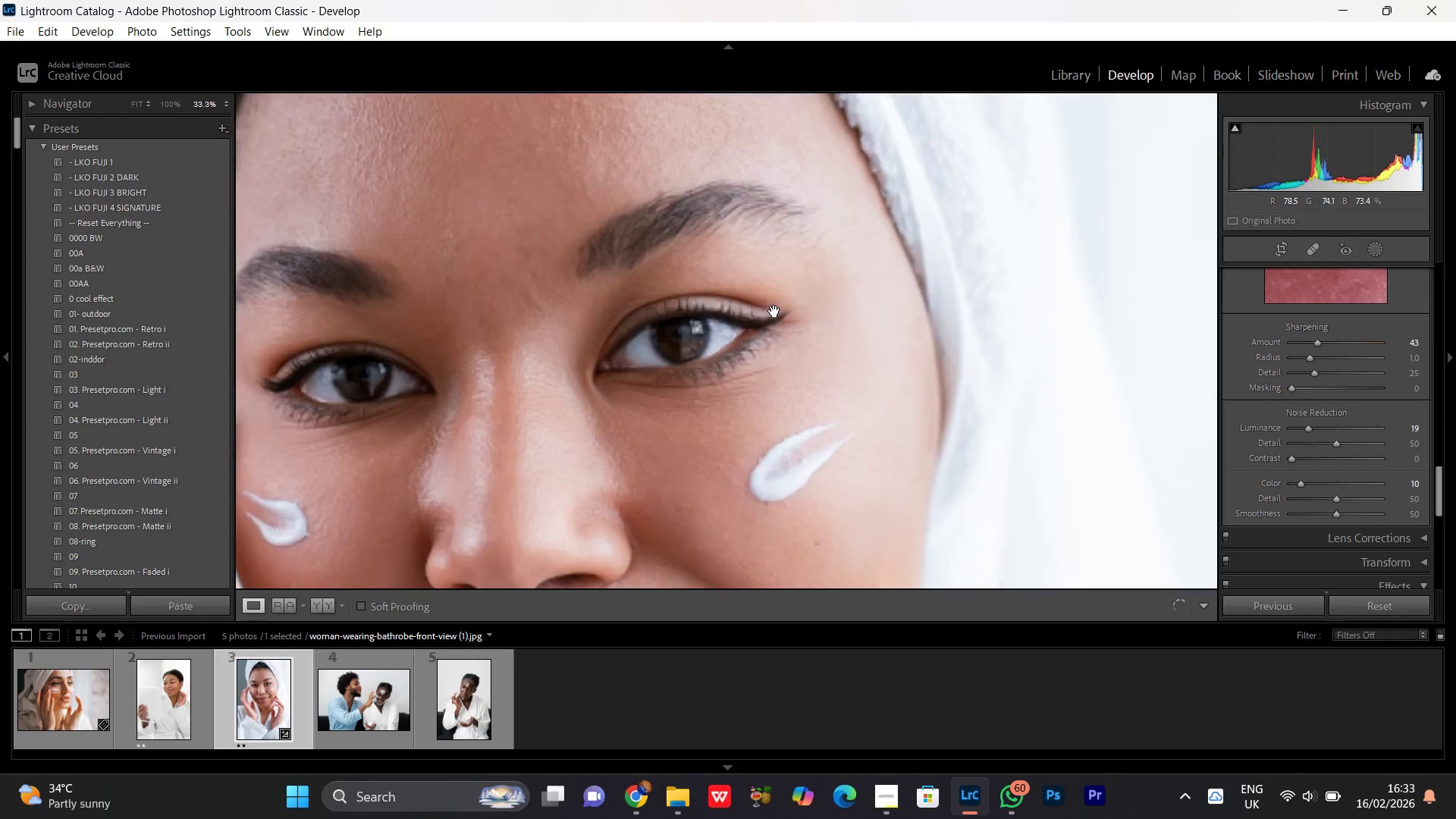 
left_click_drag(start_coordinate=[795, 410], to_coordinate=[785, 225])
 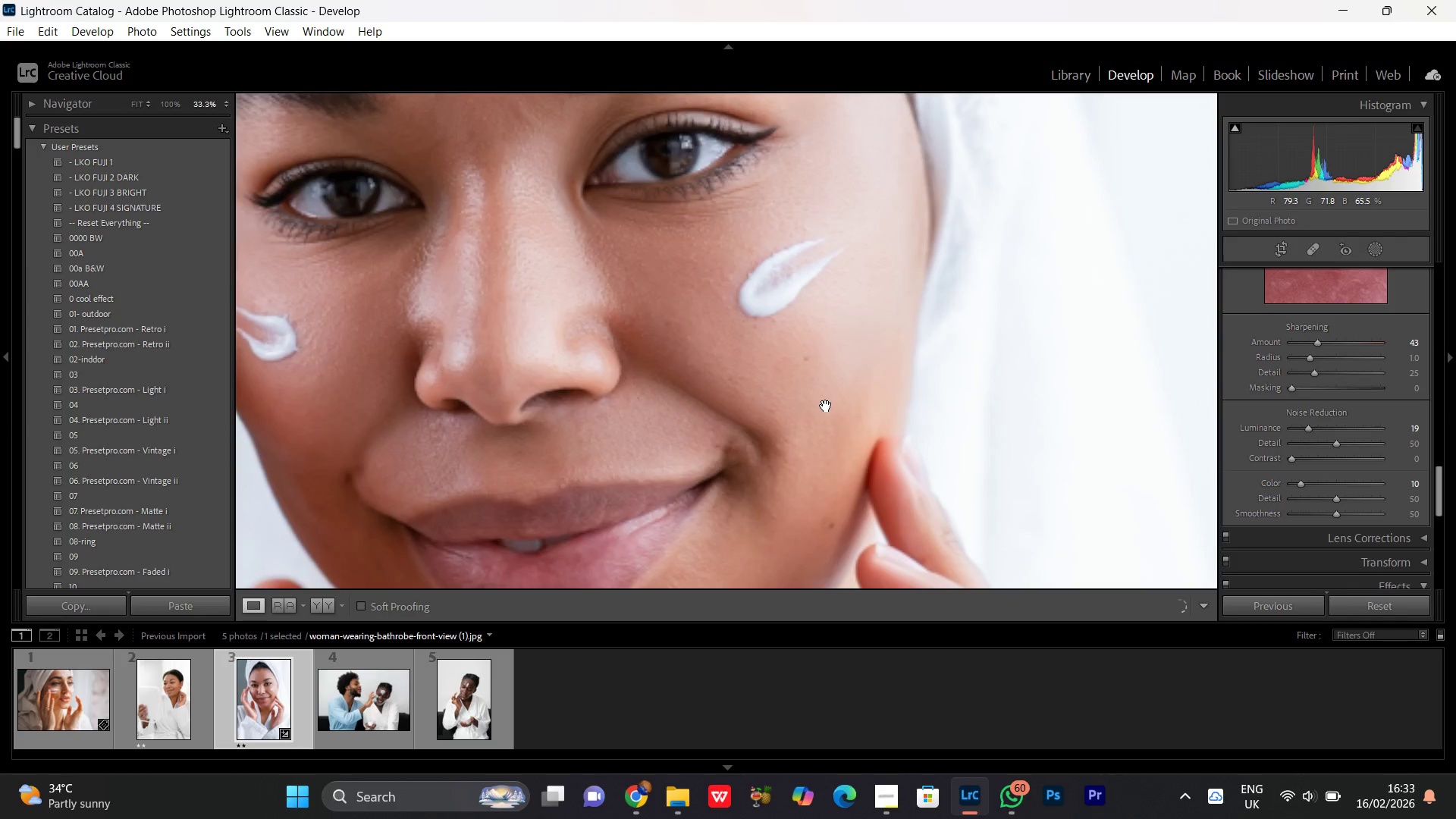 
left_click_drag(start_coordinate=[824, 372], to_coordinate=[830, 259])
 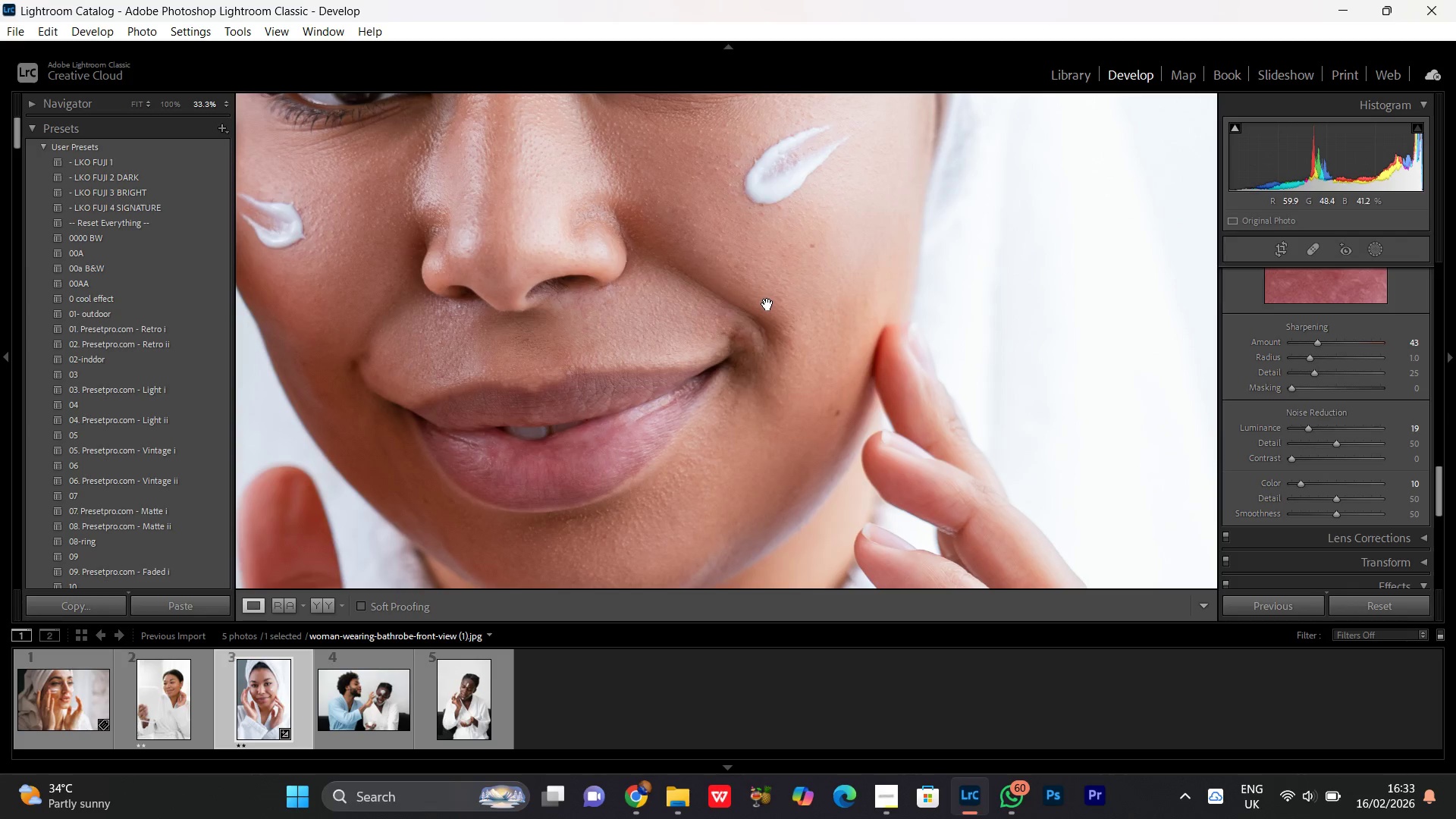 
left_click([767, 303])
 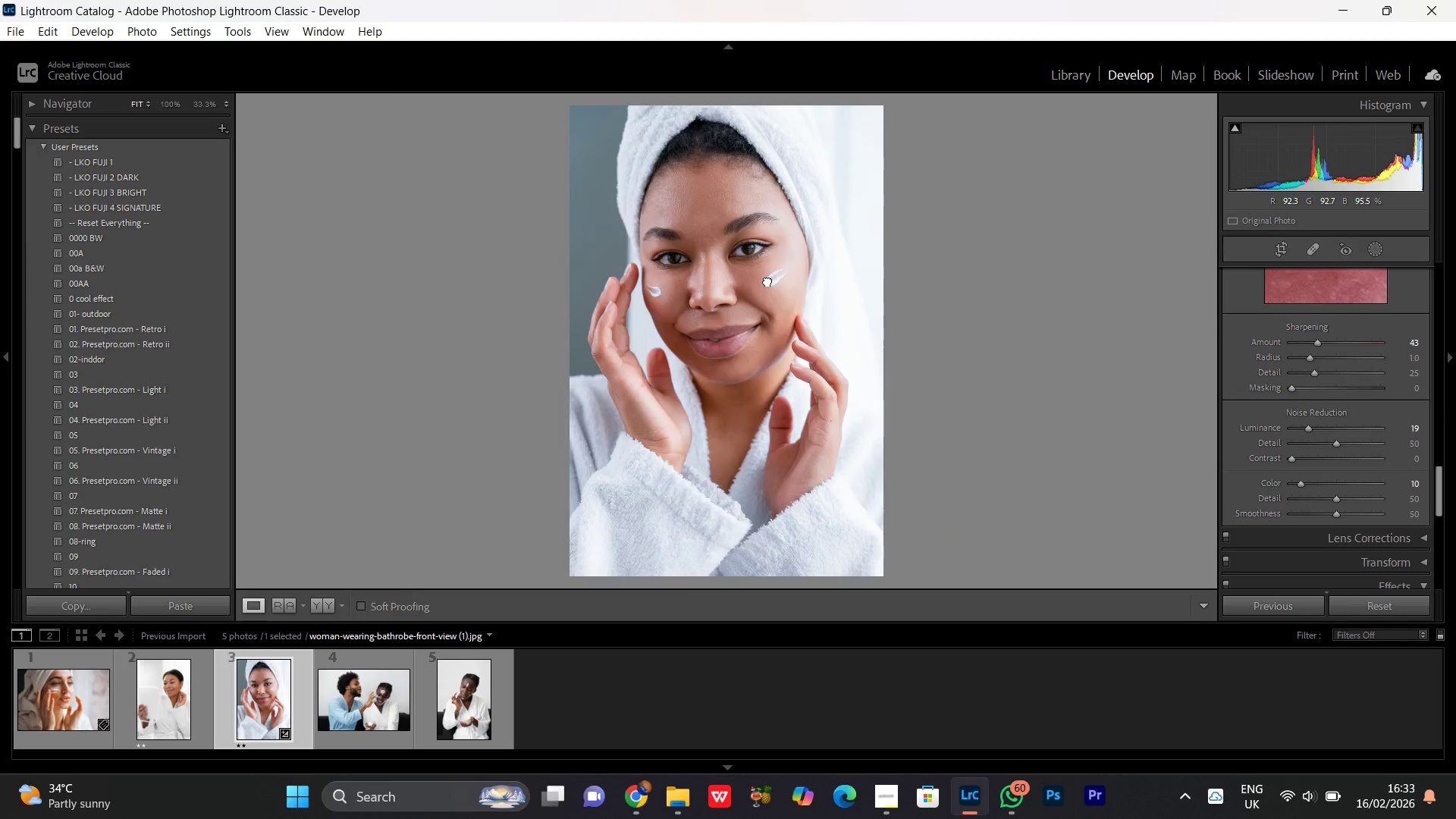 
double_click([767, 281])
 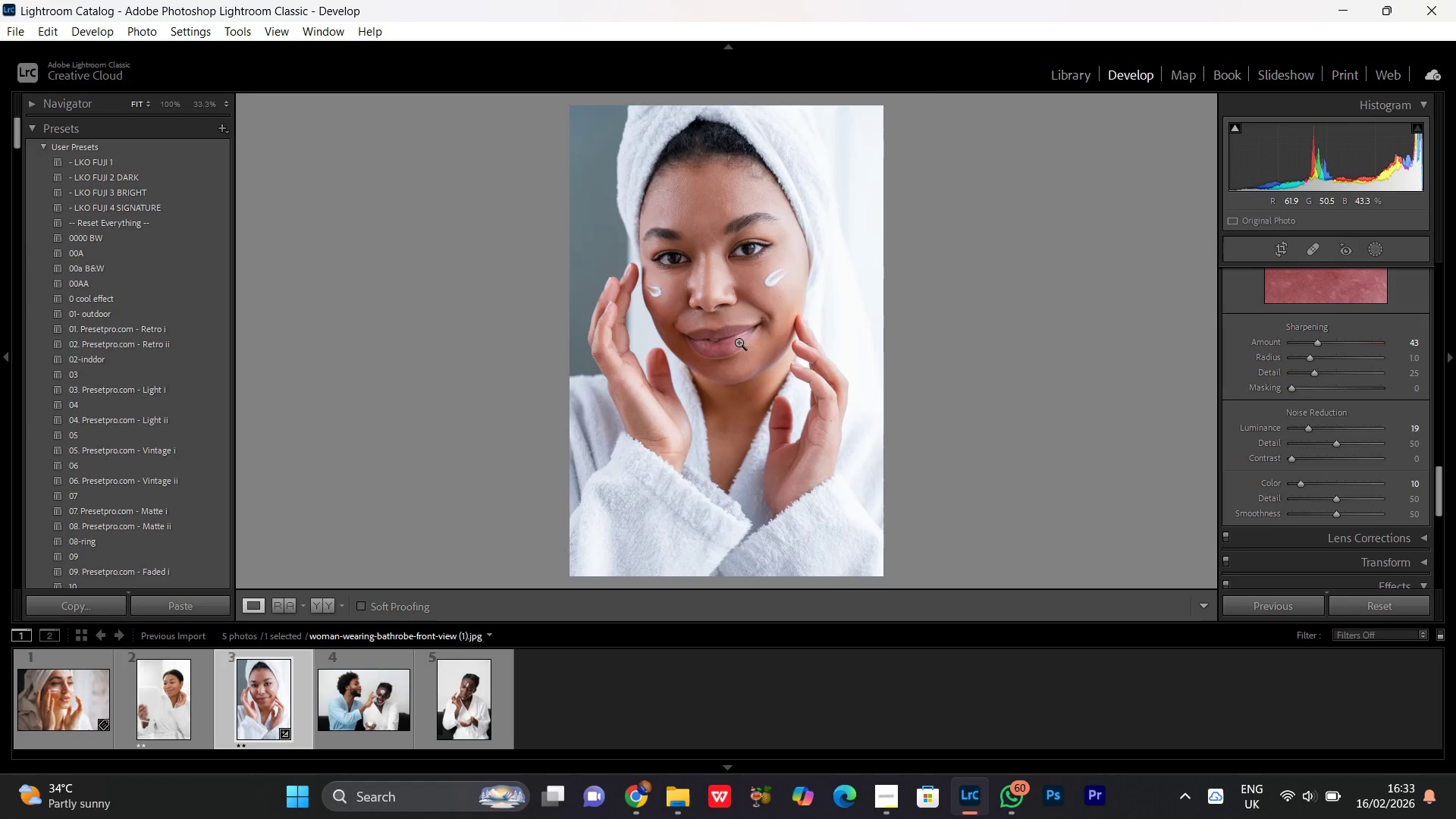 
double_click([739, 341])
 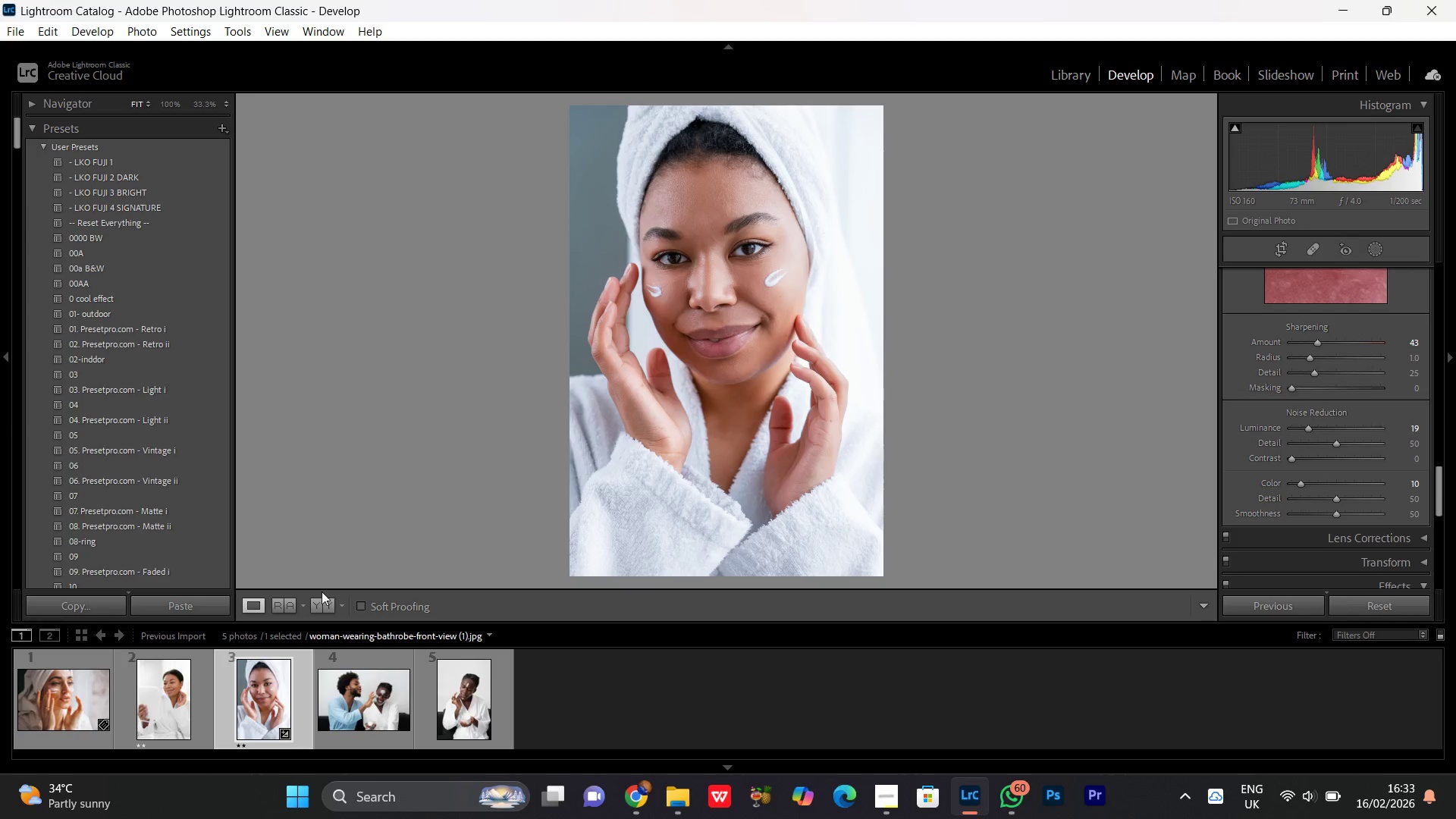 
left_click([323, 603])
 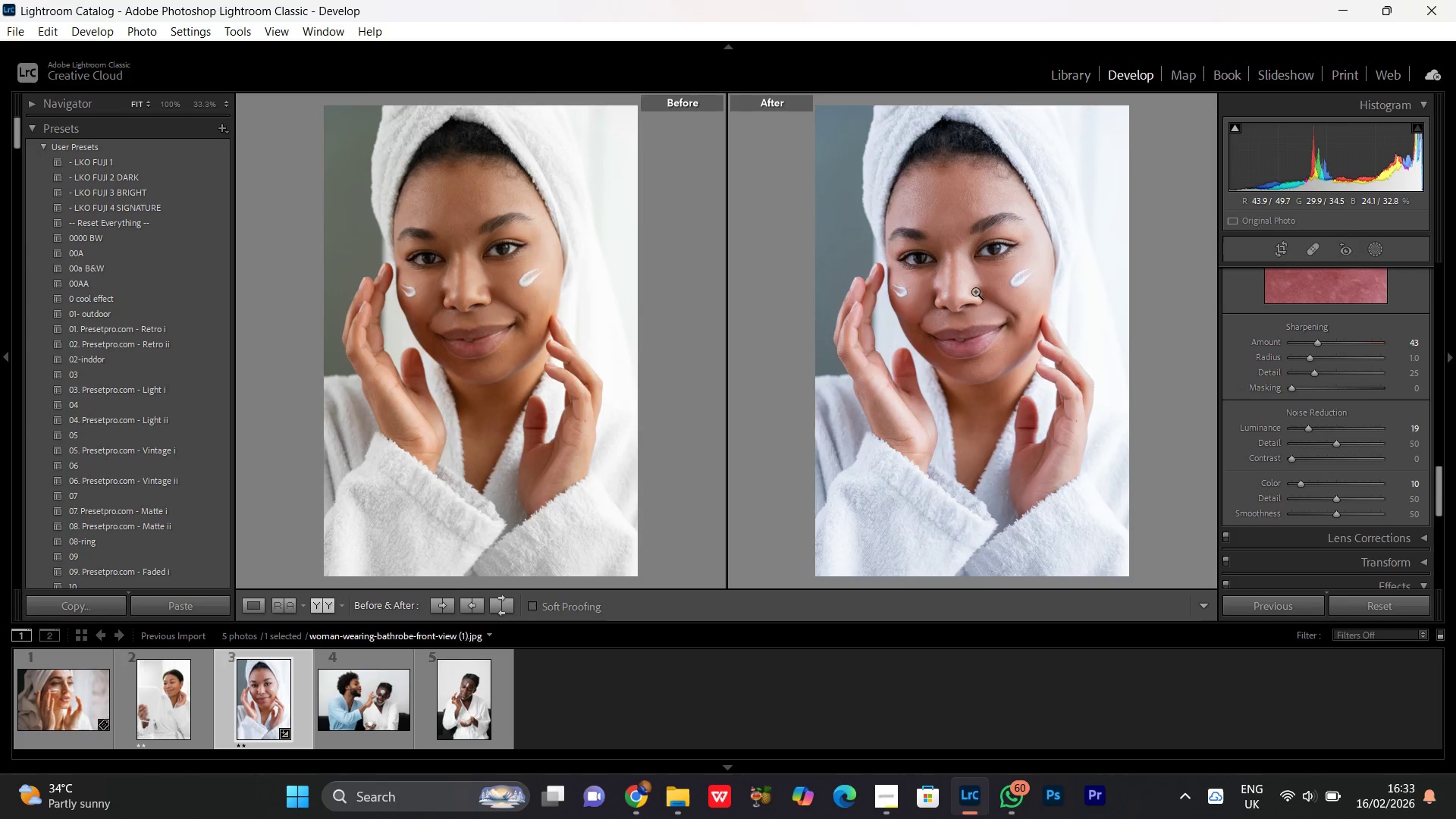 
double_click([975, 291])
 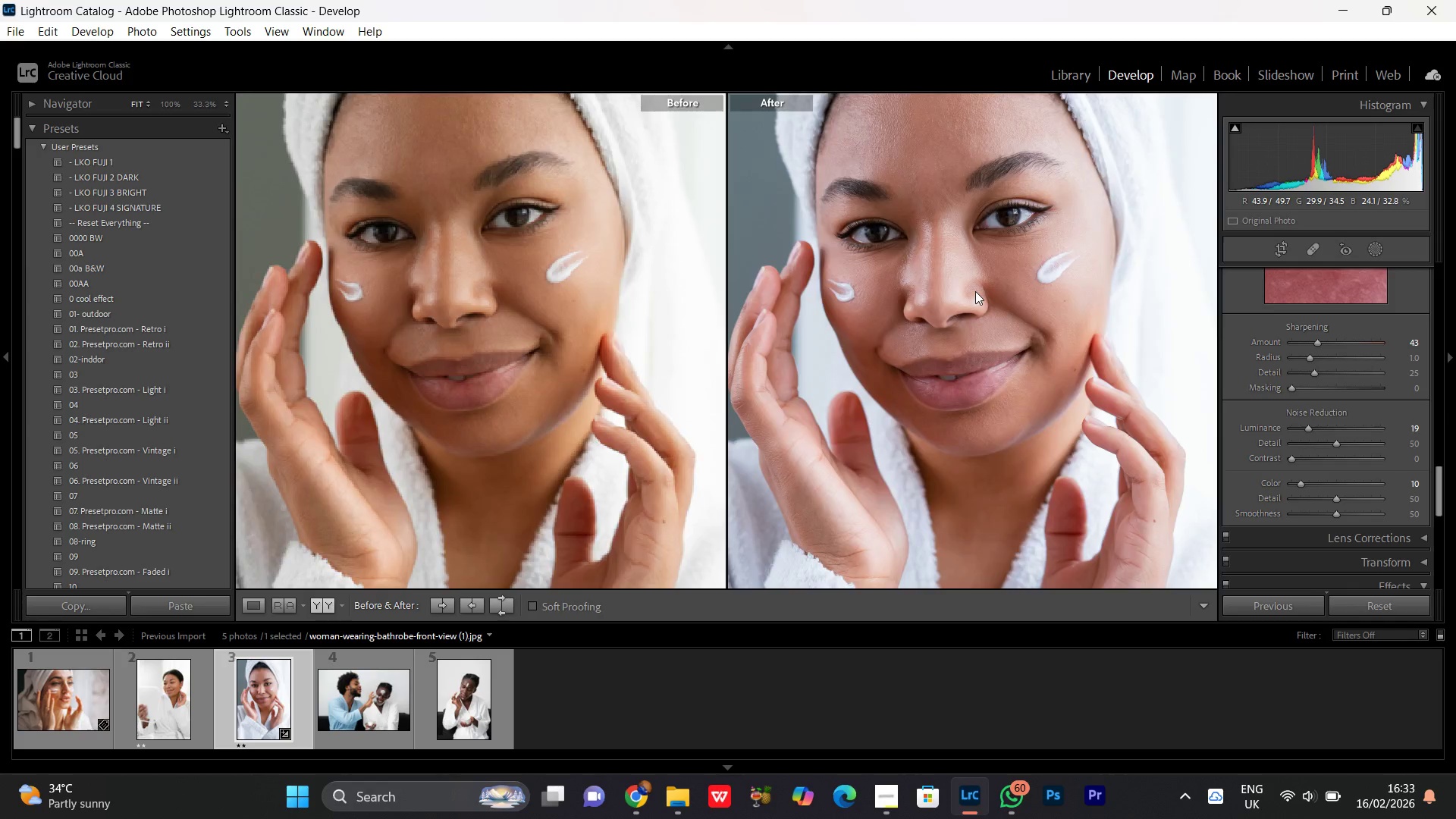 
triple_click([975, 291])
 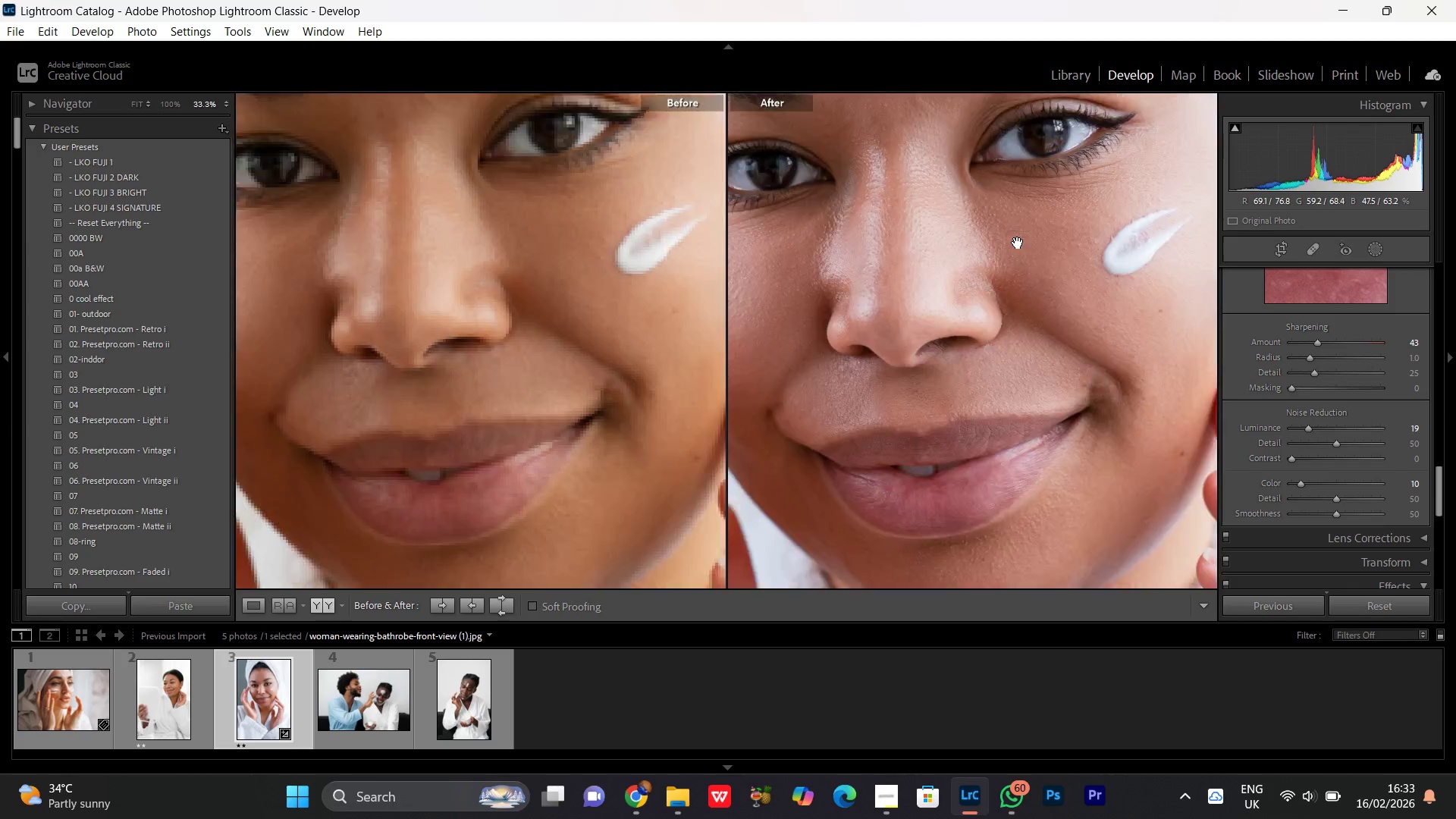 
left_click_drag(start_coordinate=[1018, 243], to_coordinate=[951, 457])
 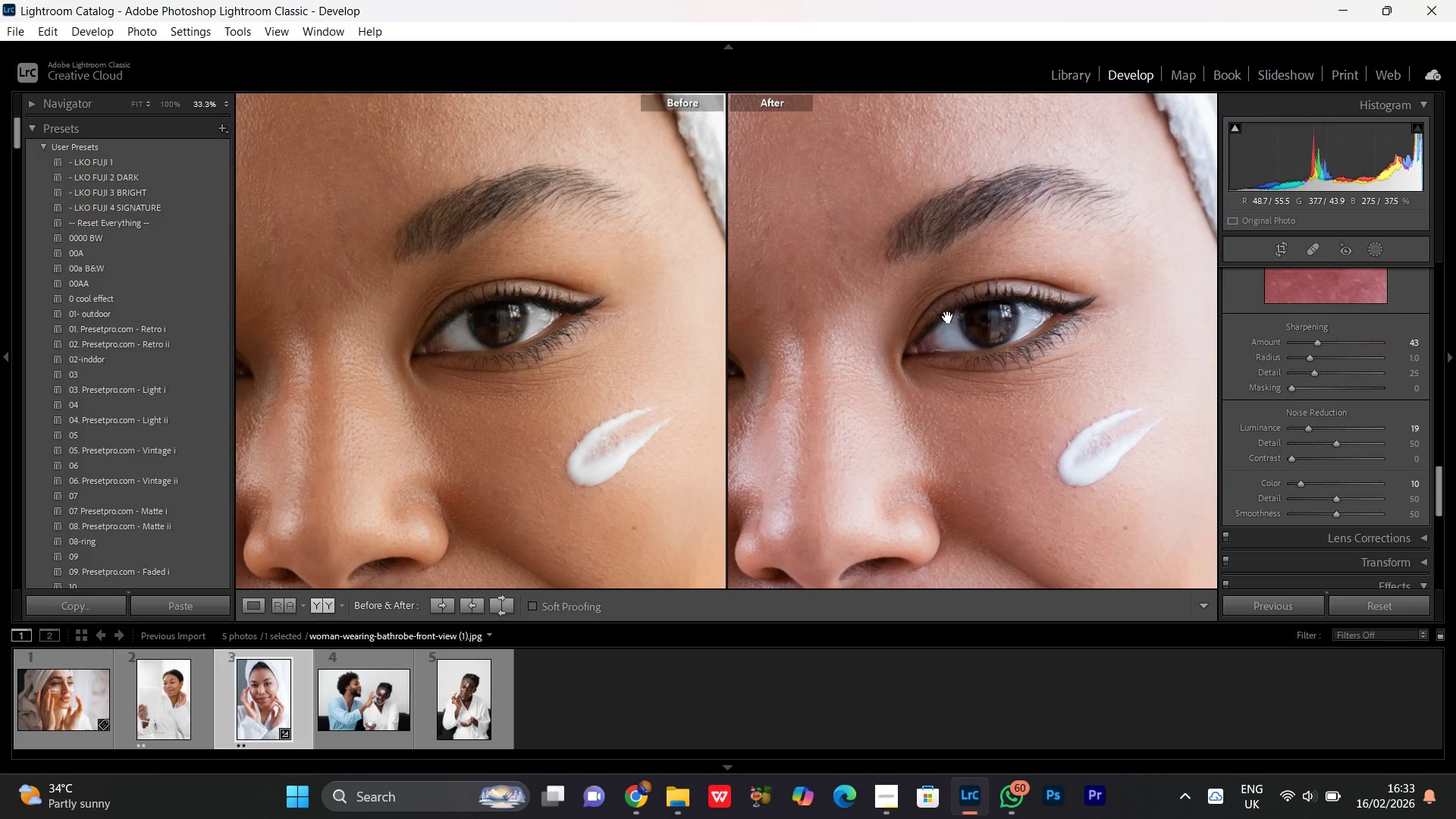 
left_click([948, 317])
 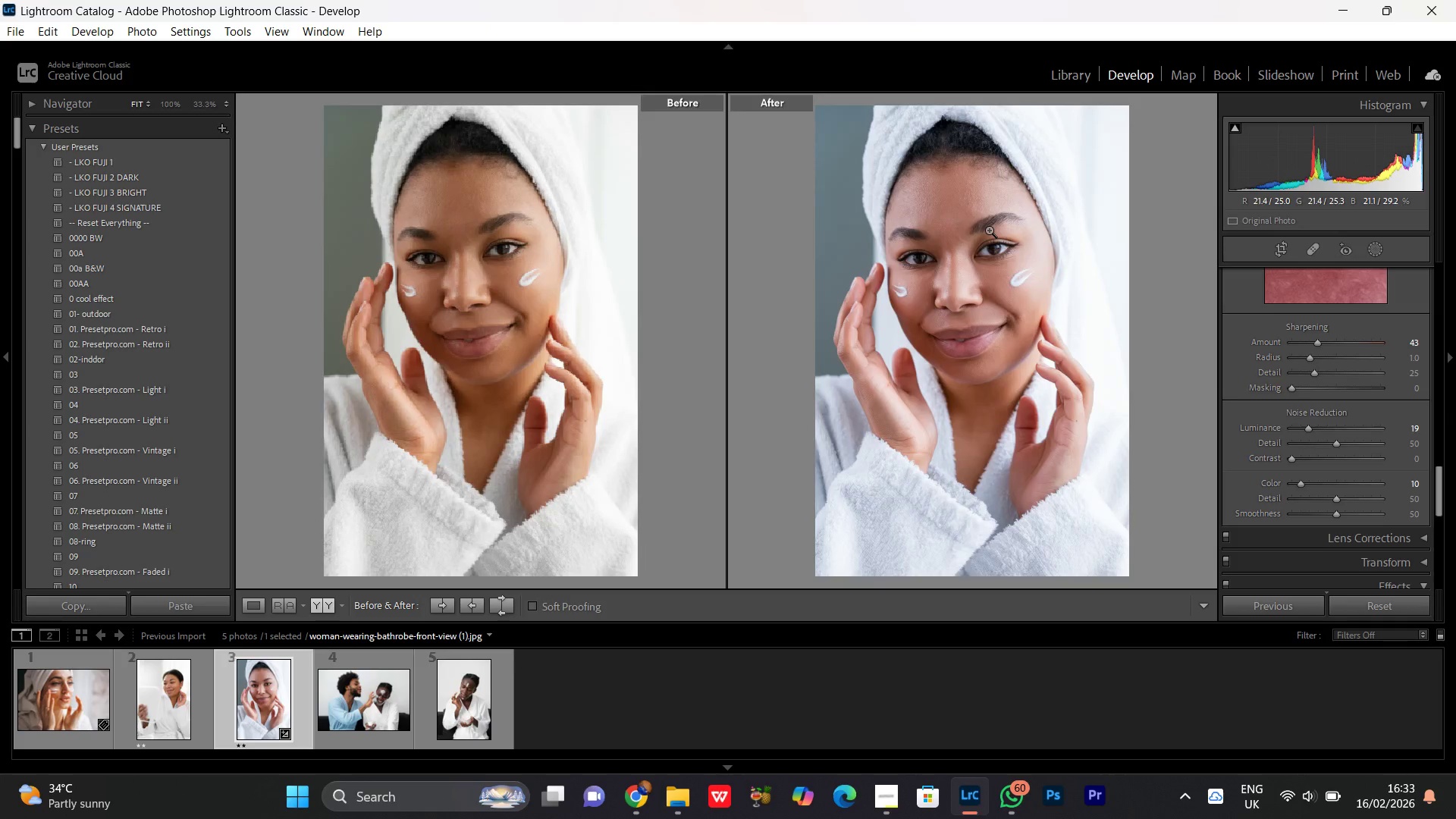 
left_click([989, 230])
 